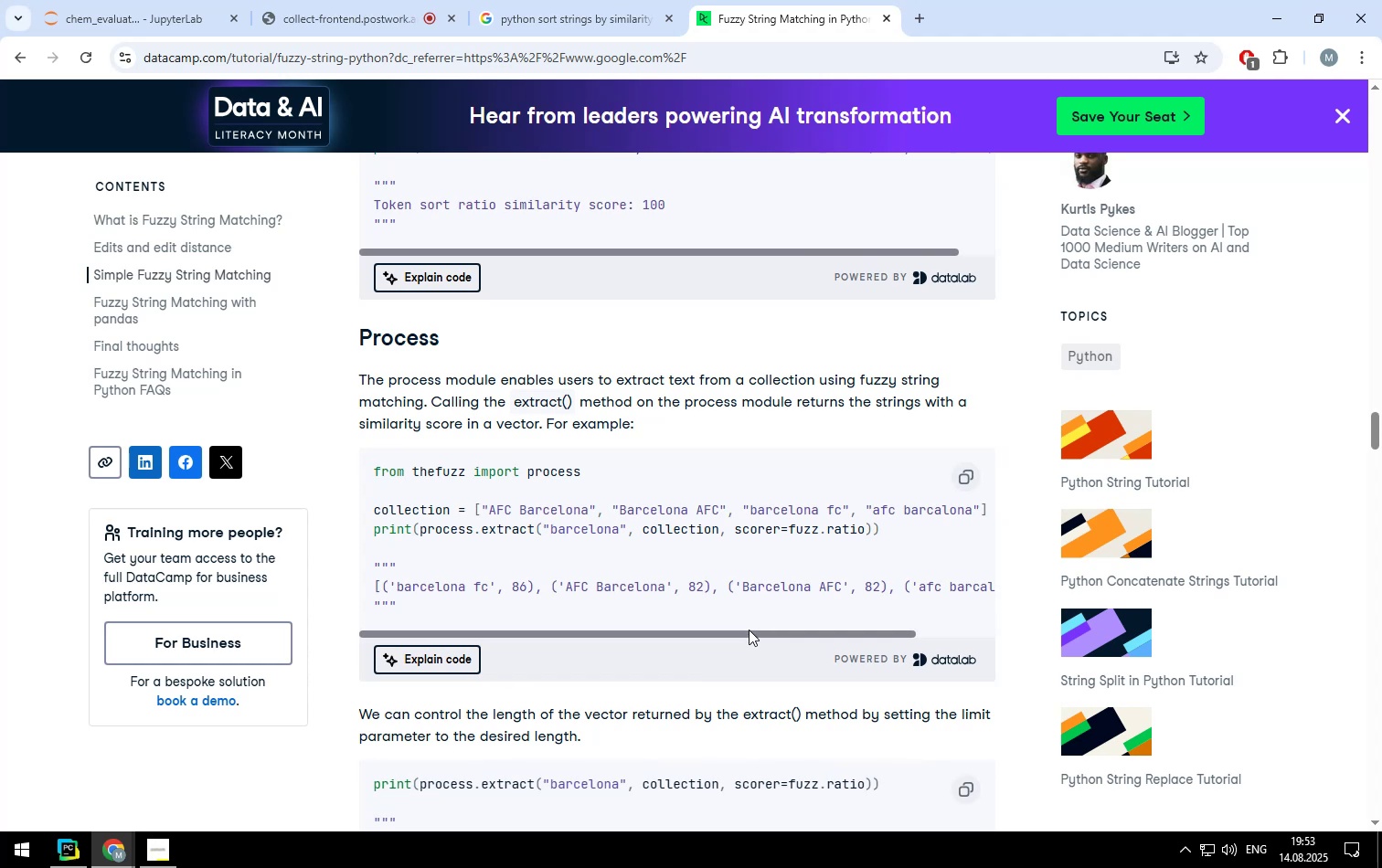 
wait(18.35)
 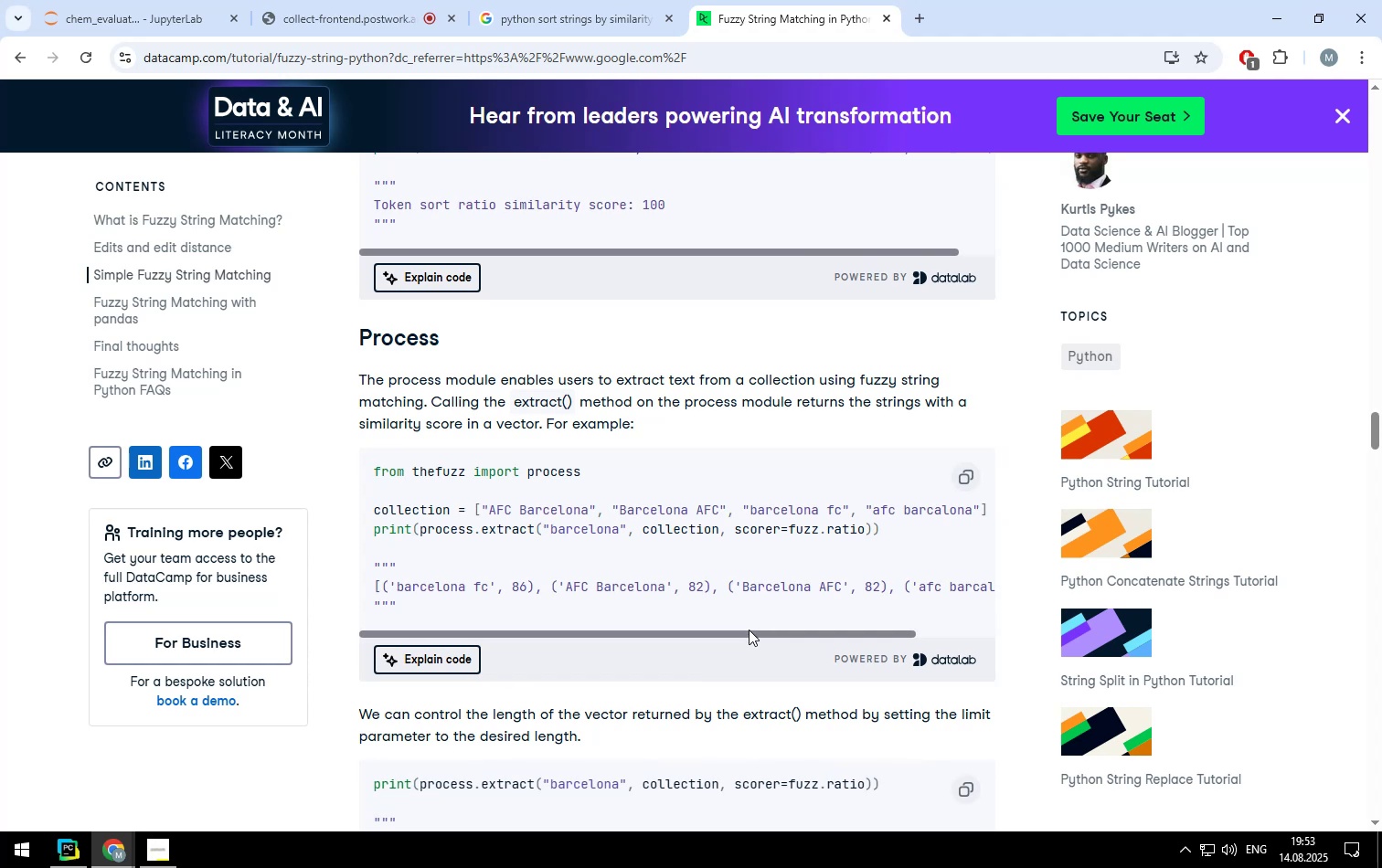 
left_click_drag(start_coordinate=[749, 630], to_coordinate=[585, 643])
 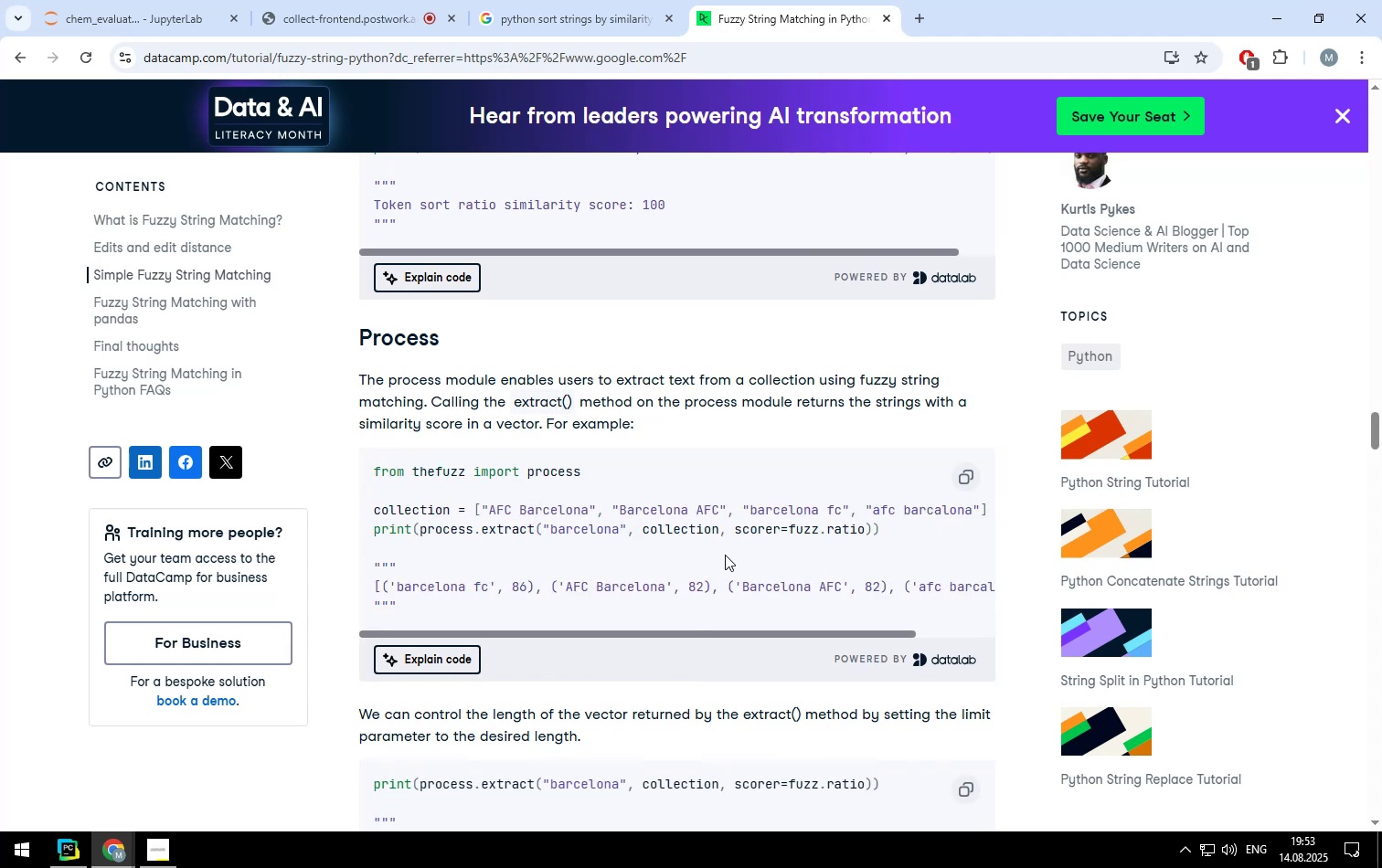 
scroll: coordinate [933, 602], scroll_direction: down, amount: 8.0
 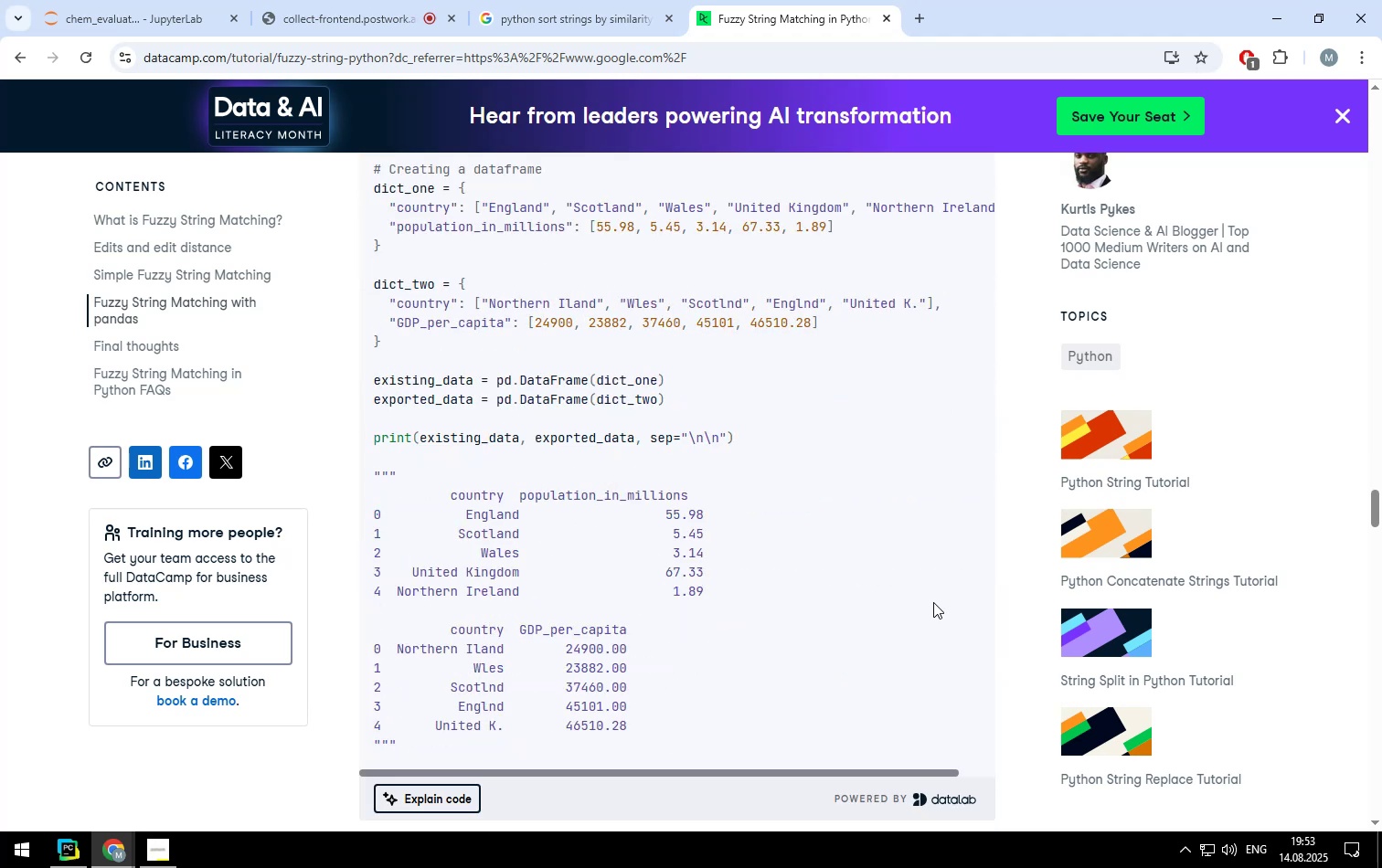 
scroll: coordinate [933, 602], scroll_direction: none, amount: 0.0
 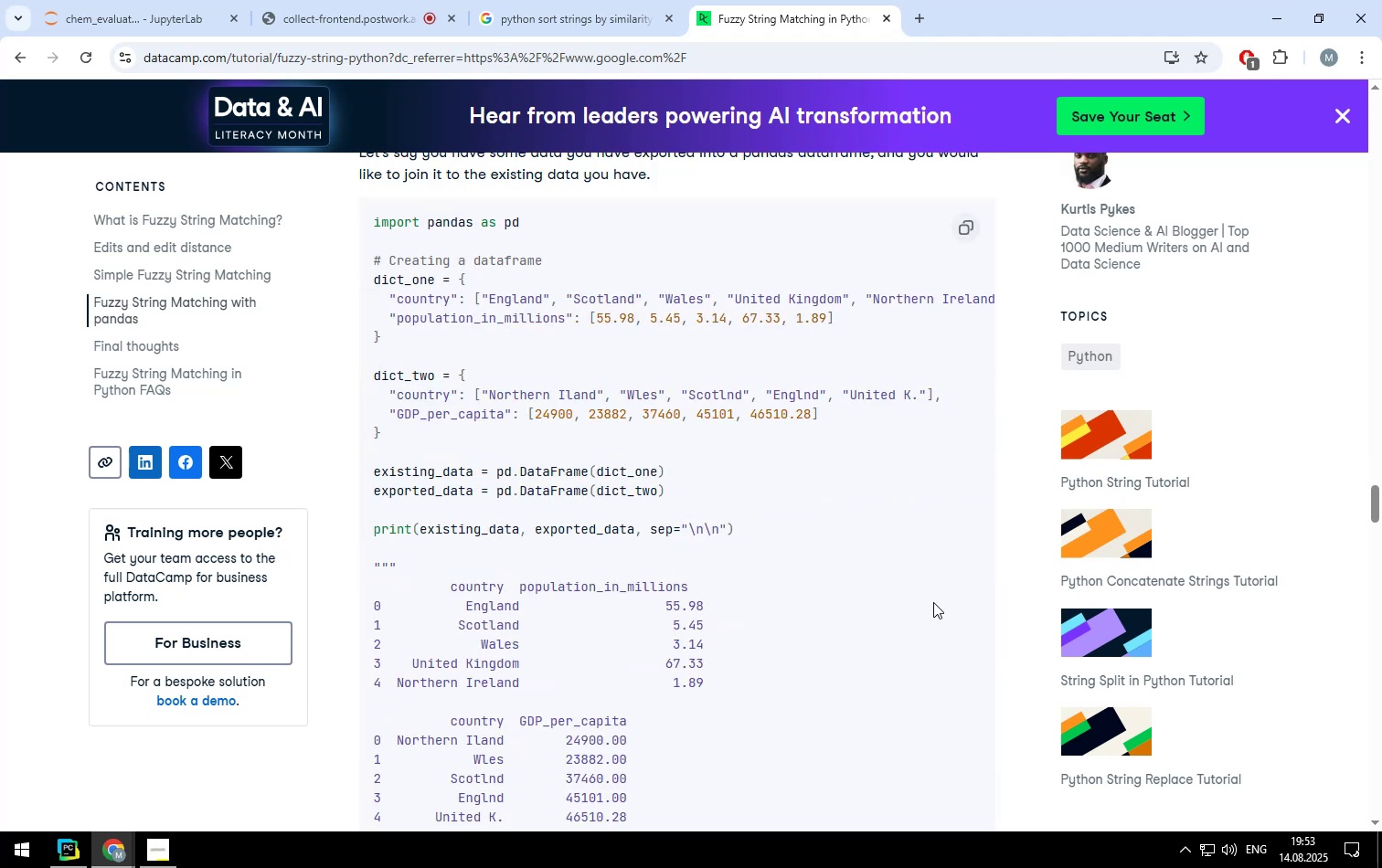 
scroll: coordinate [933, 602], scroll_direction: up, amount: 2.0
 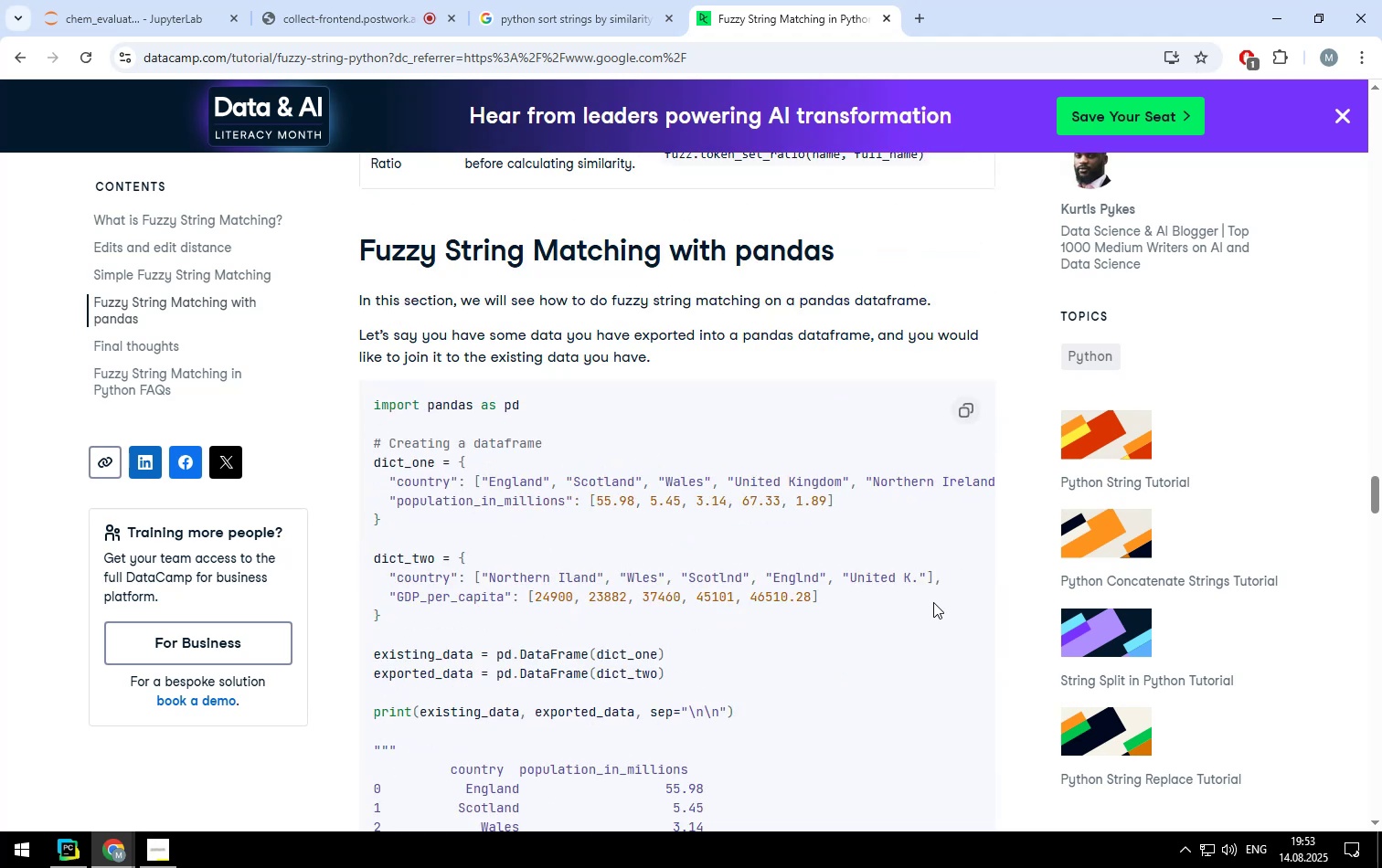 
scroll: coordinate [933, 602], scroll_direction: down, amount: 7.0
 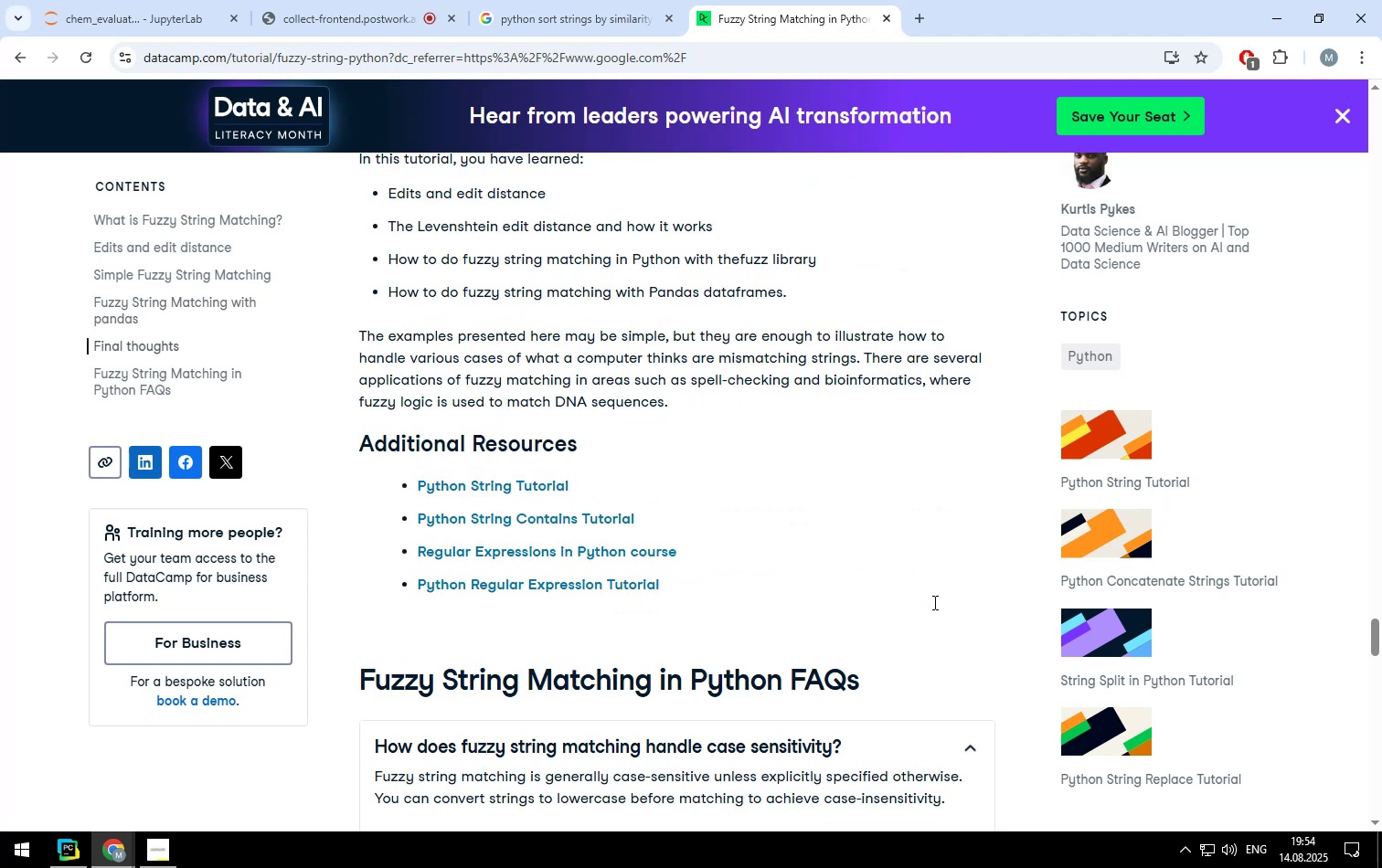 
scroll: coordinate [933, 602], scroll_direction: up, amount: 6.0
 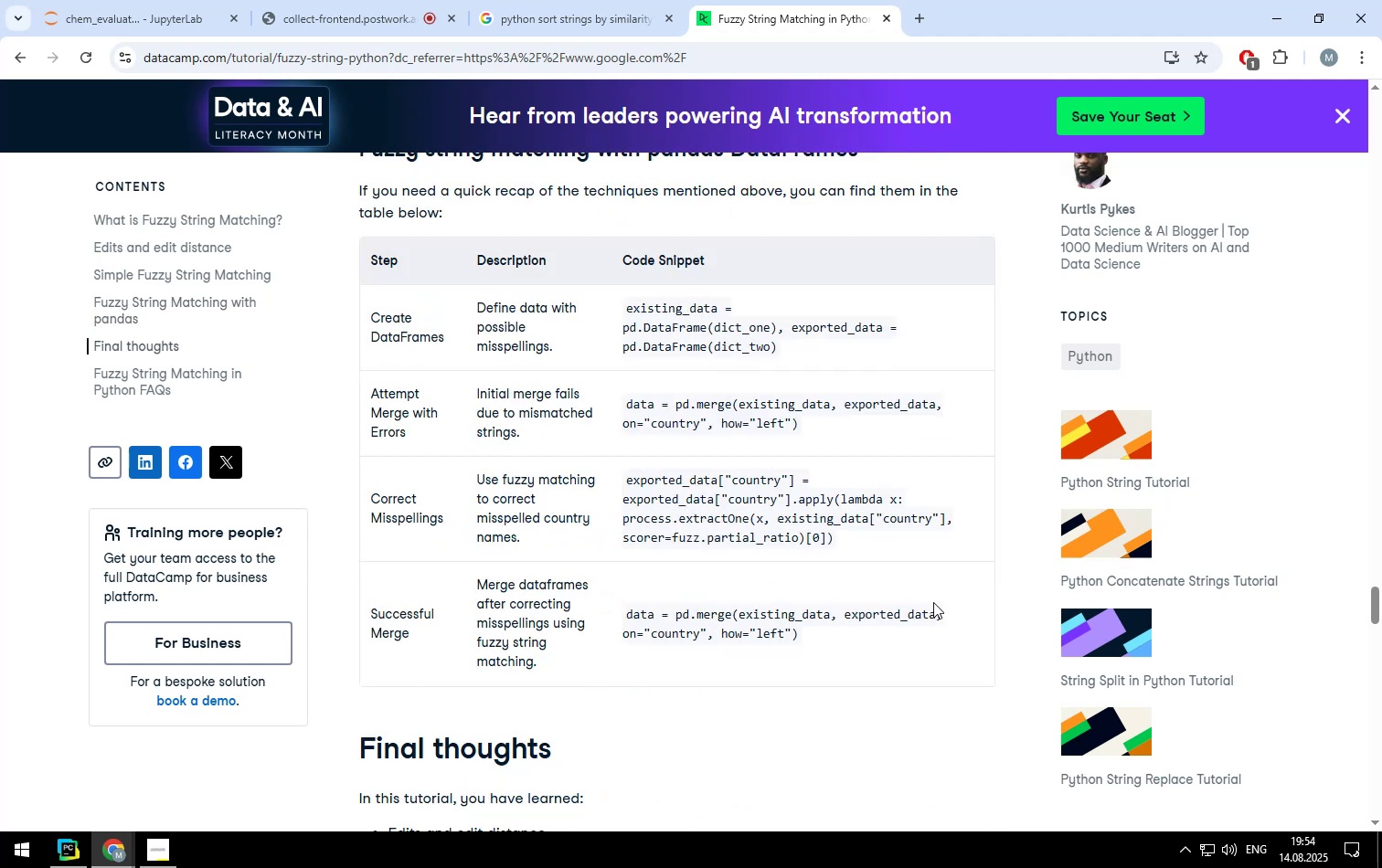 
key(Control+ControlLeft)
 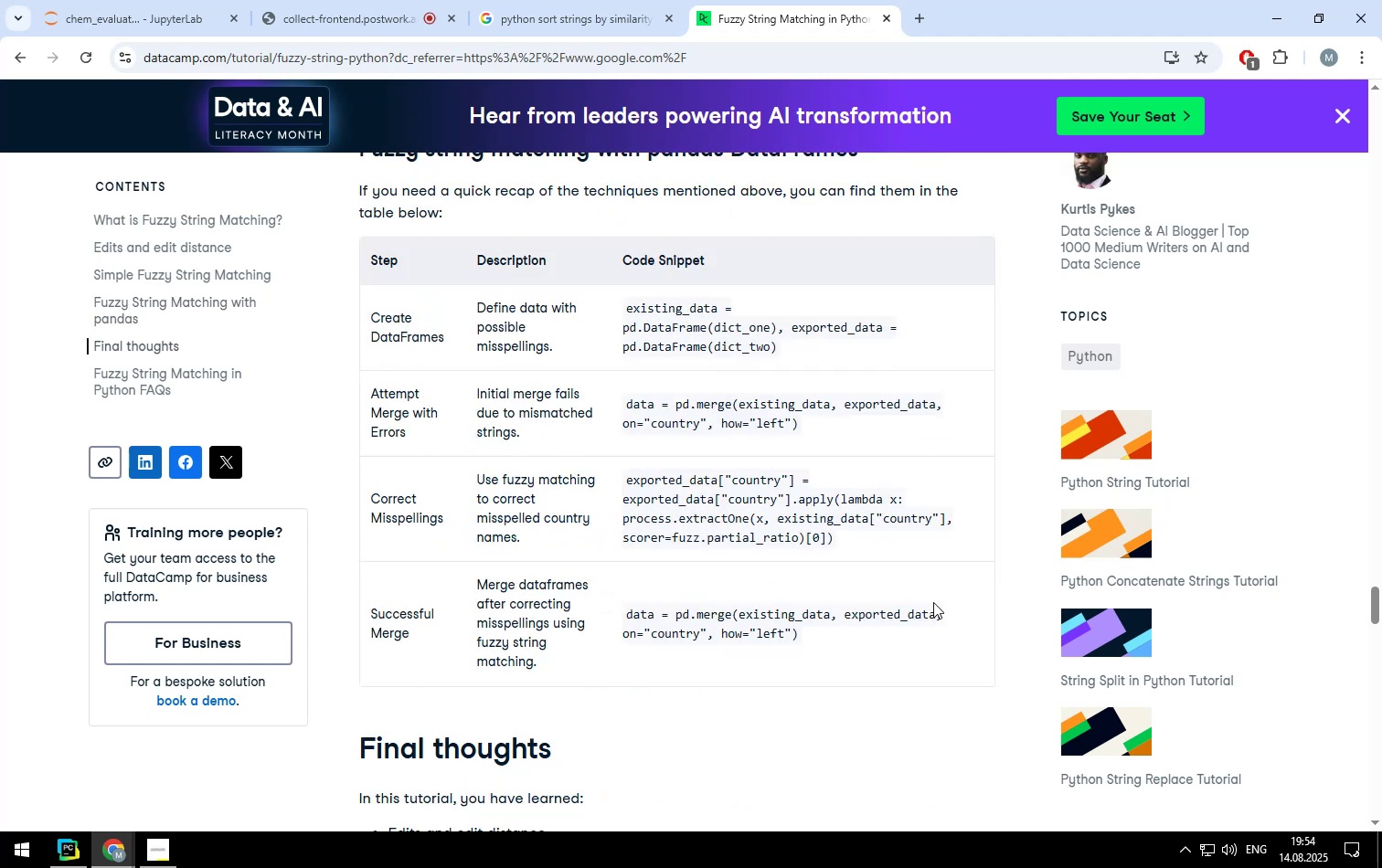 
key(Control+F)
 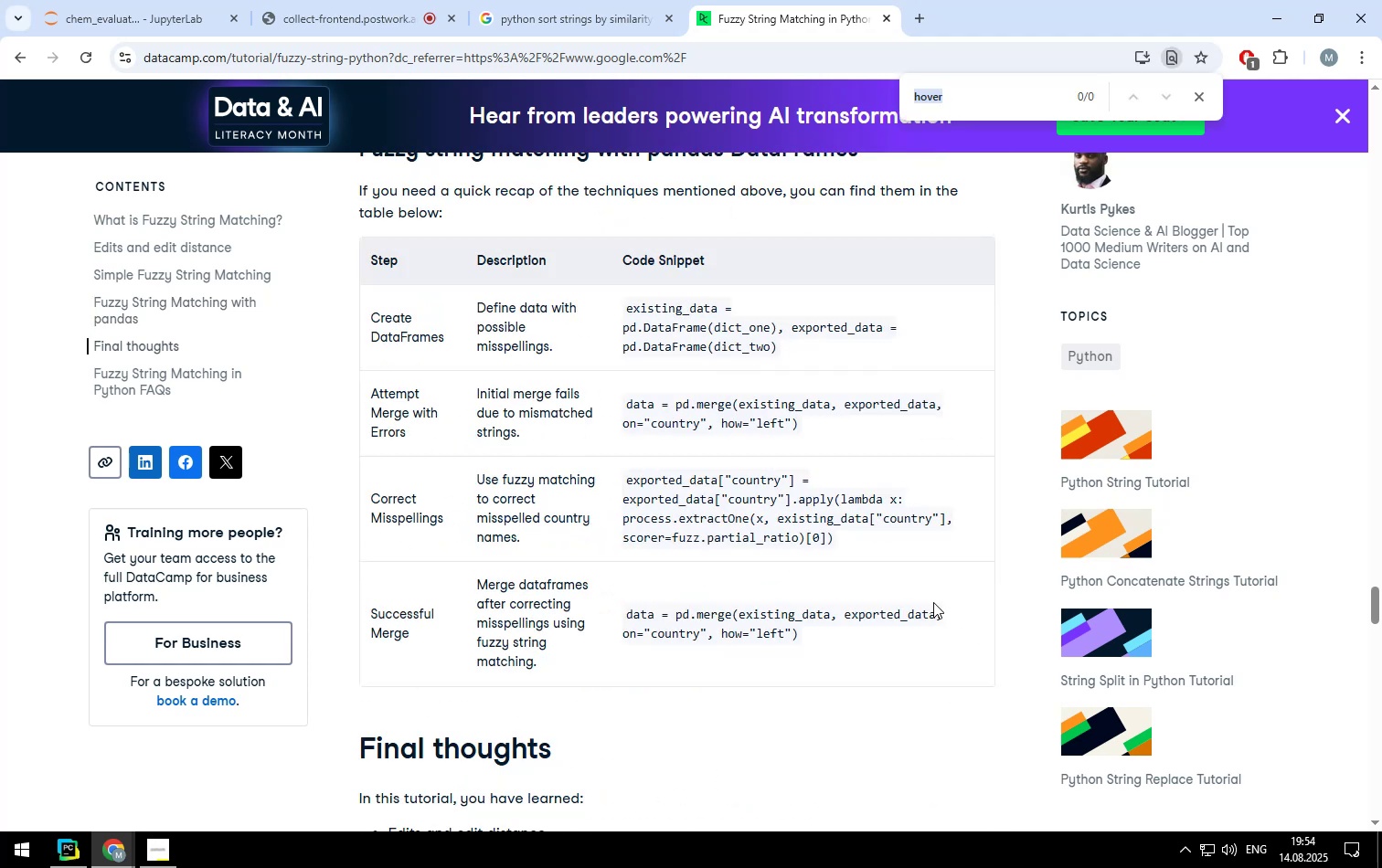 
type(sort)
 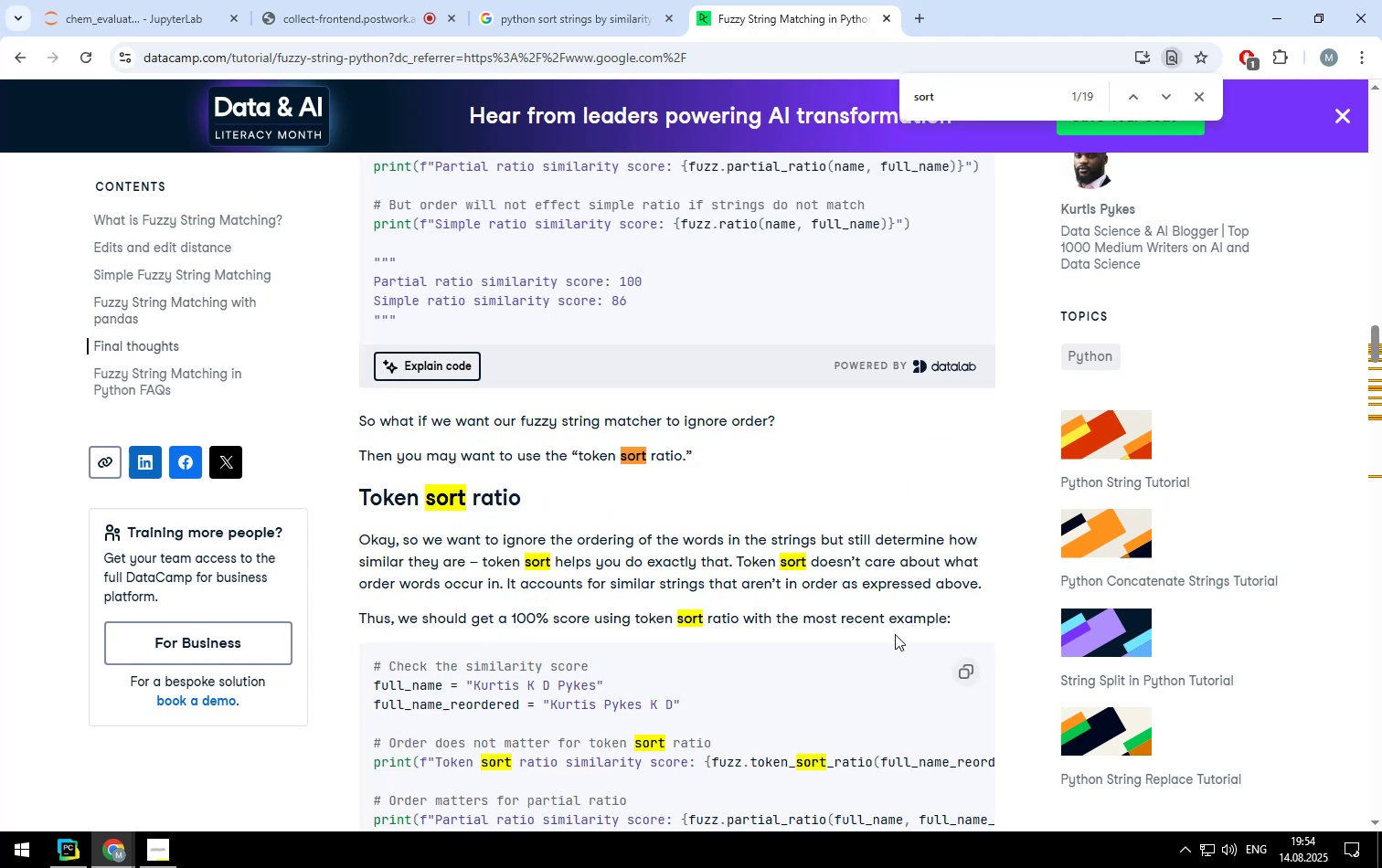 
scroll: coordinate [859, 475], scroll_direction: down, amount: 1.0
 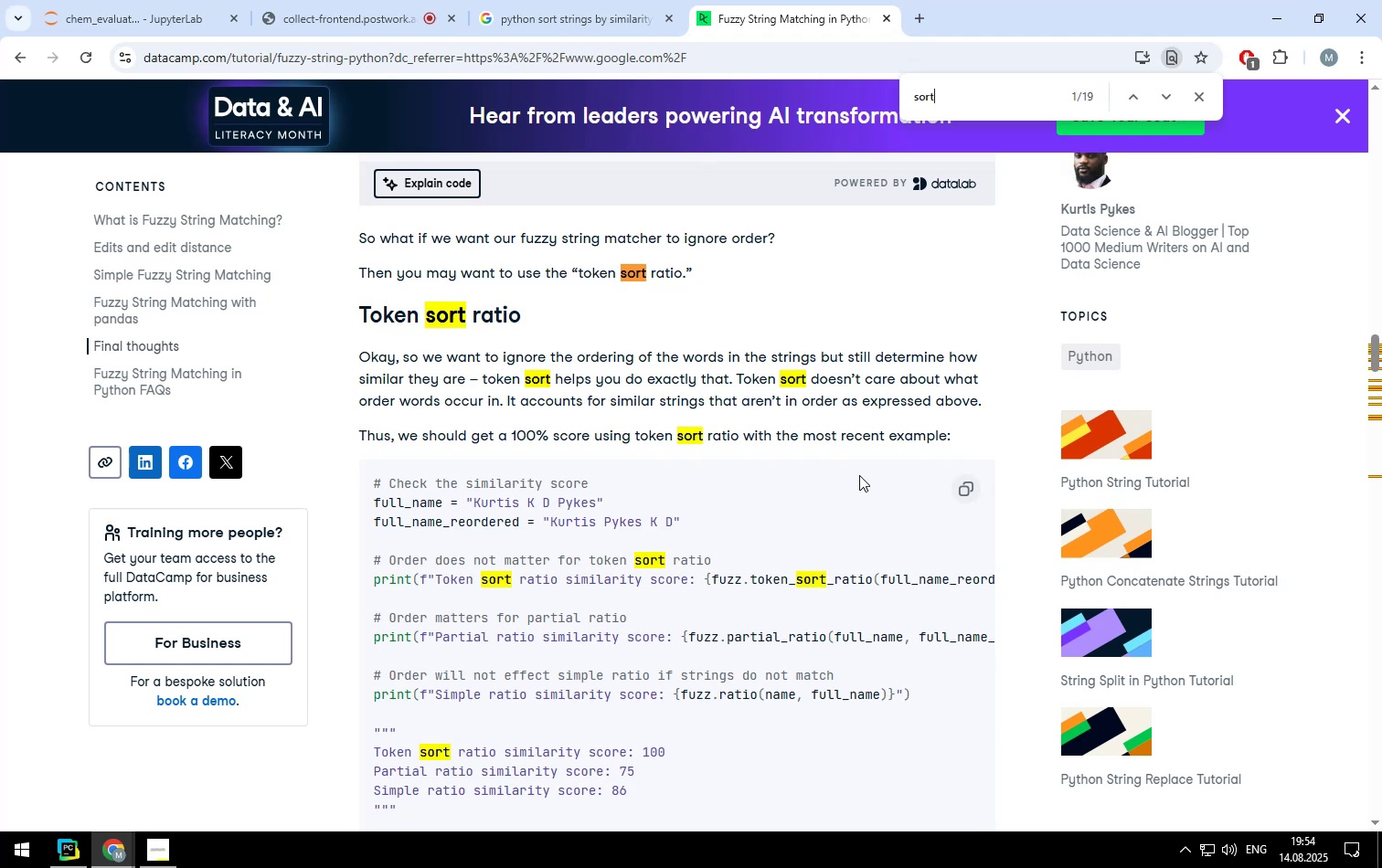 
key(Escape)
 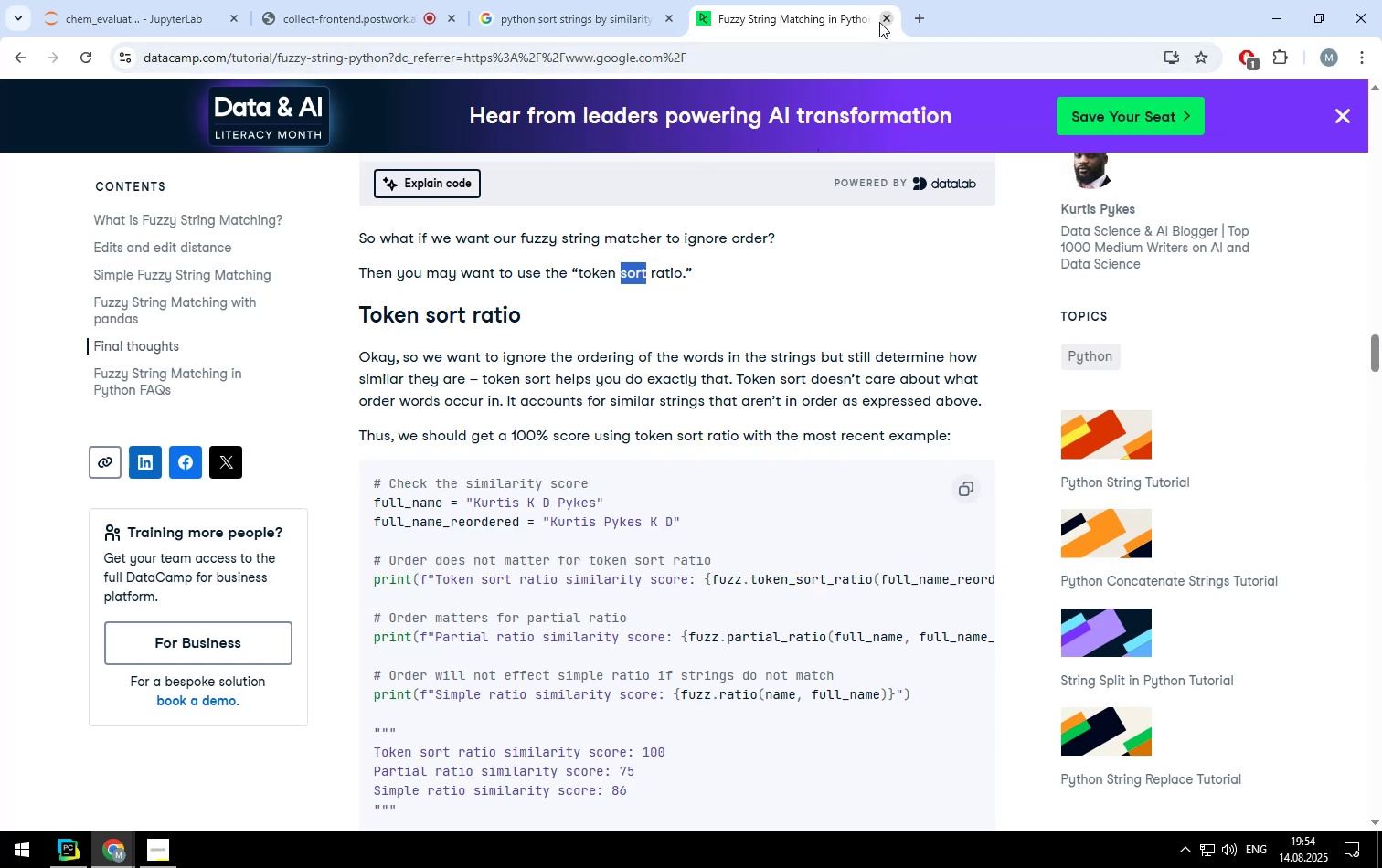 
left_click([883, 15])
 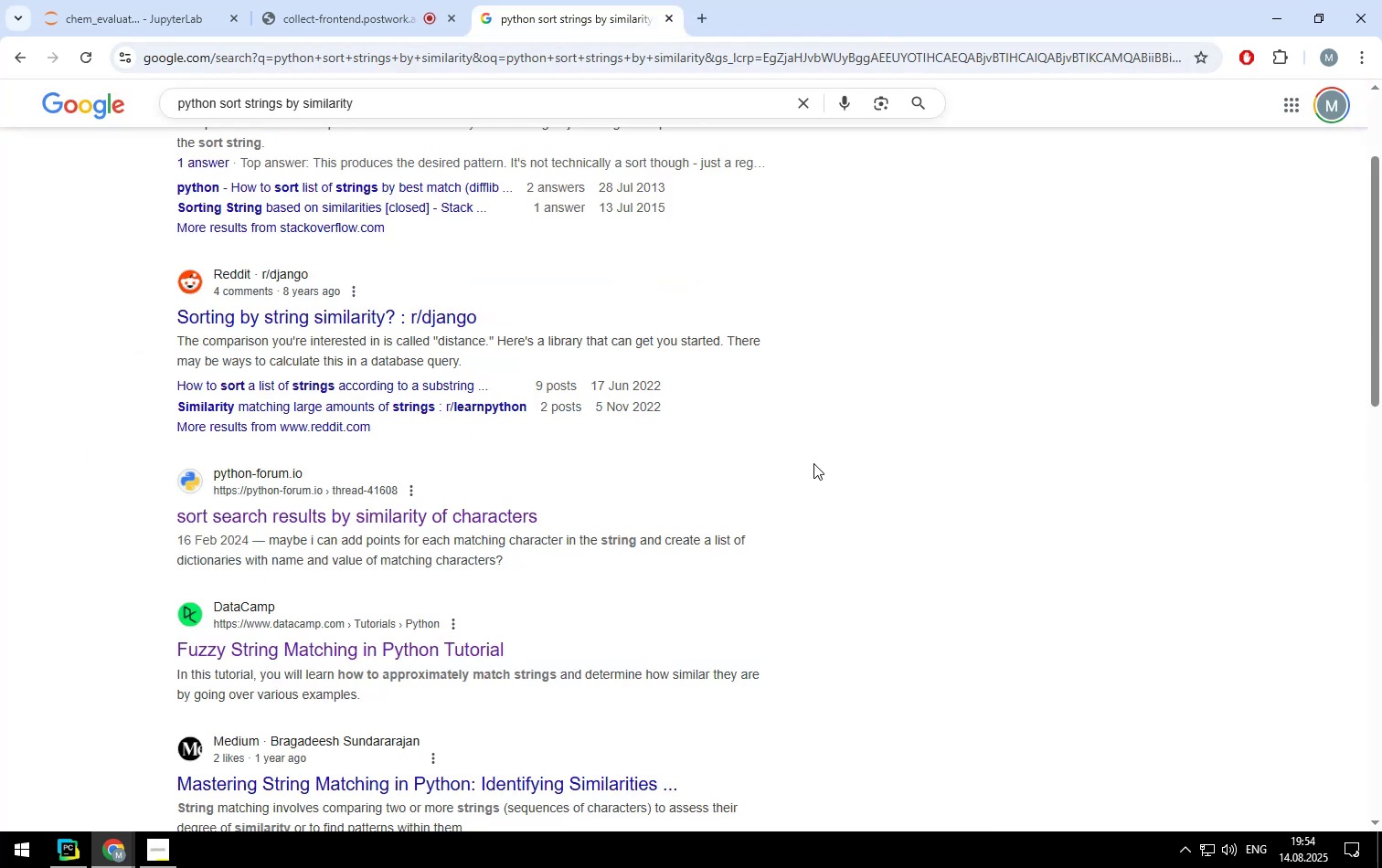 
left_click([813, 463])
 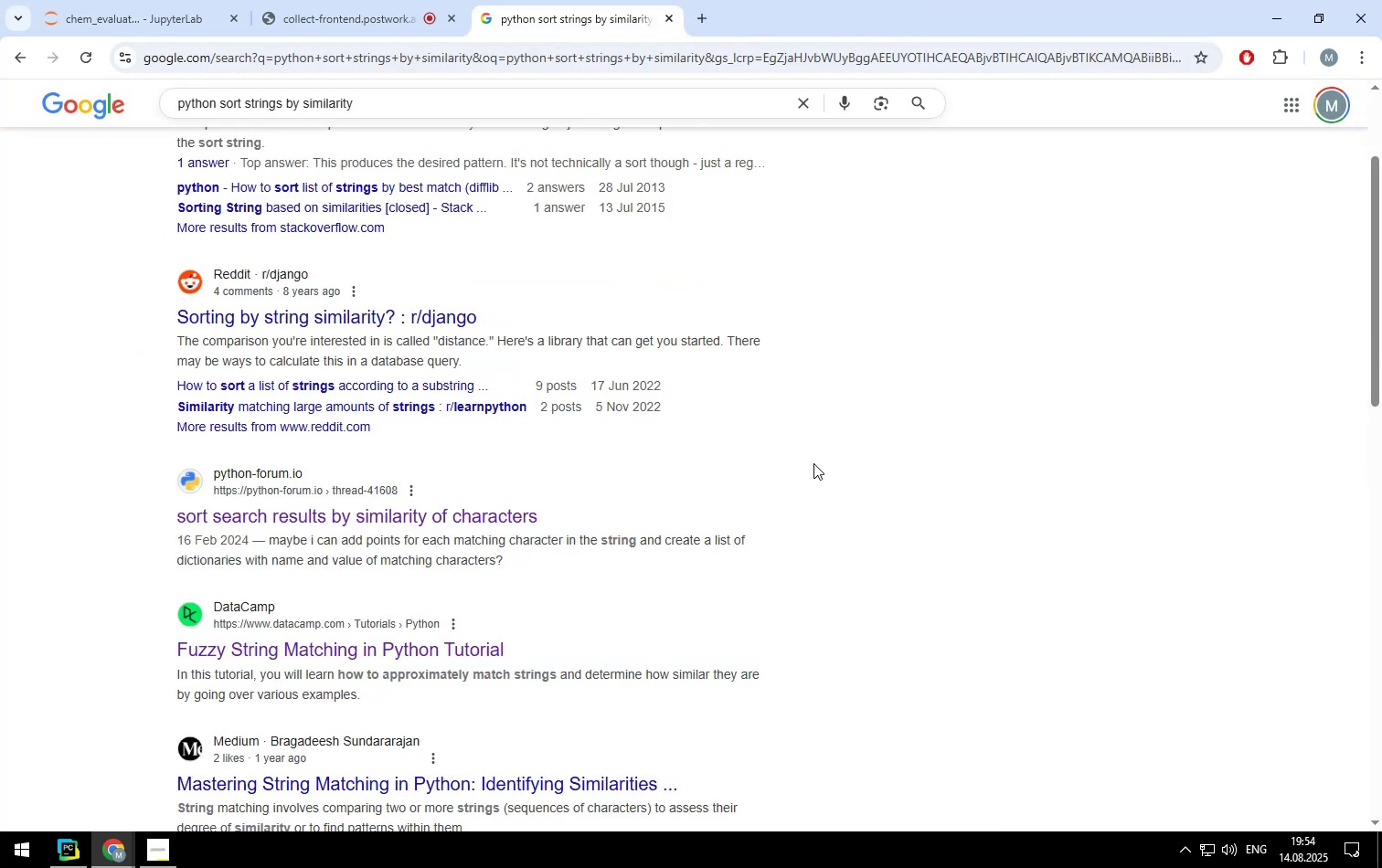 
scroll: coordinate [813, 463], scroll_direction: down, amount: 1.0
 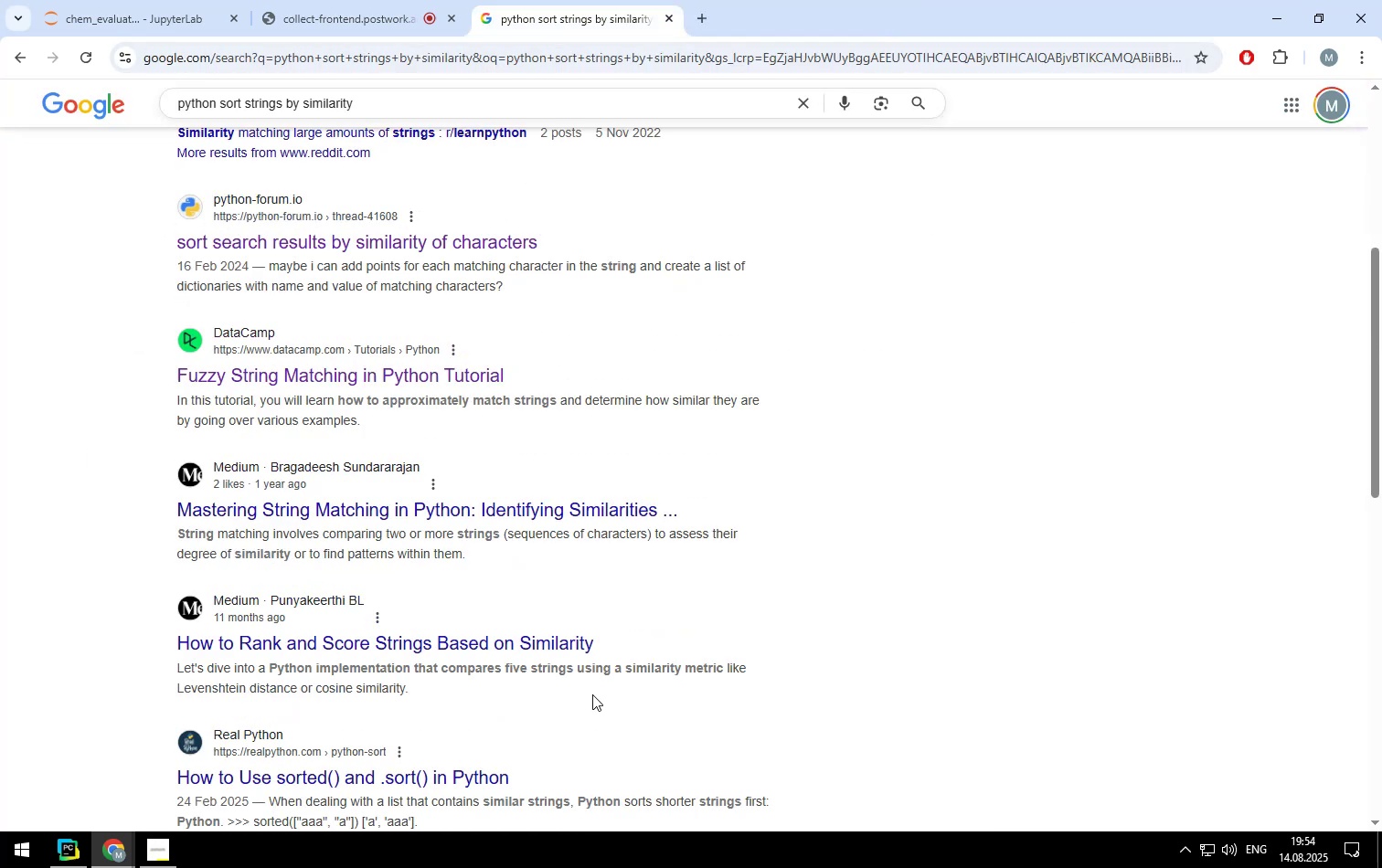 
left_click([559, 635])
 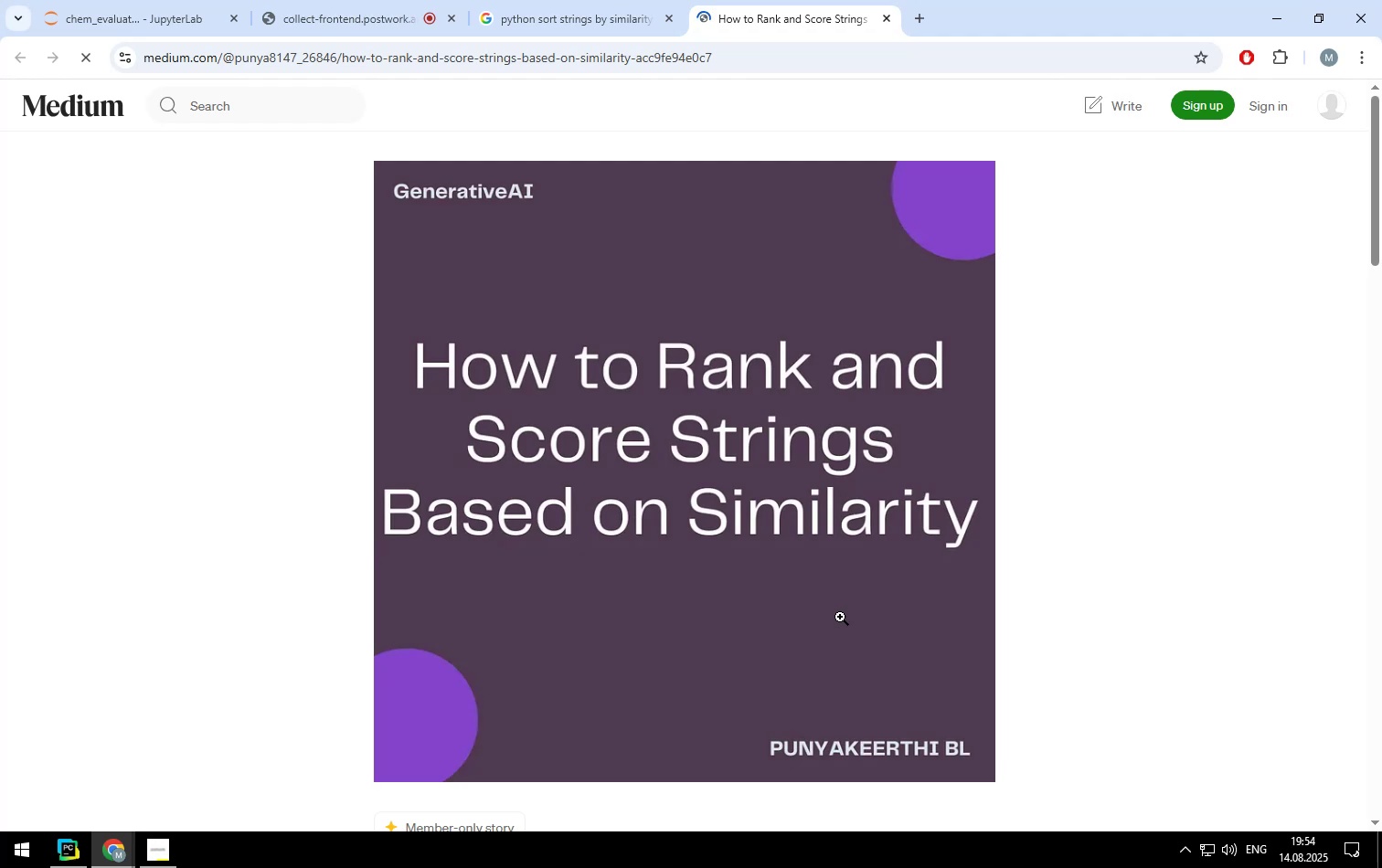 
scroll: coordinate [1059, 625], scroll_direction: down, amount: 13.0
 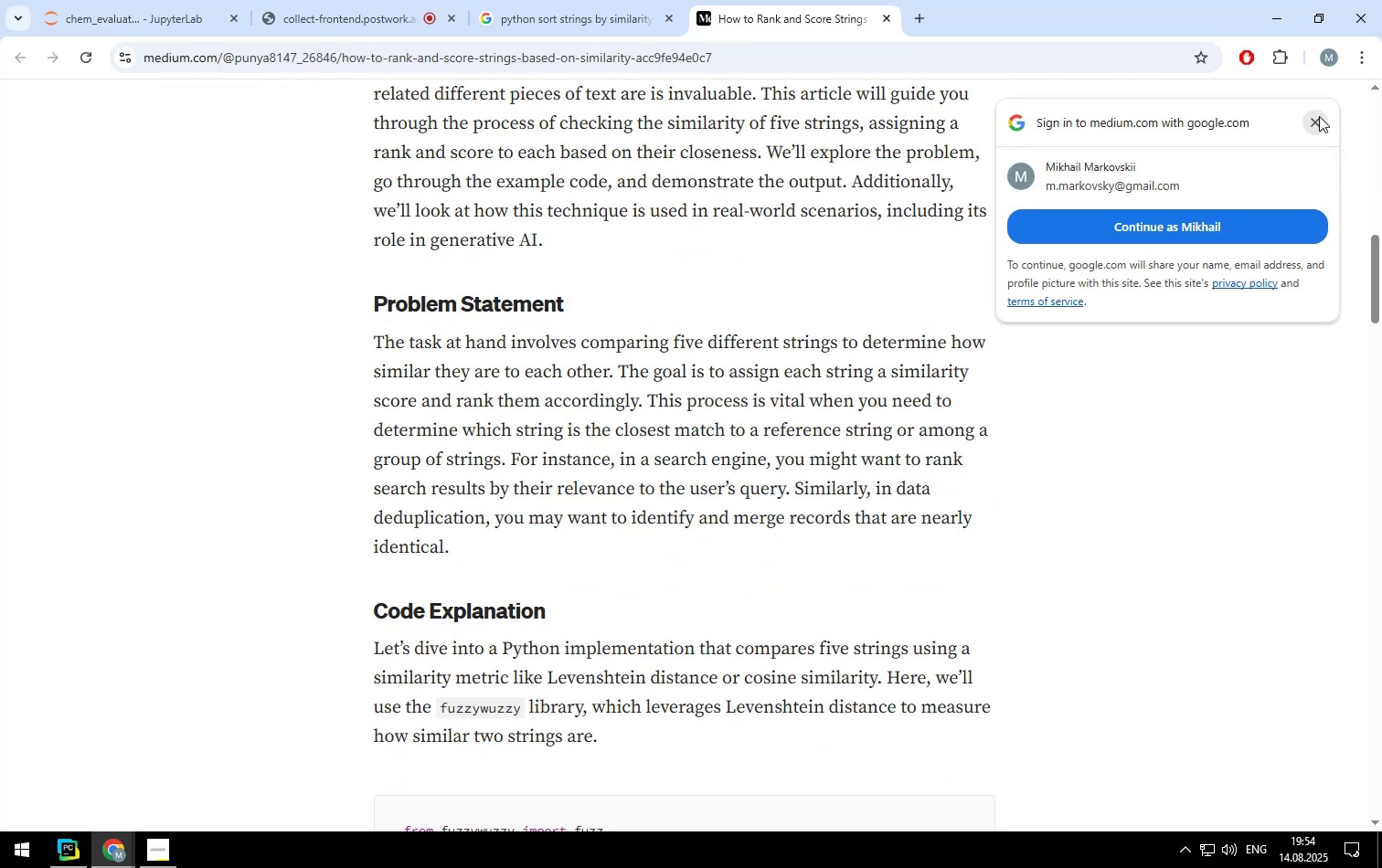 
left_click([1308, 122])
 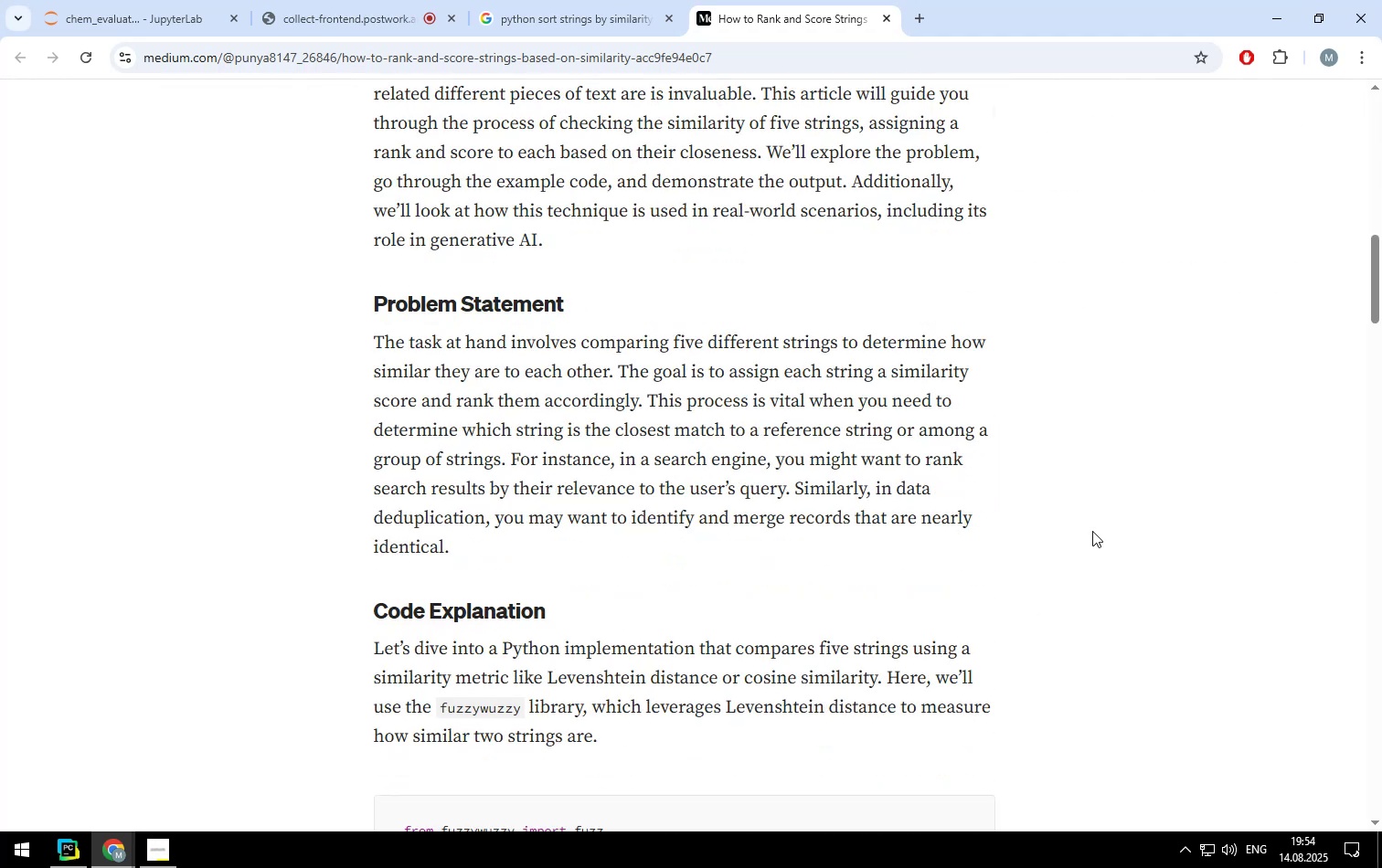 
scroll: coordinate [1092, 531], scroll_direction: down, amount: 5.0
 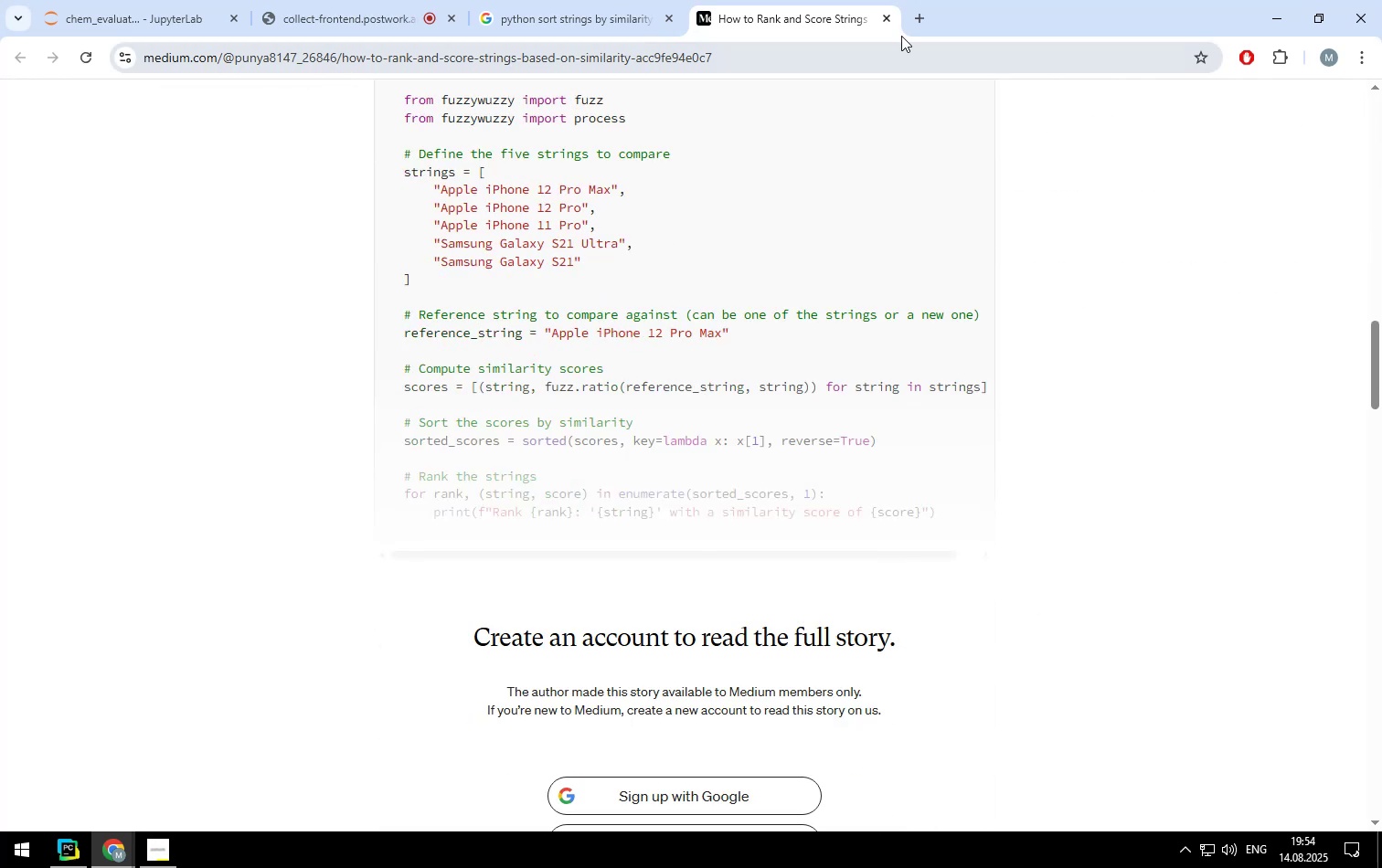 
left_click([890, 16])
 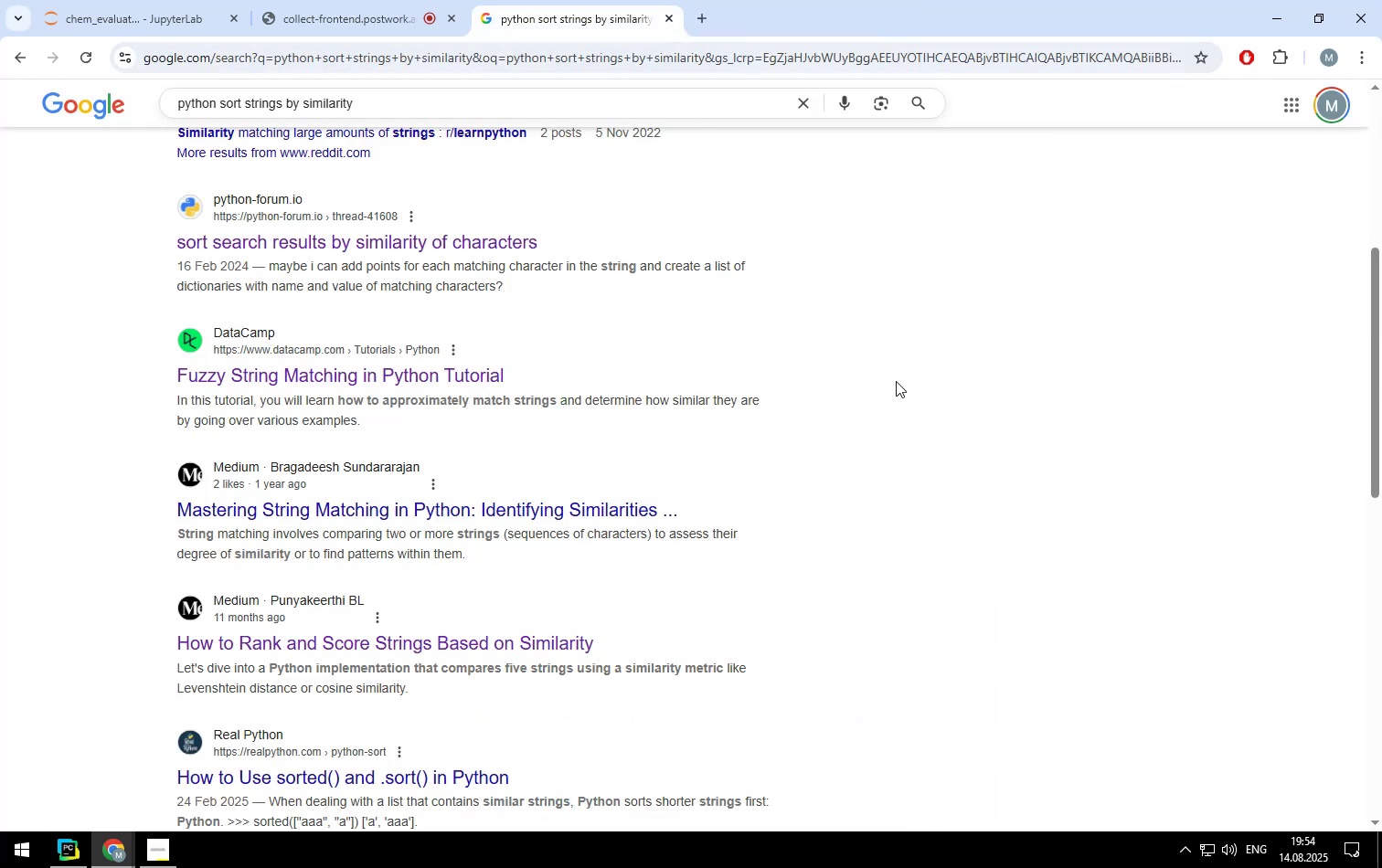 
scroll: coordinate [896, 381], scroll_direction: down, amount: 7.0
 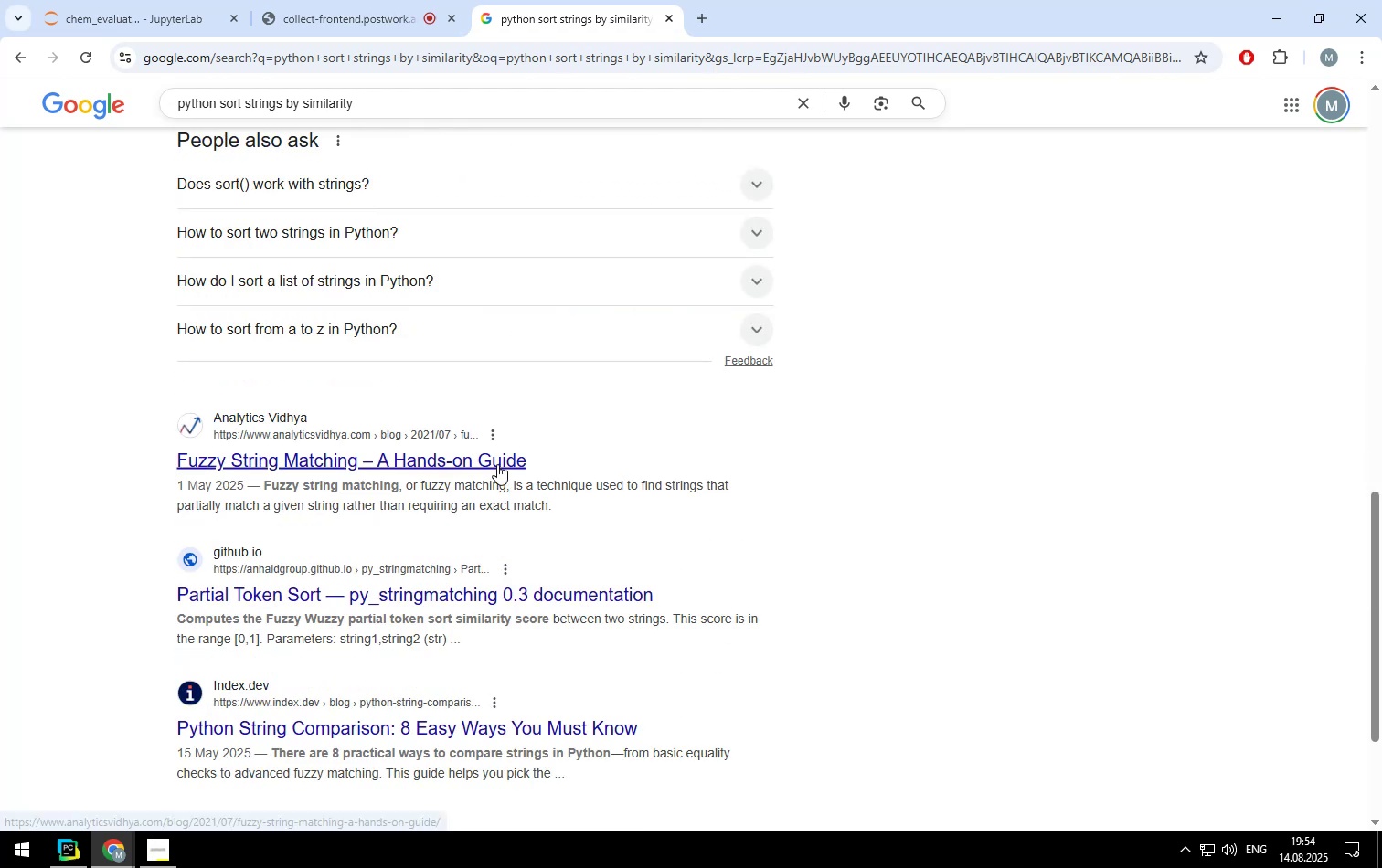 
left_click([497, 464])
 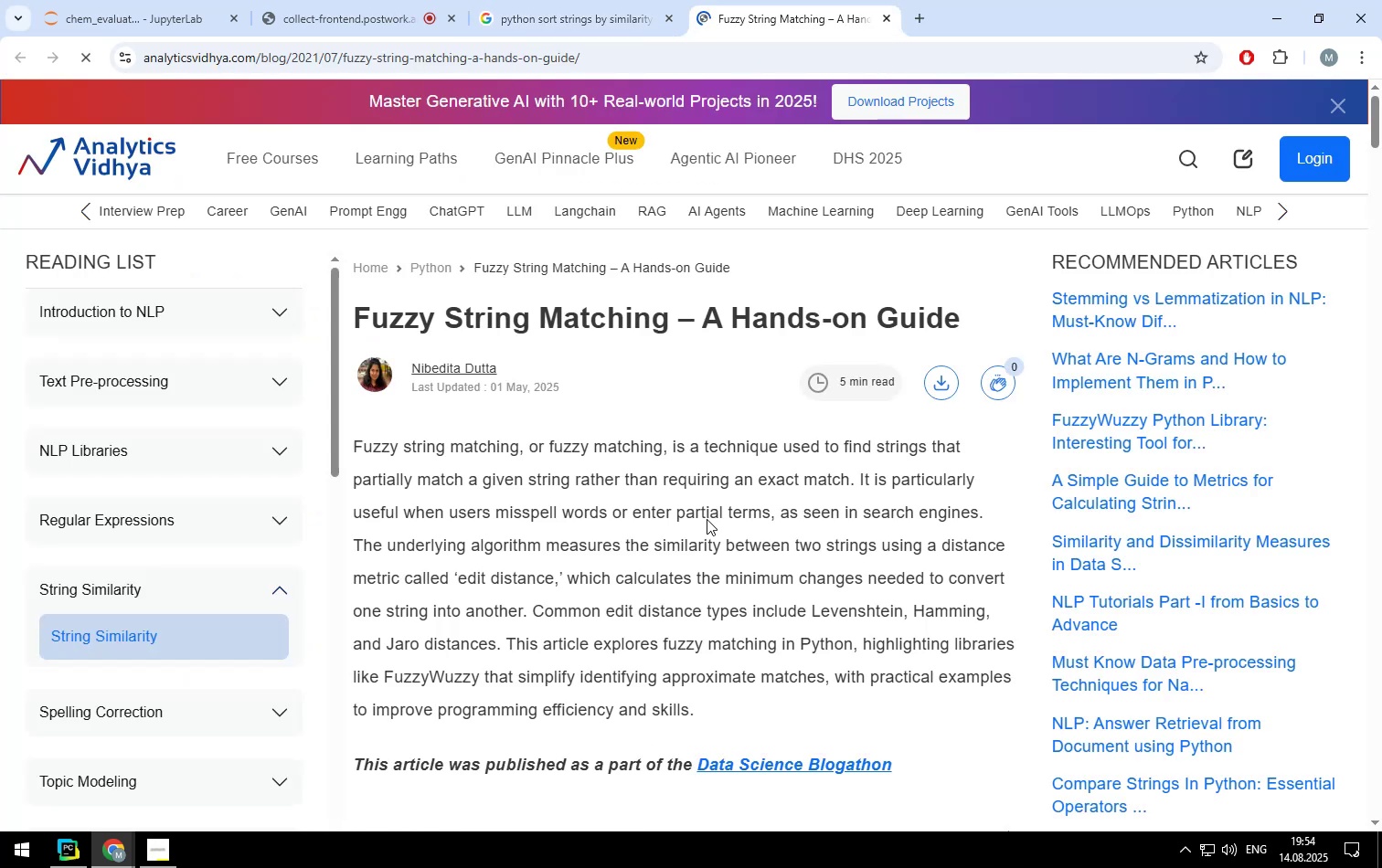 
scroll: coordinate [760, 502], scroll_direction: down, amount: 11.0
 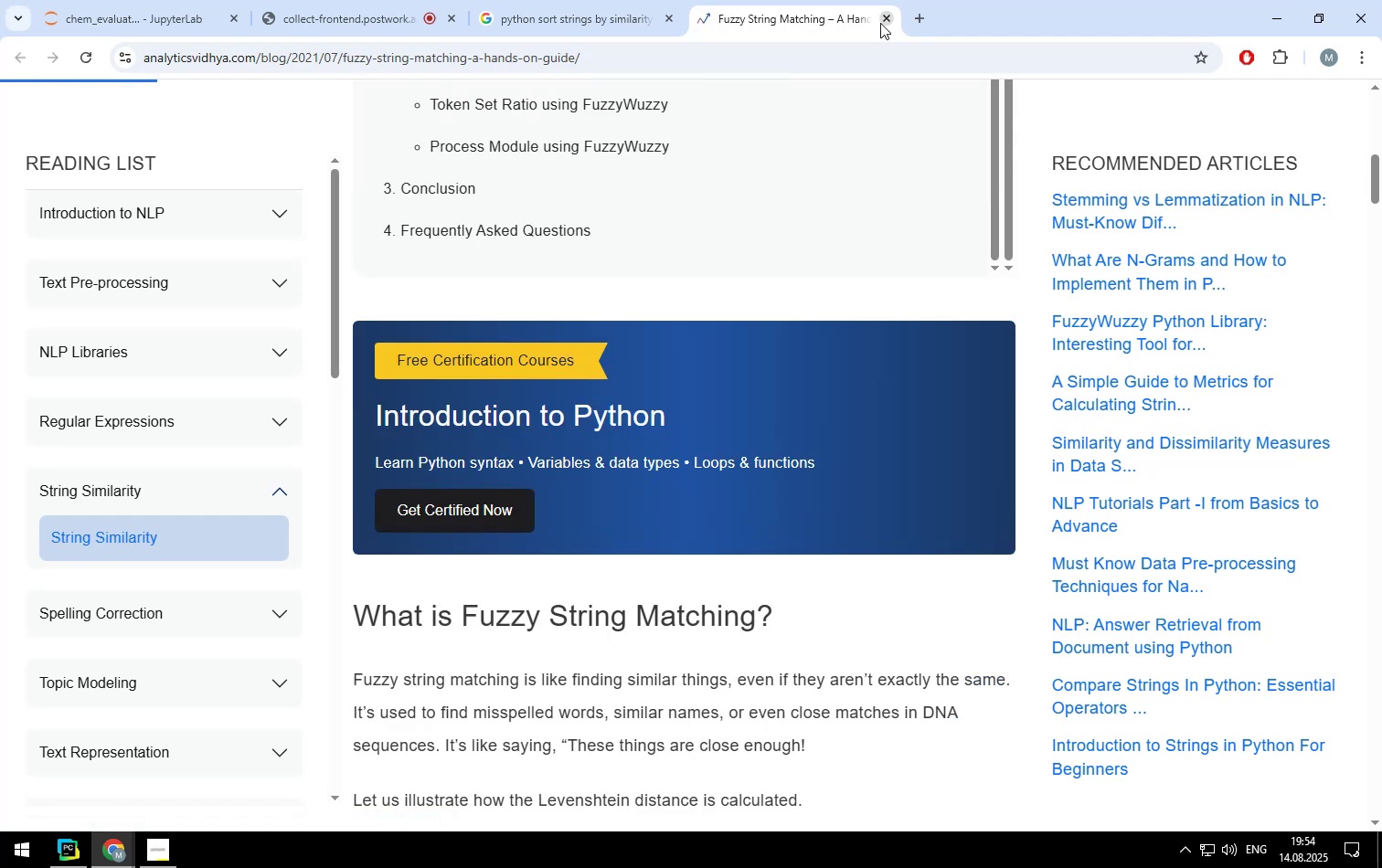 
left_click([884, 21])
 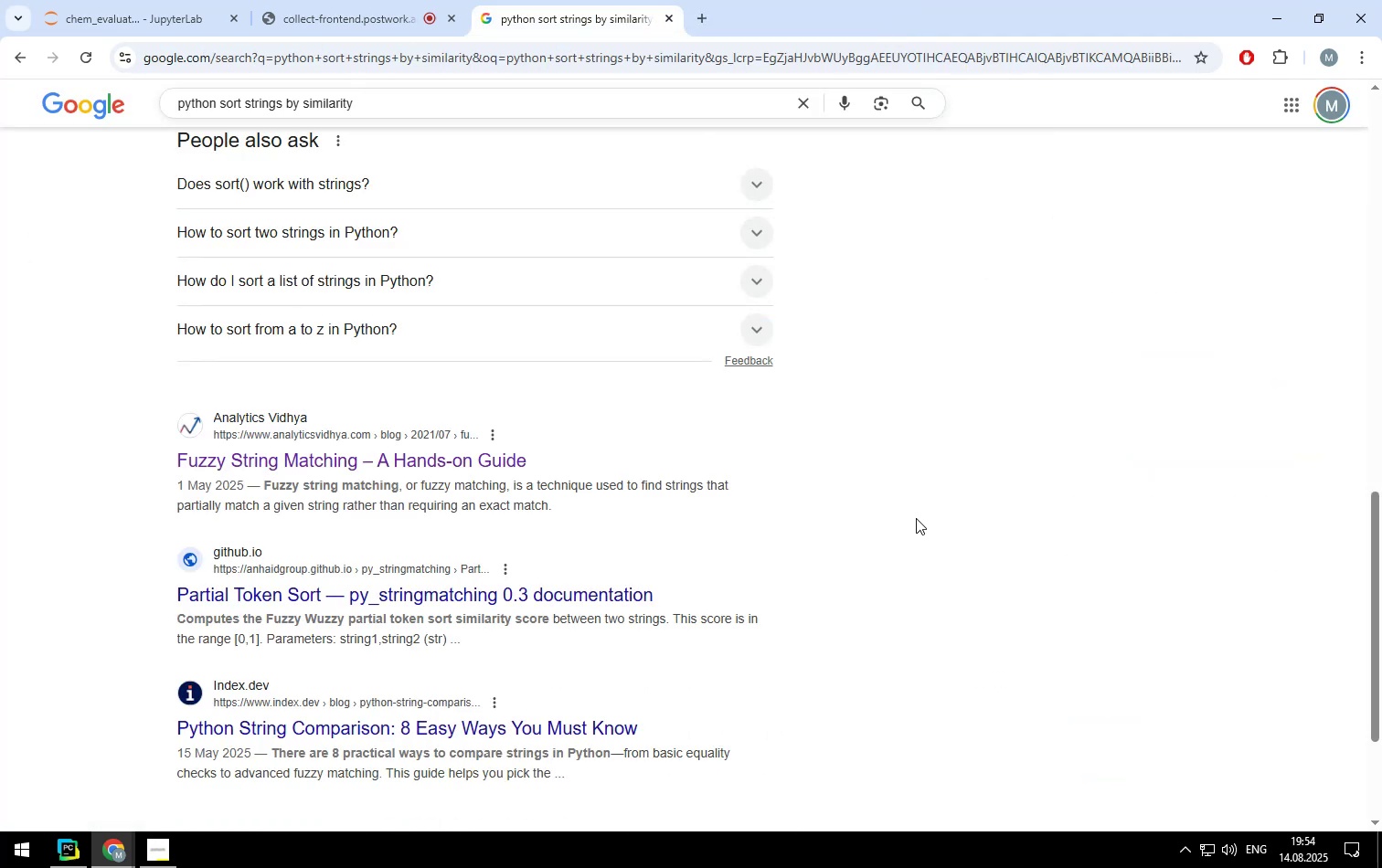 
scroll: coordinate [916, 518], scroll_direction: down, amount: 2.0
 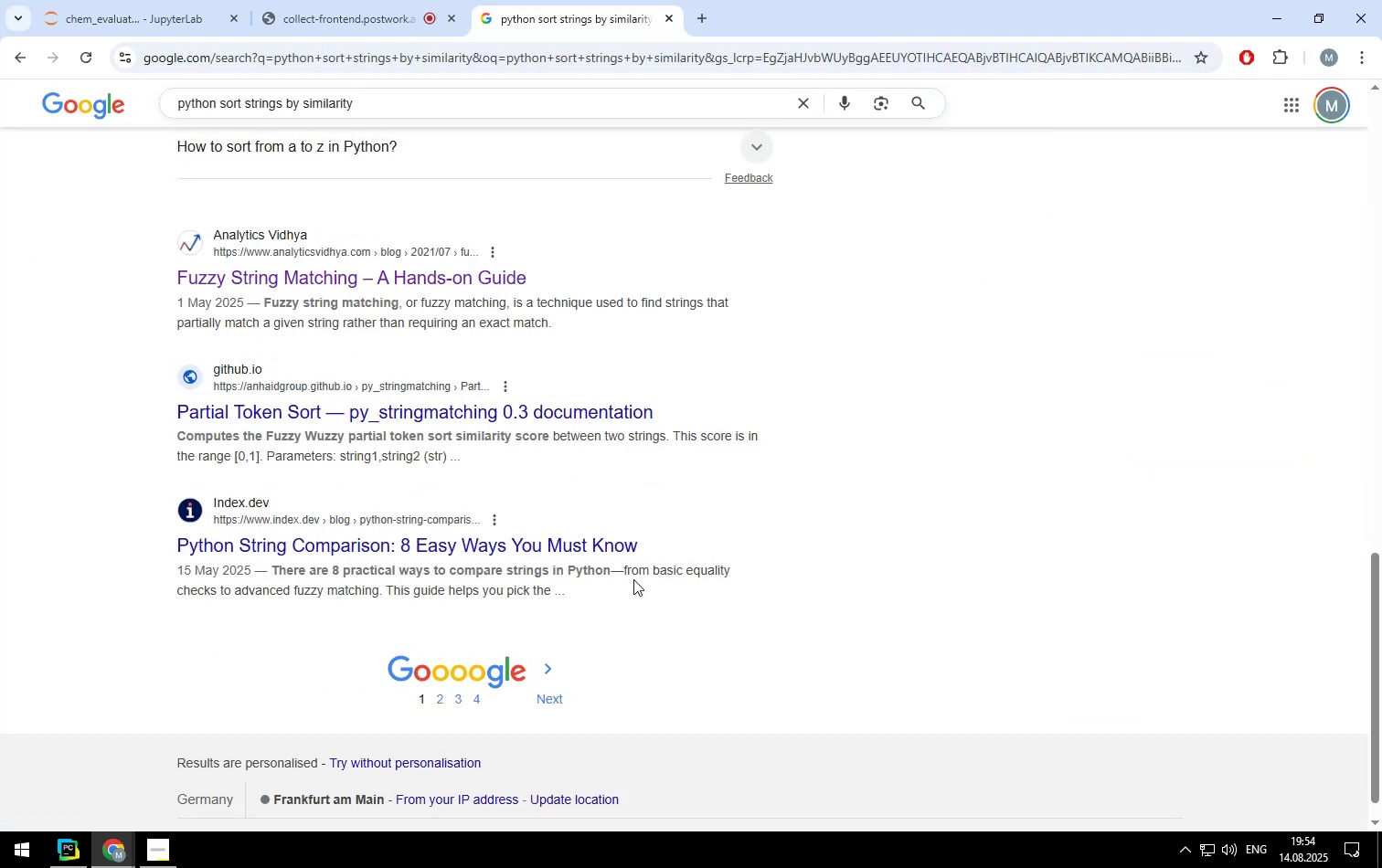 
left_click([561, 695])
 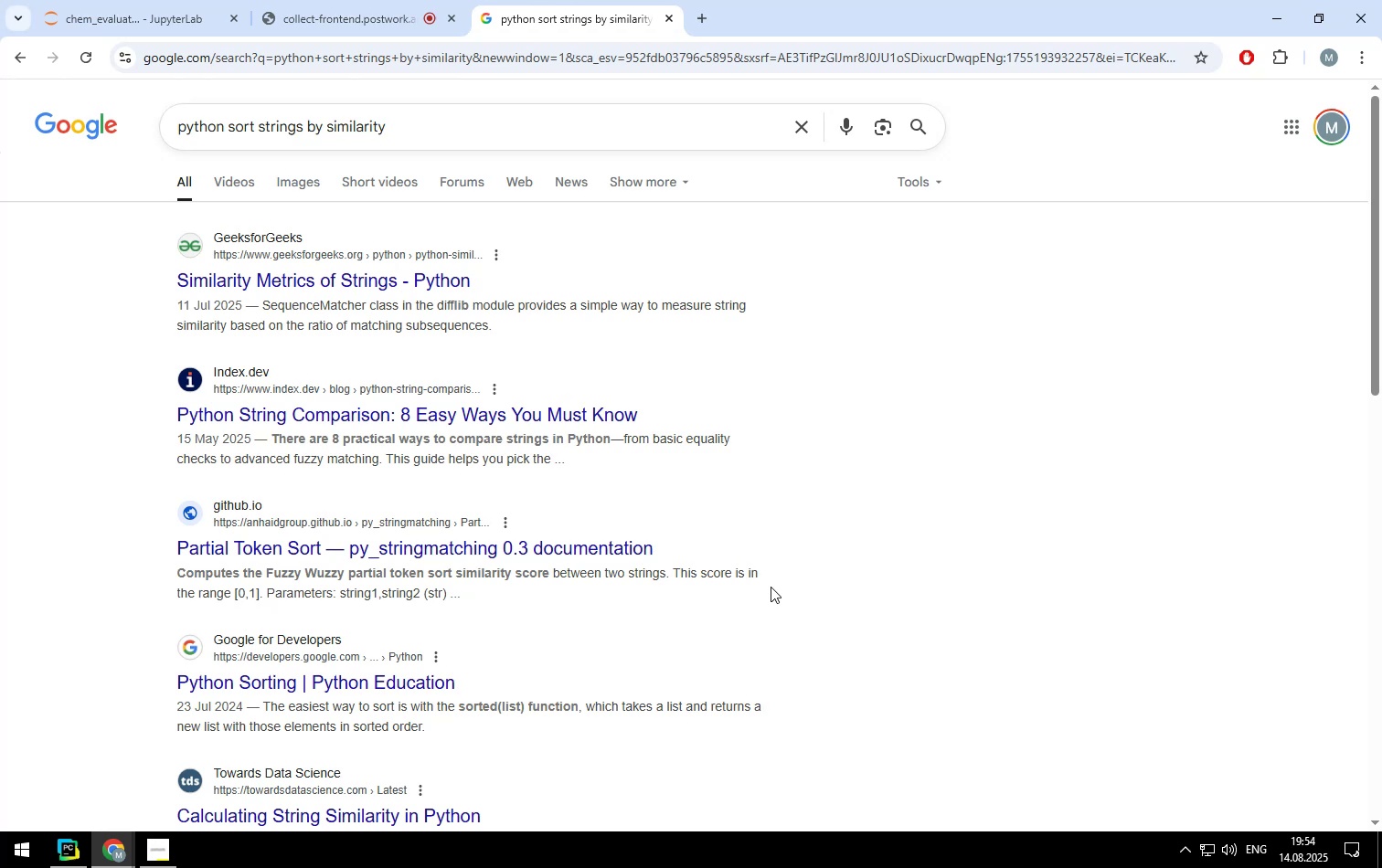 
wait(6.15)
 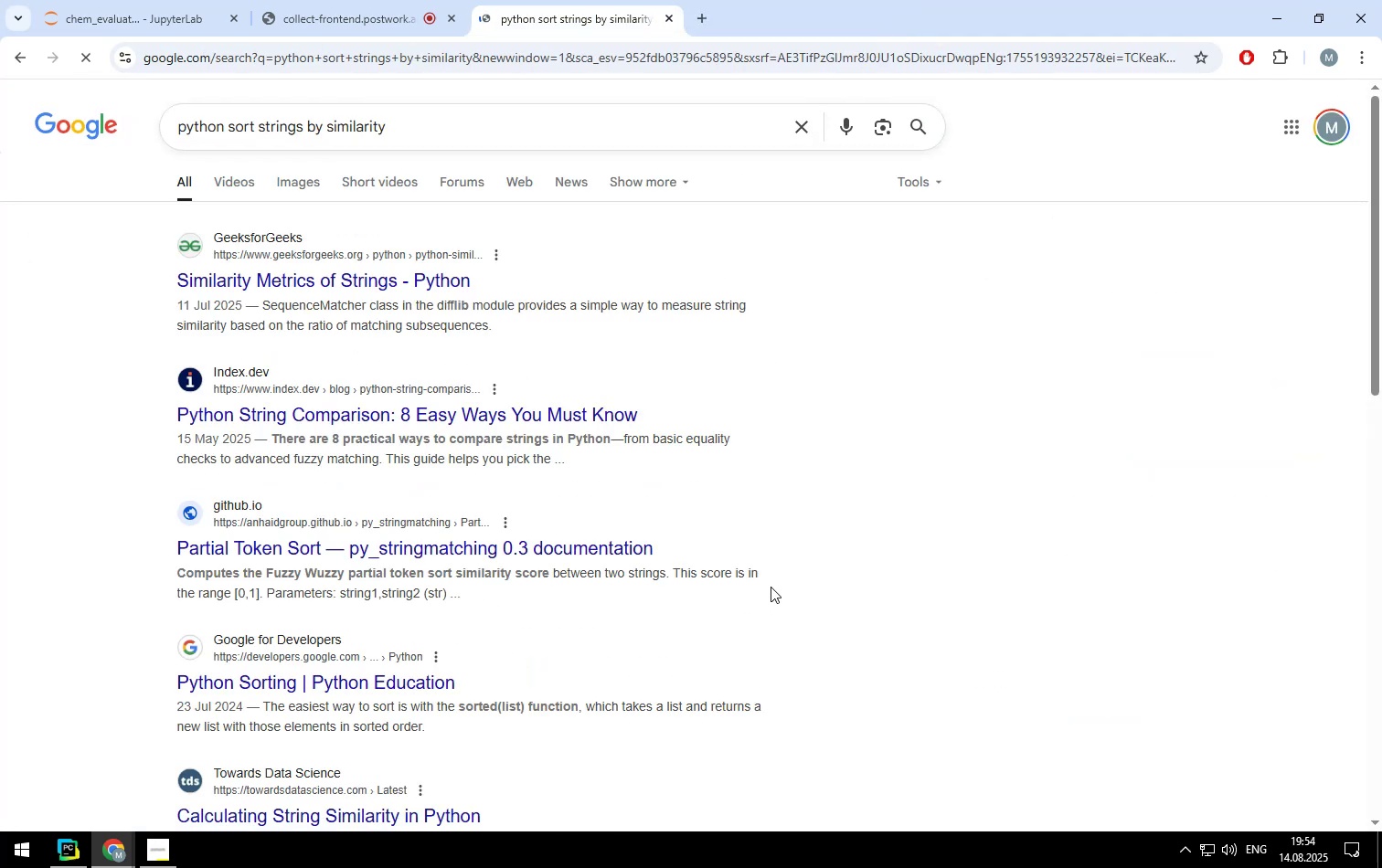 
left_click_drag(start_coordinate=[455, 135], to_coordinate=[135, 139])
 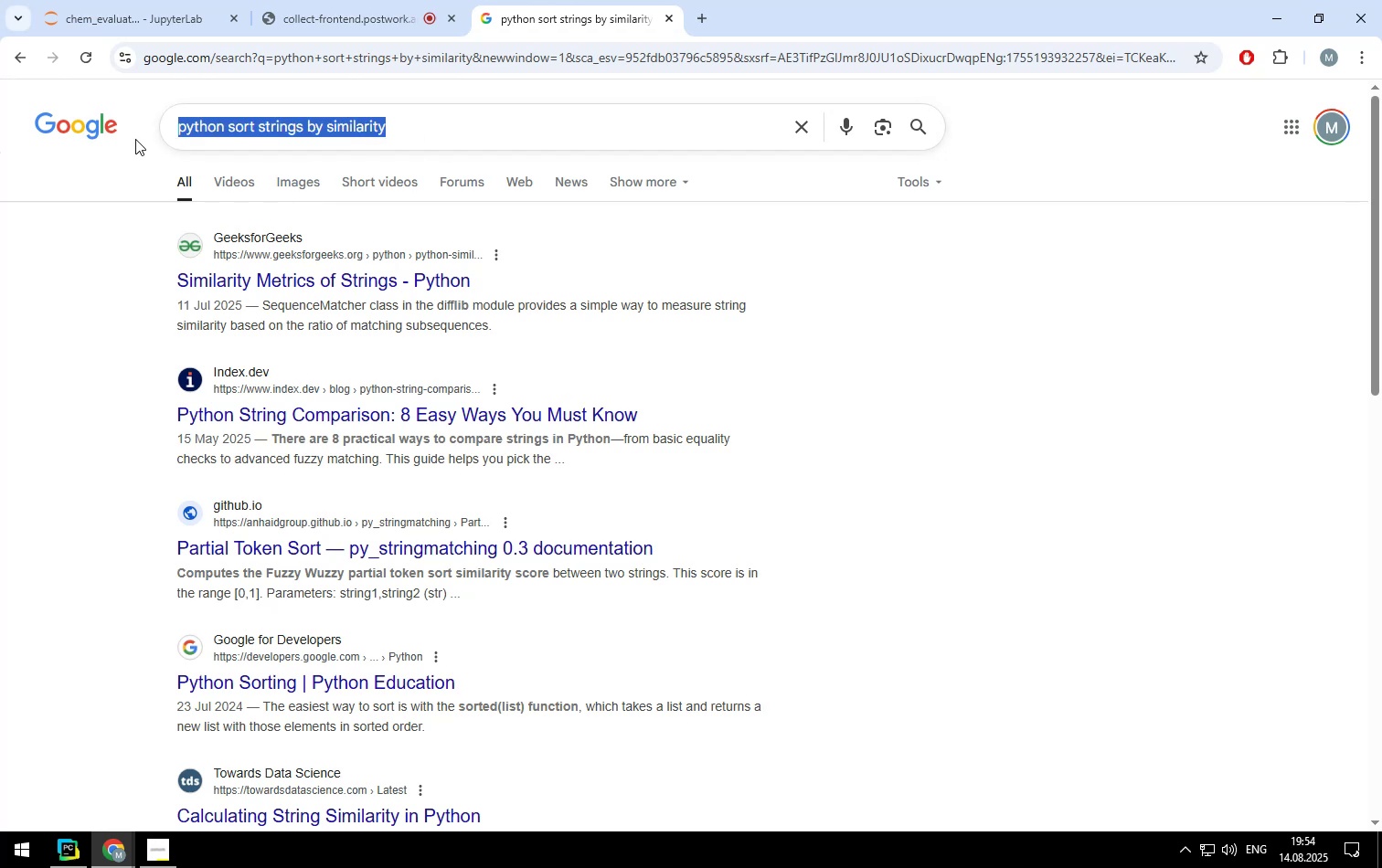 
type(rapidfuzz)
 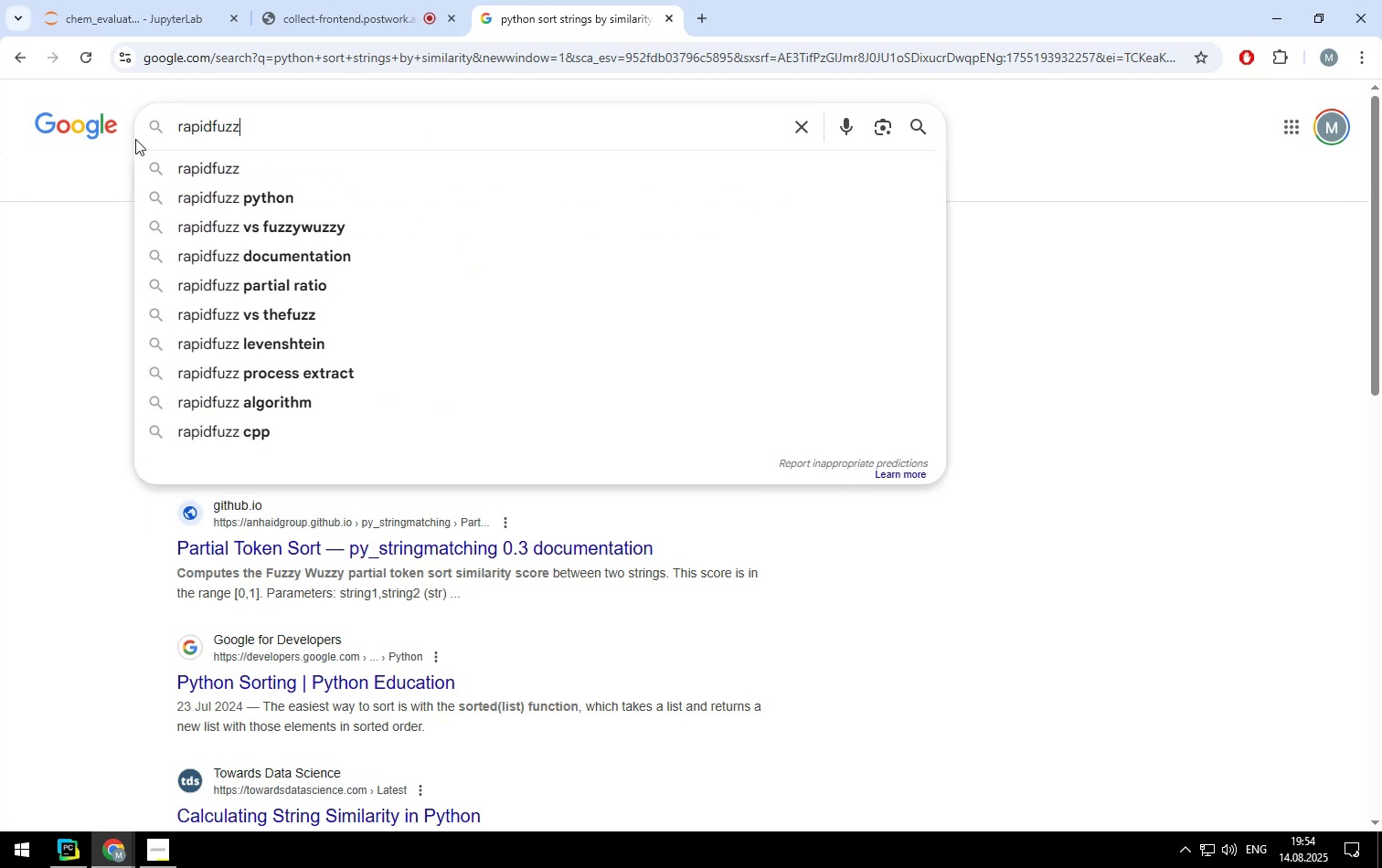 
key(Enter)
 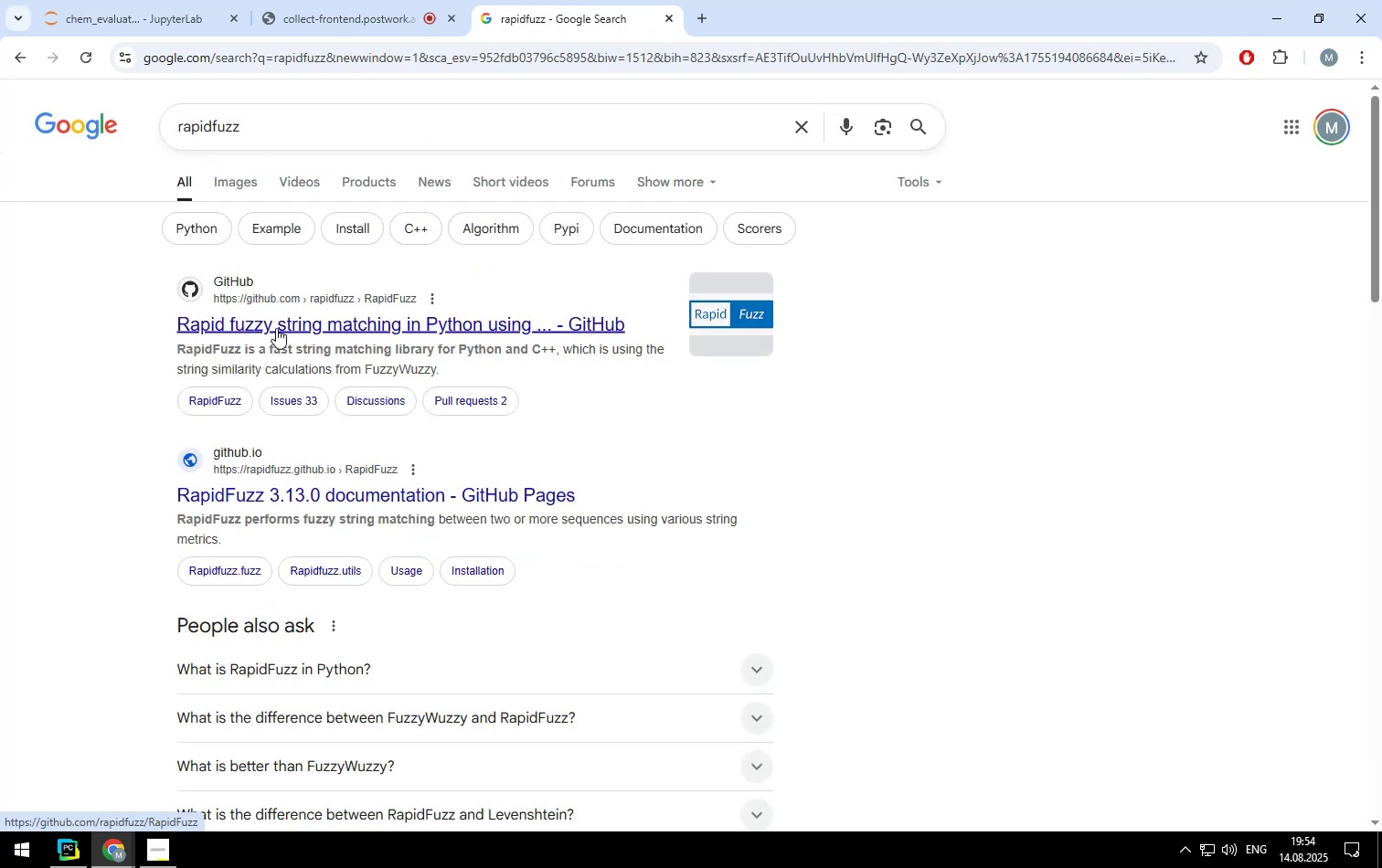 
left_click([276, 328])
 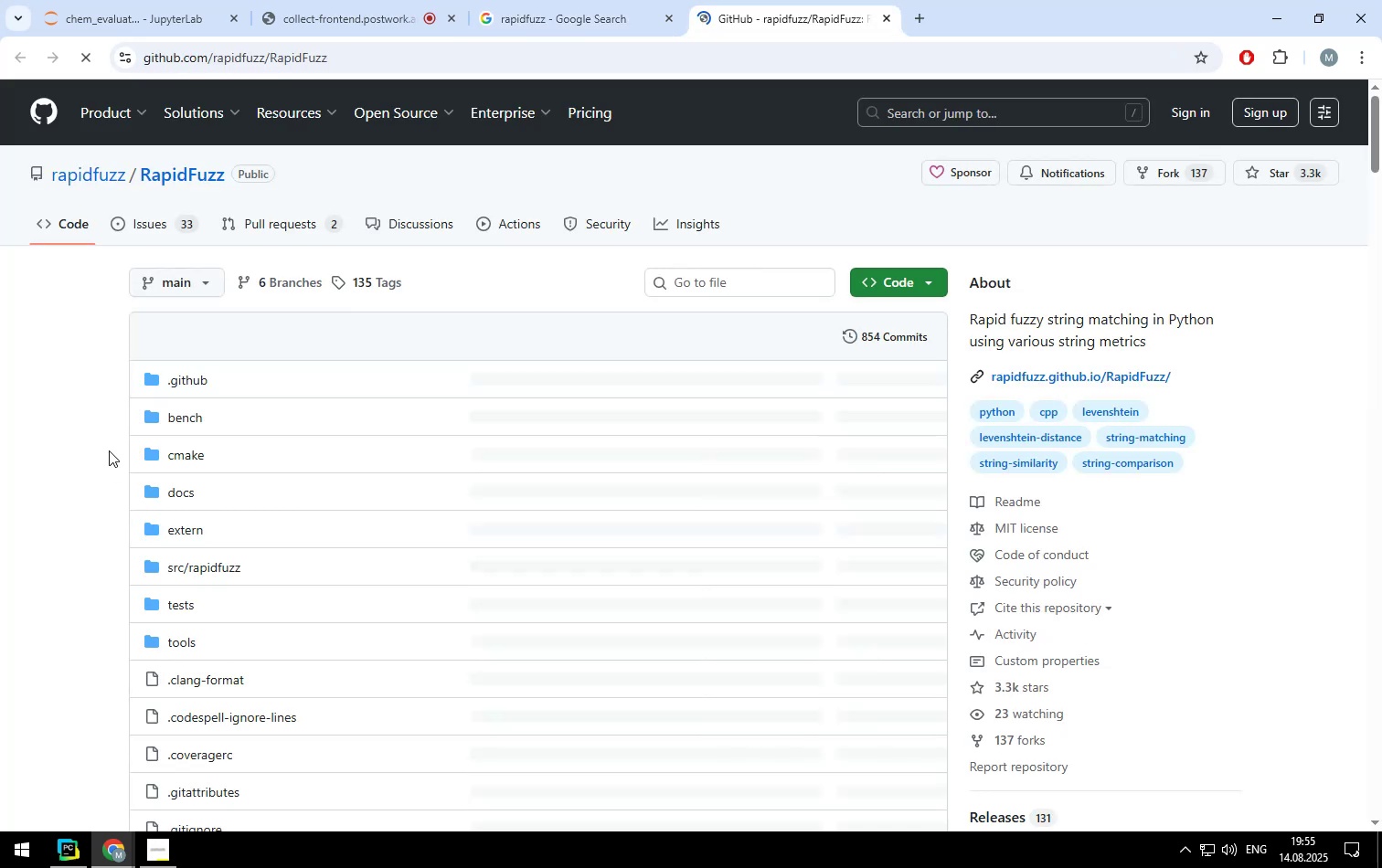 
scroll: coordinate [109, 450], scroll_direction: down, amount: 18.0
 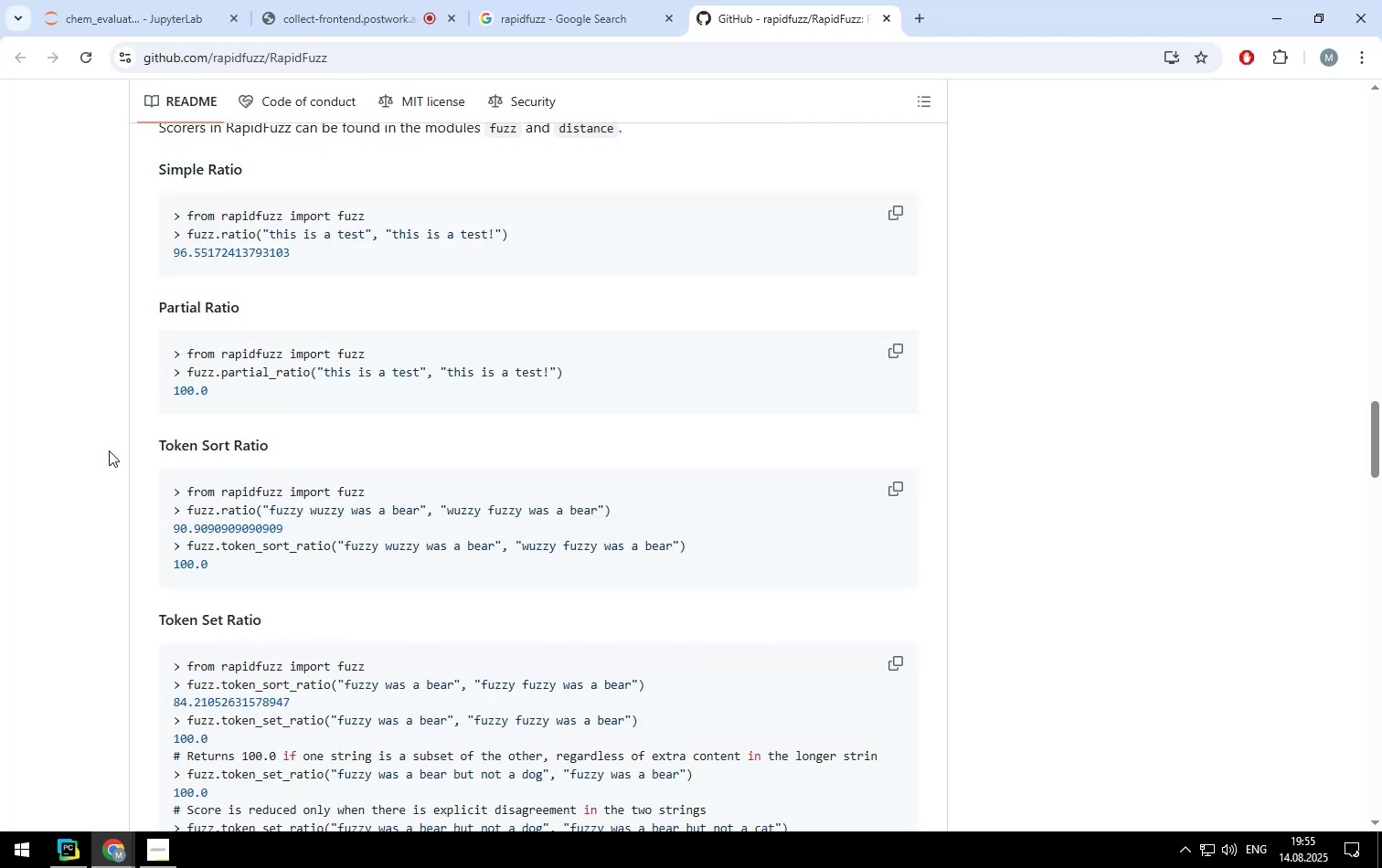 
scroll: coordinate [109, 450], scroll_direction: down, amount: 2.0
 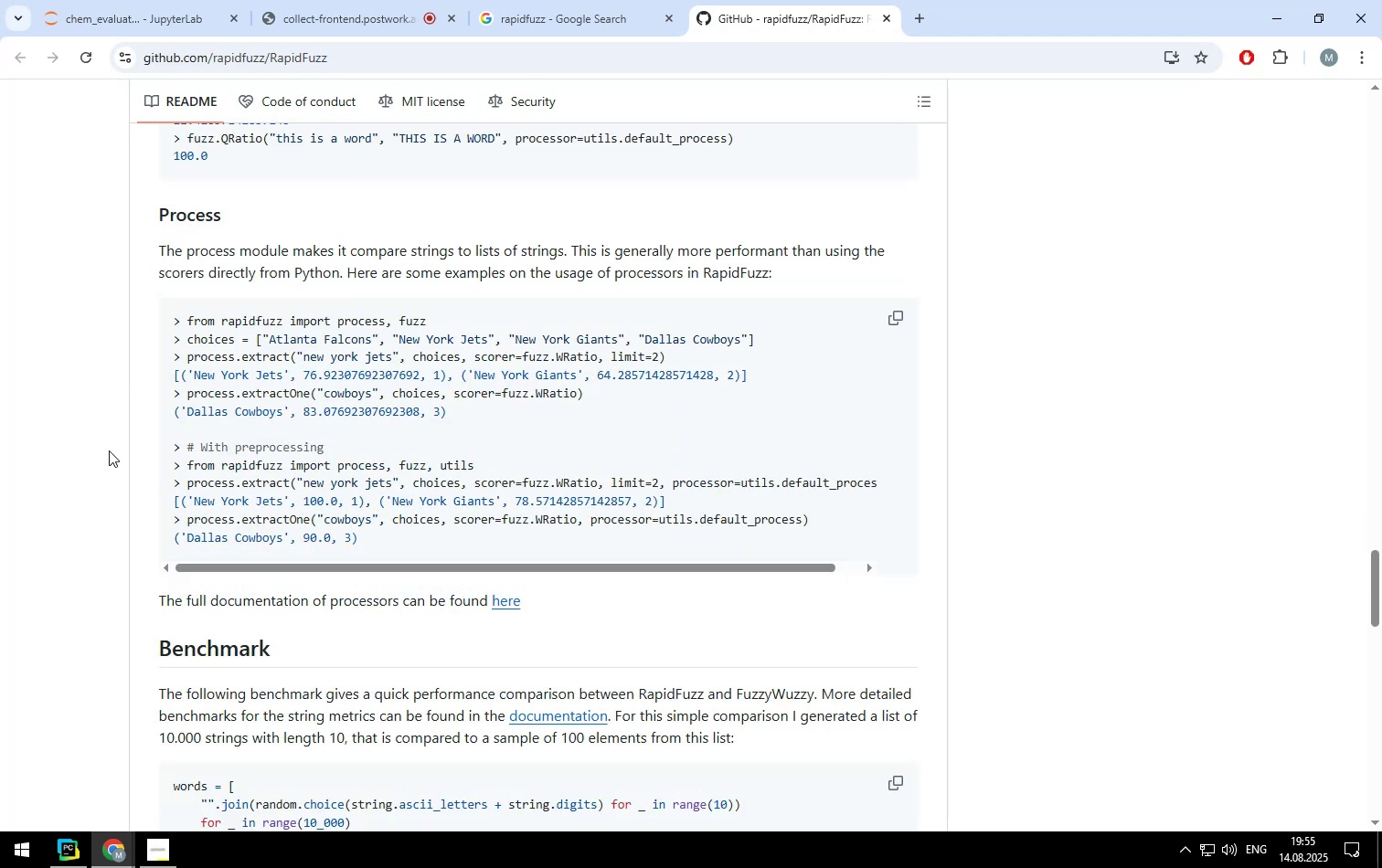 
wait(7.15)
 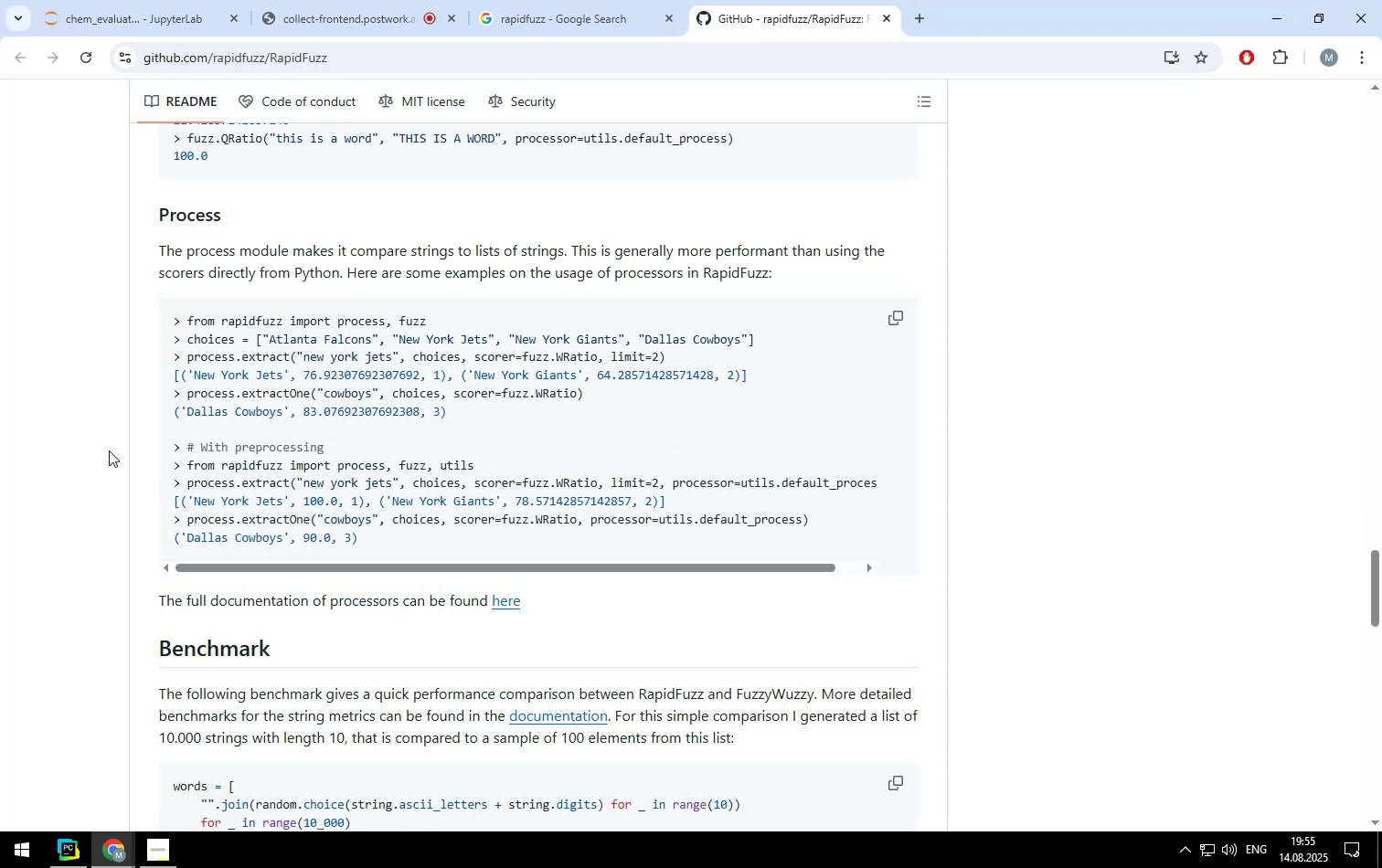 
scroll: coordinate [109, 450], scroll_direction: down, amount: 6.0
 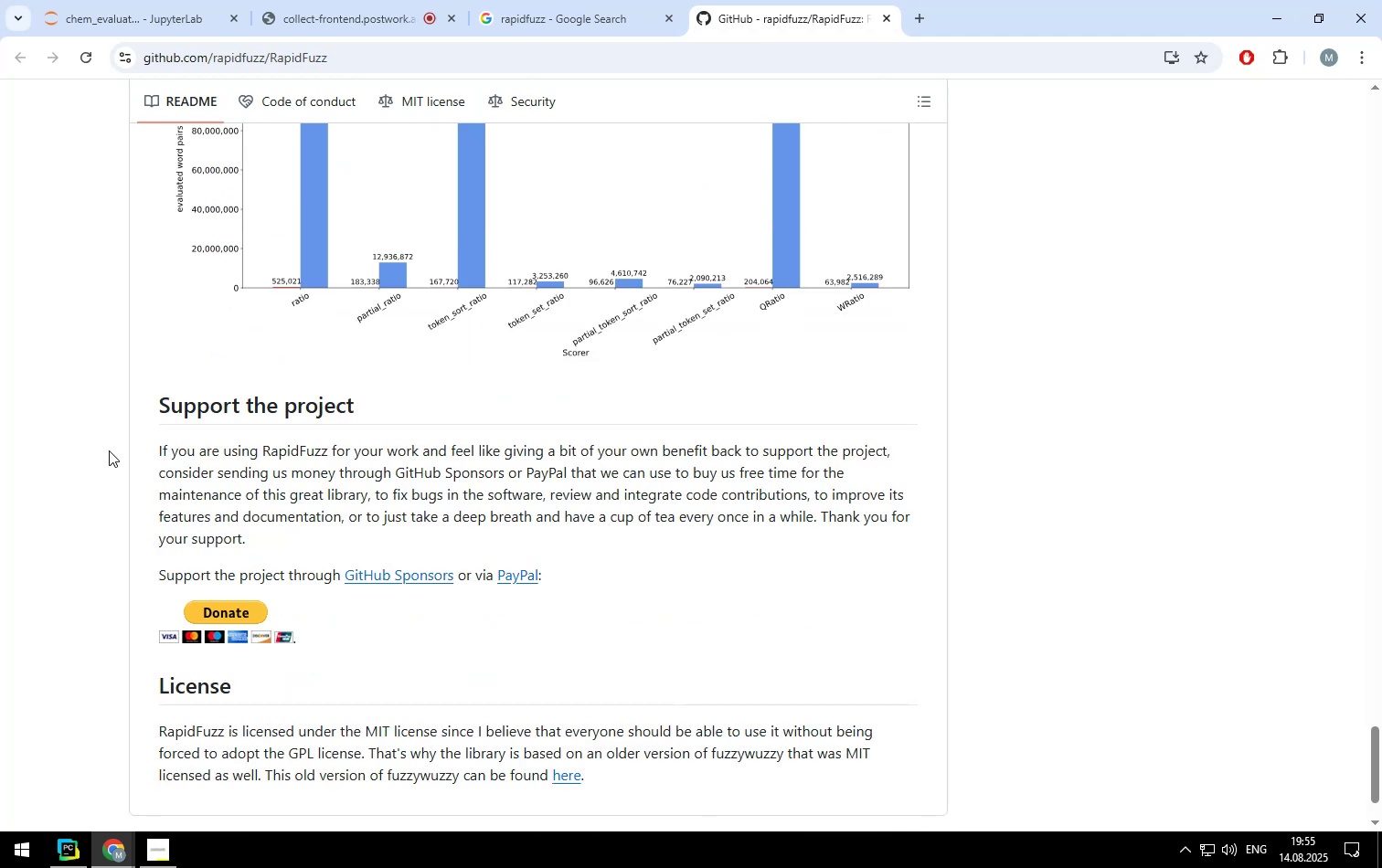 
scroll: coordinate [109, 450], scroll_direction: up, amount: 10.0
 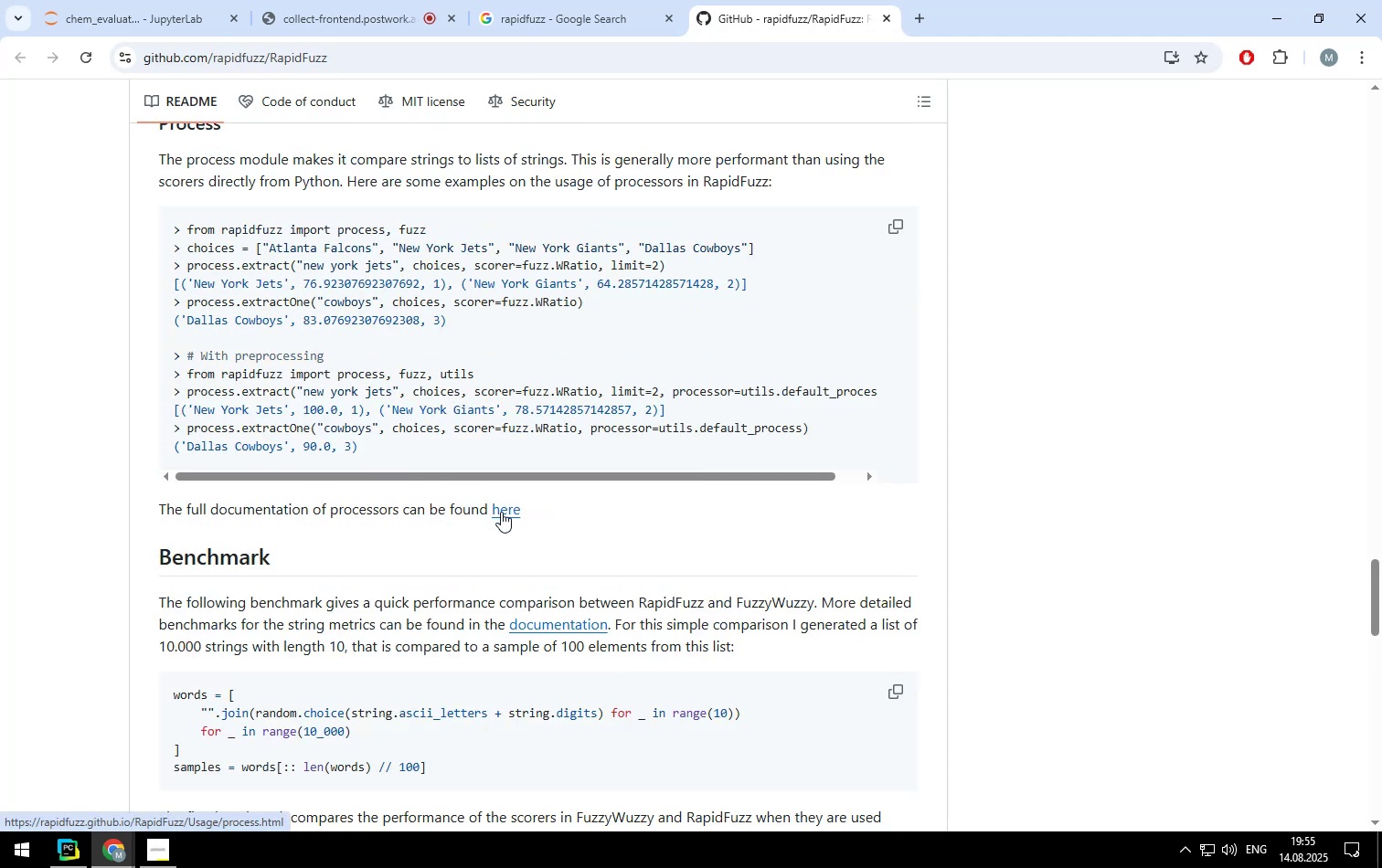 
left_click([501, 512])
 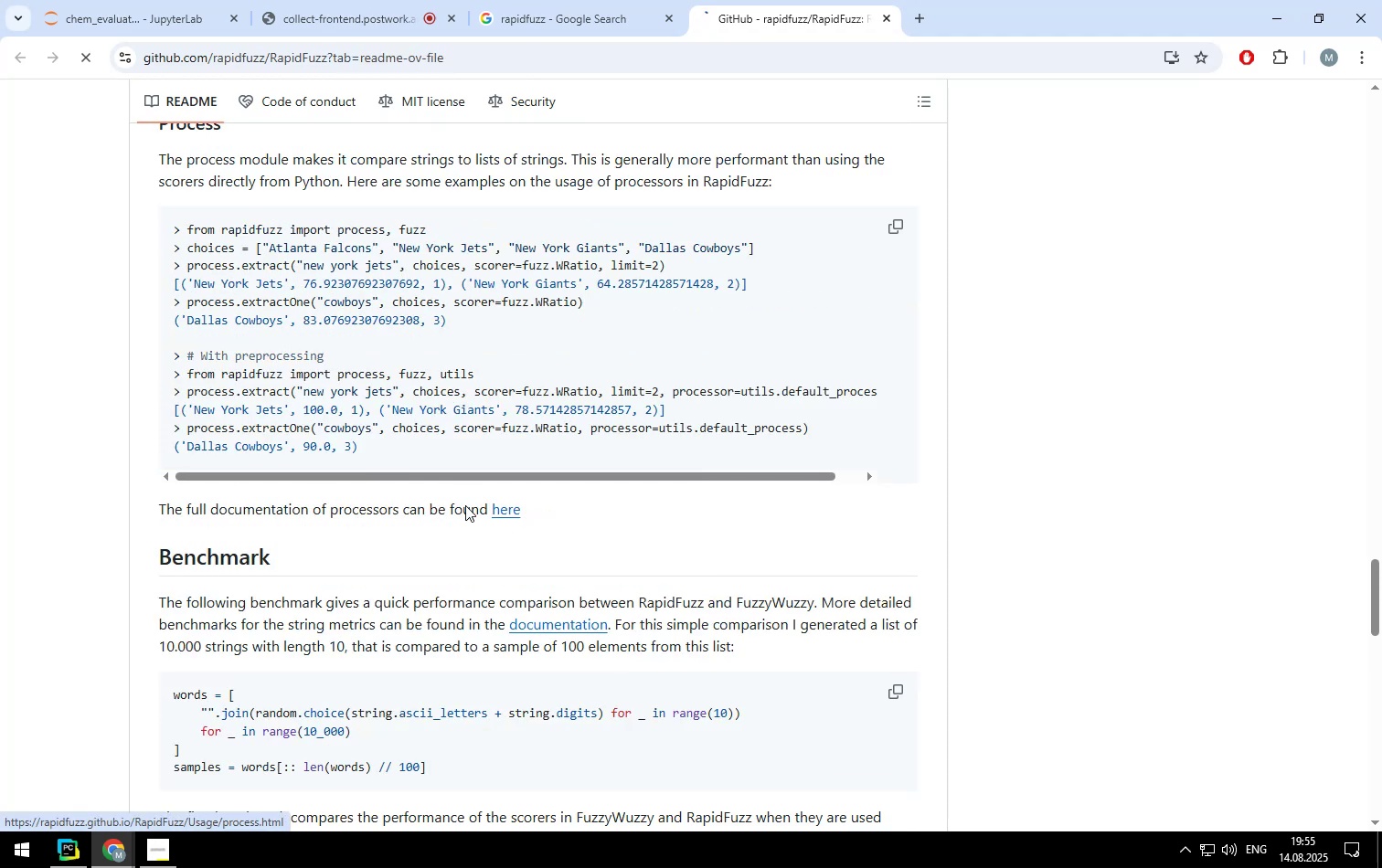 
mouse_move([282, 461])
 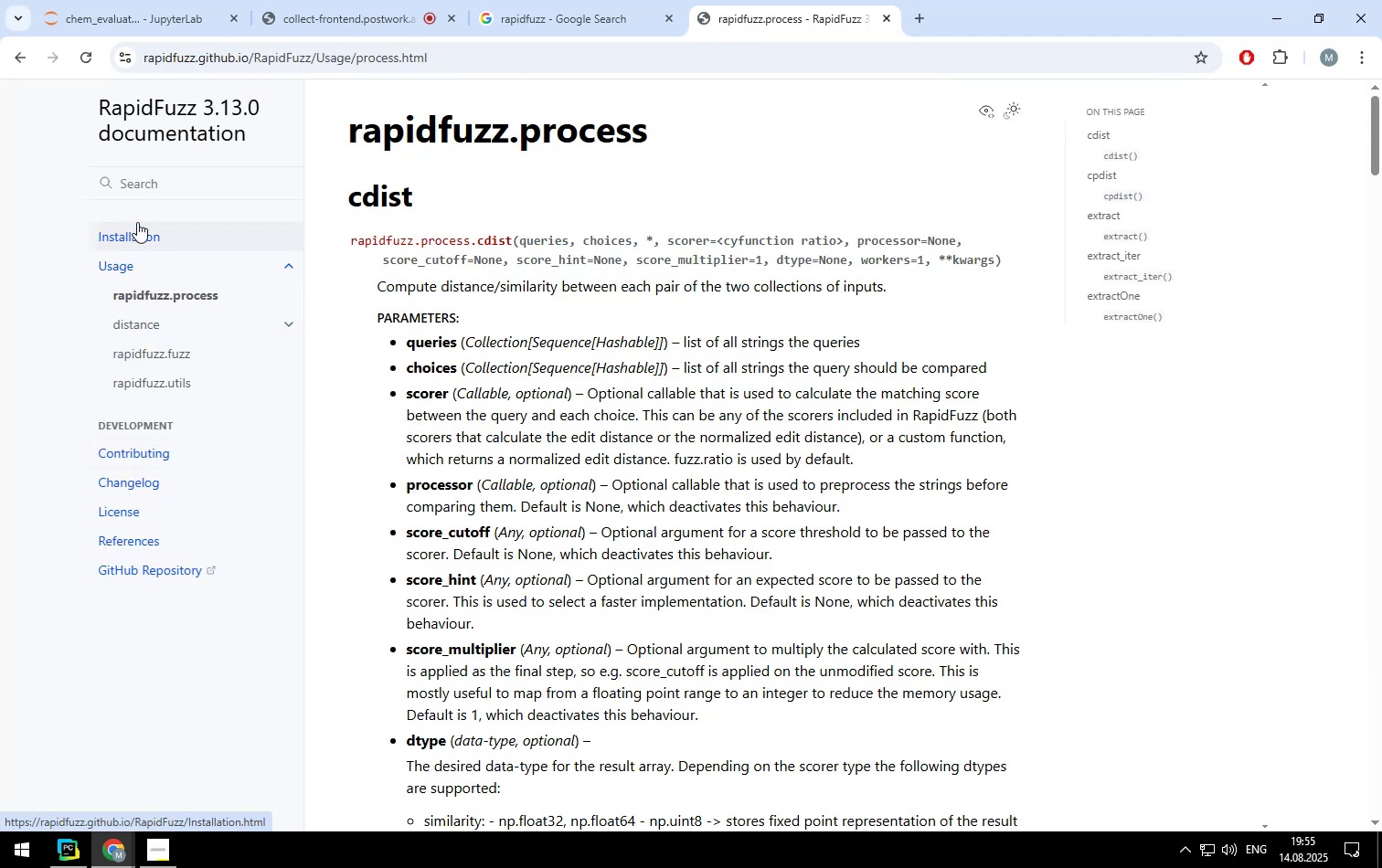 
left_click([137, 228])
 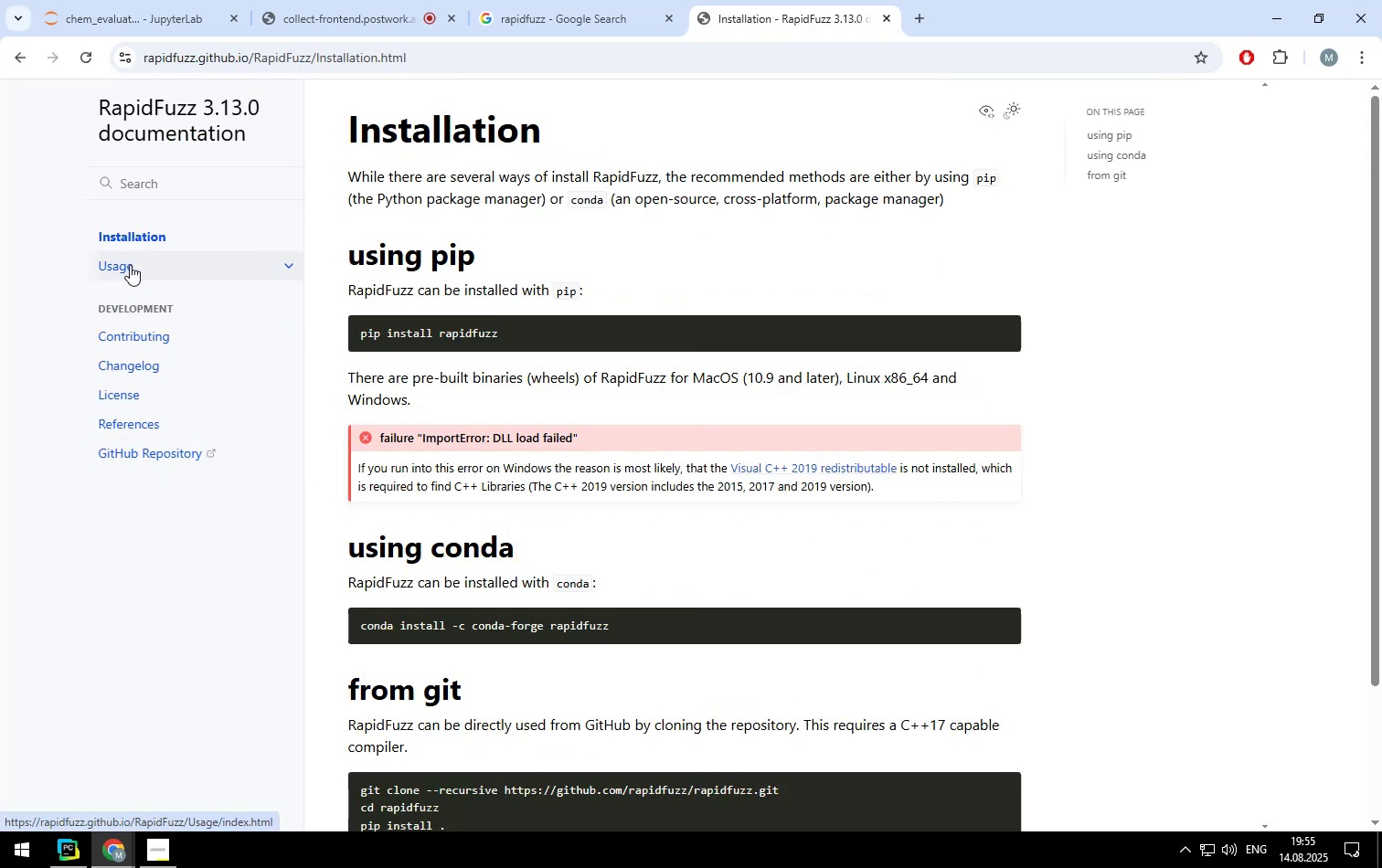 
left_click([130, 265])
 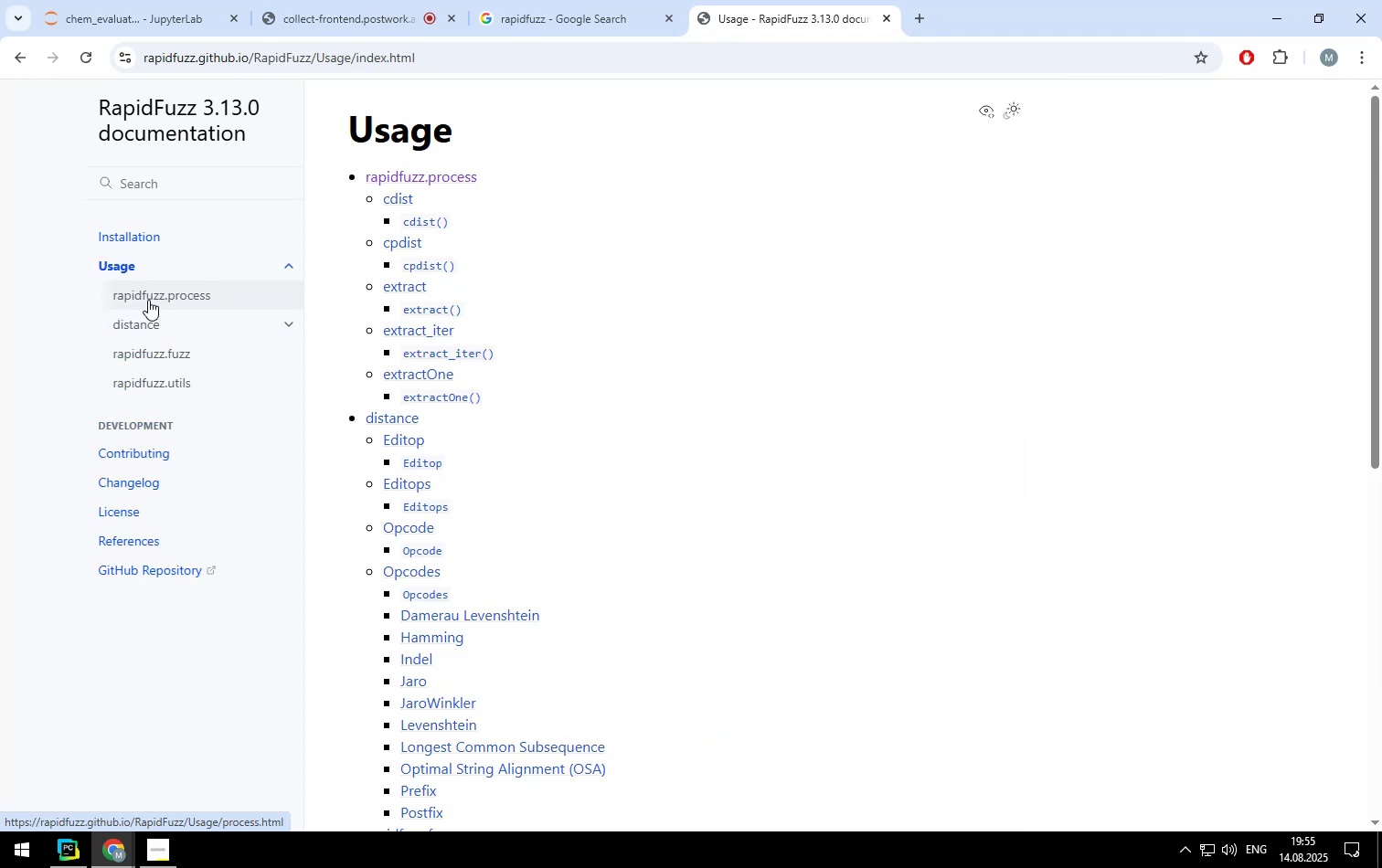 
left_click([148, 300])
 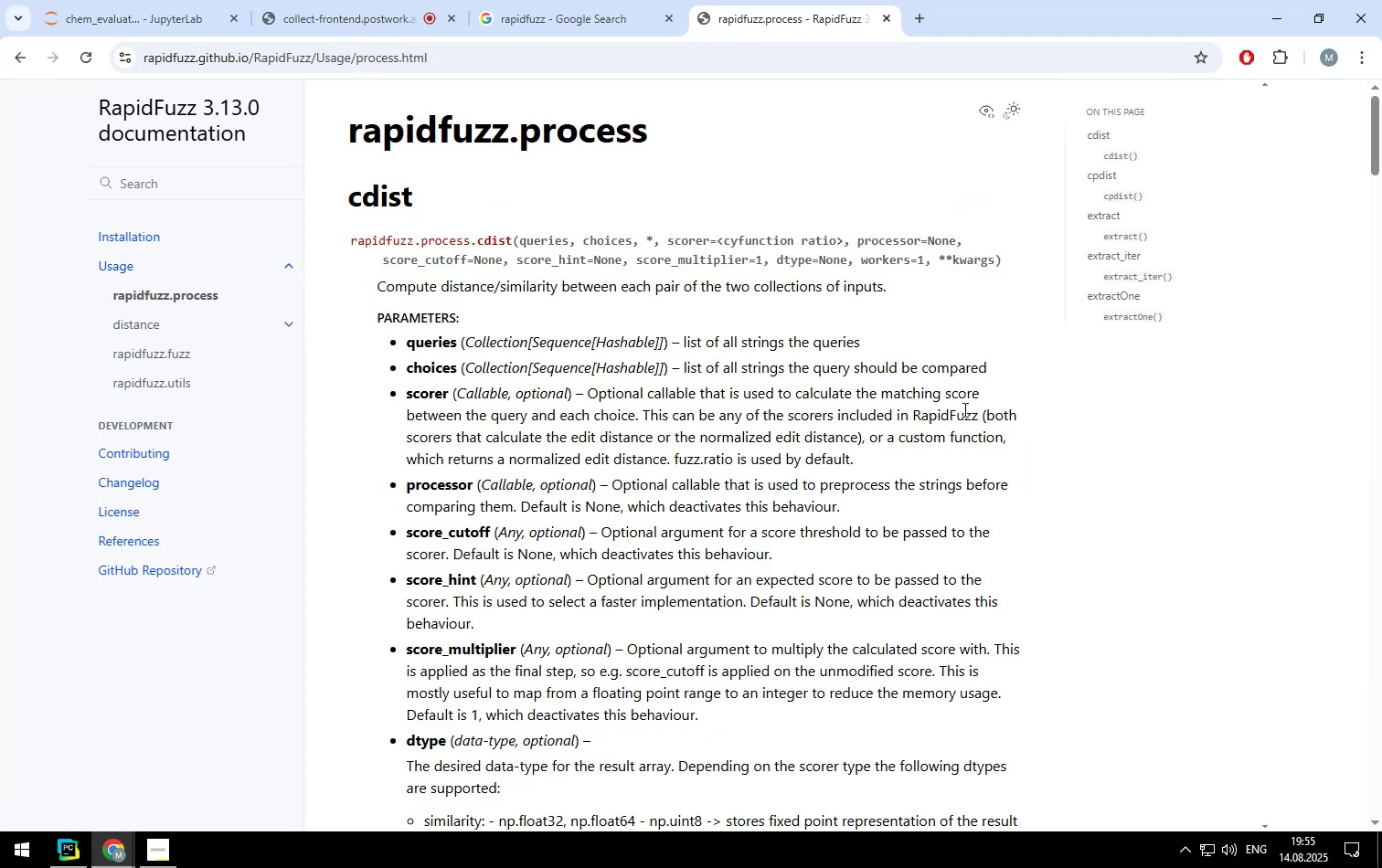 
scroll: coordinate [901, 428], scroll_direction: down, amount: 4.0
 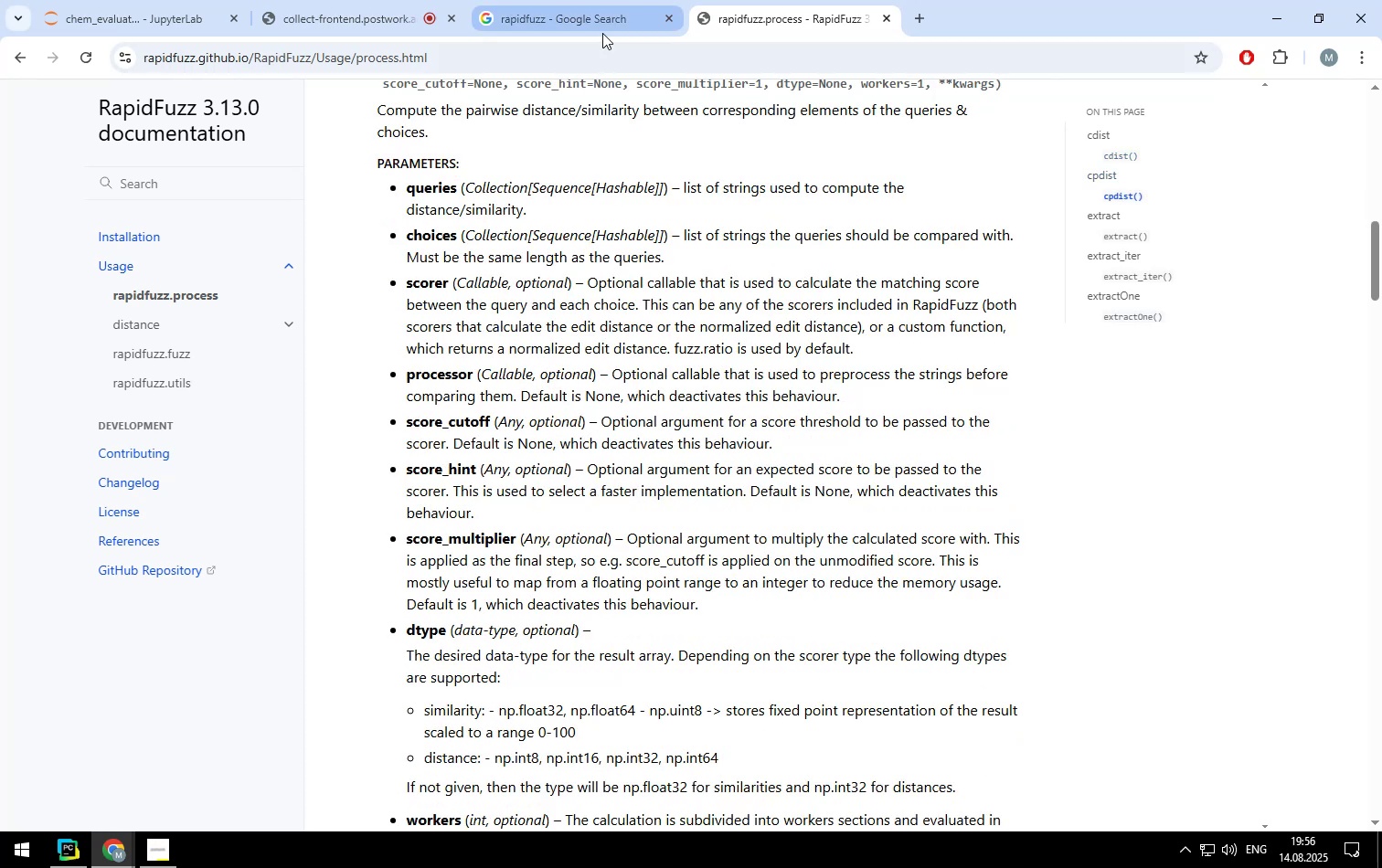 
left_click([602, 20])
 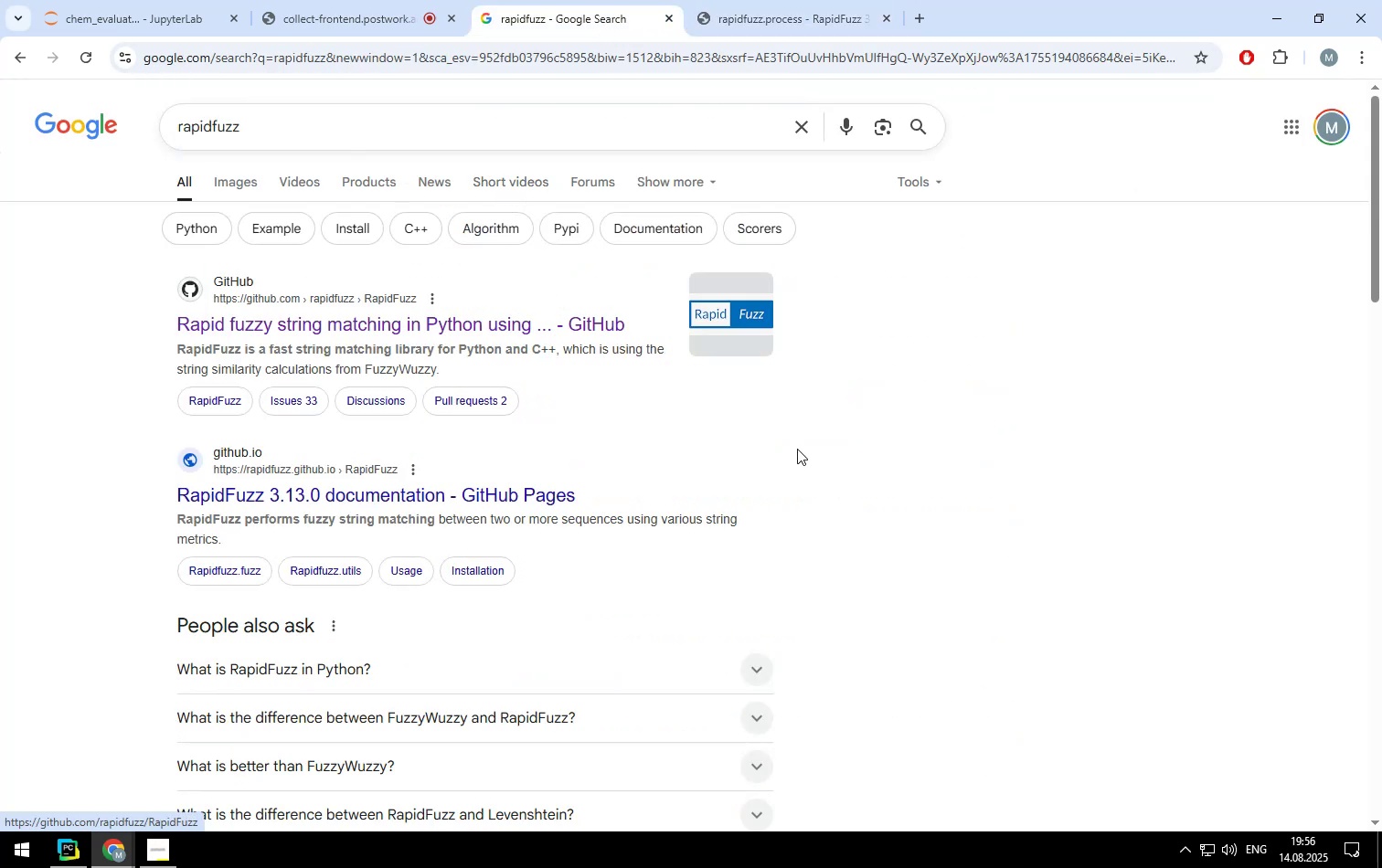 
left_click([892, 492])
 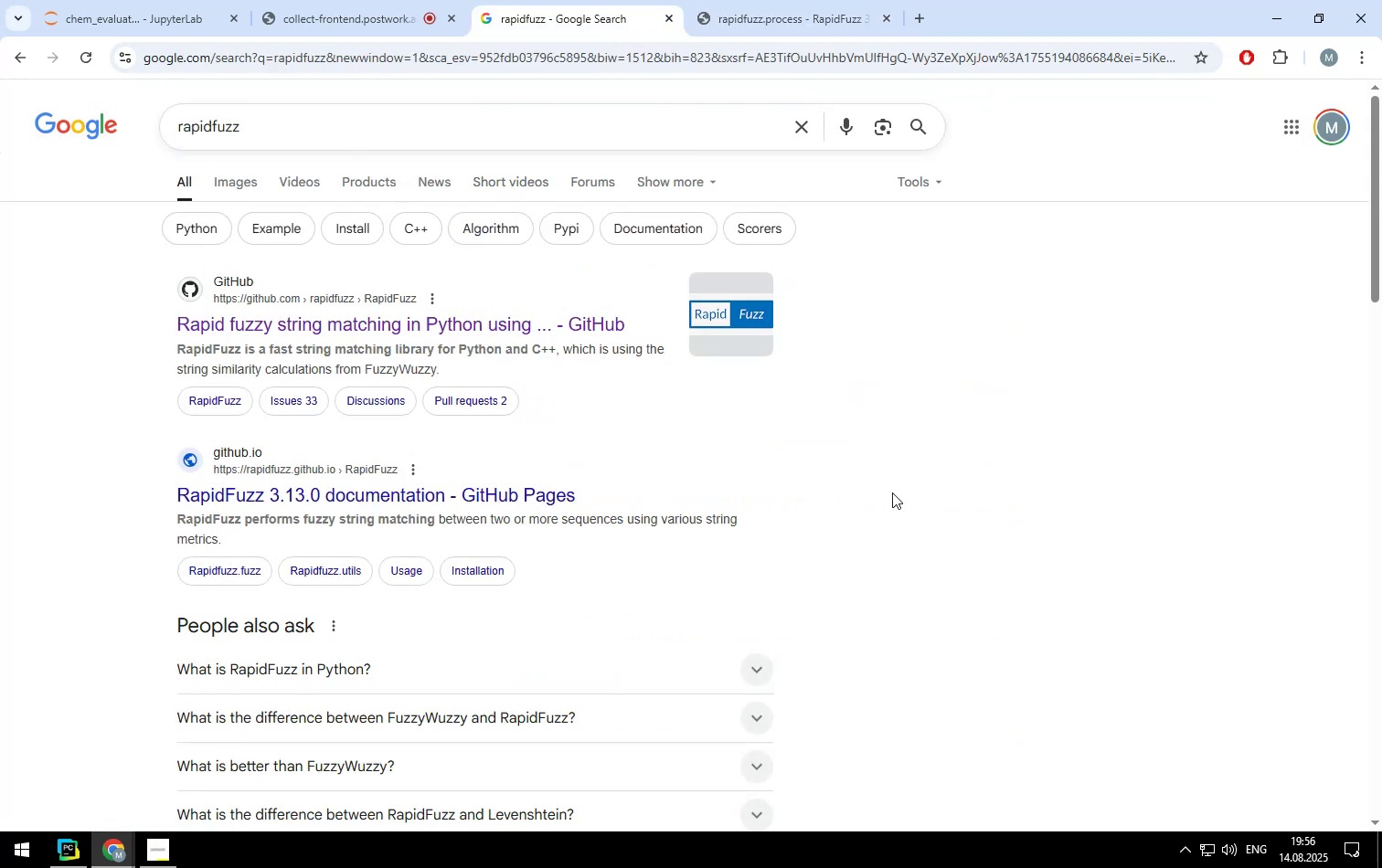 
scroll: coordinate [892, 492], scroll_direction: down, amount: 3.0
 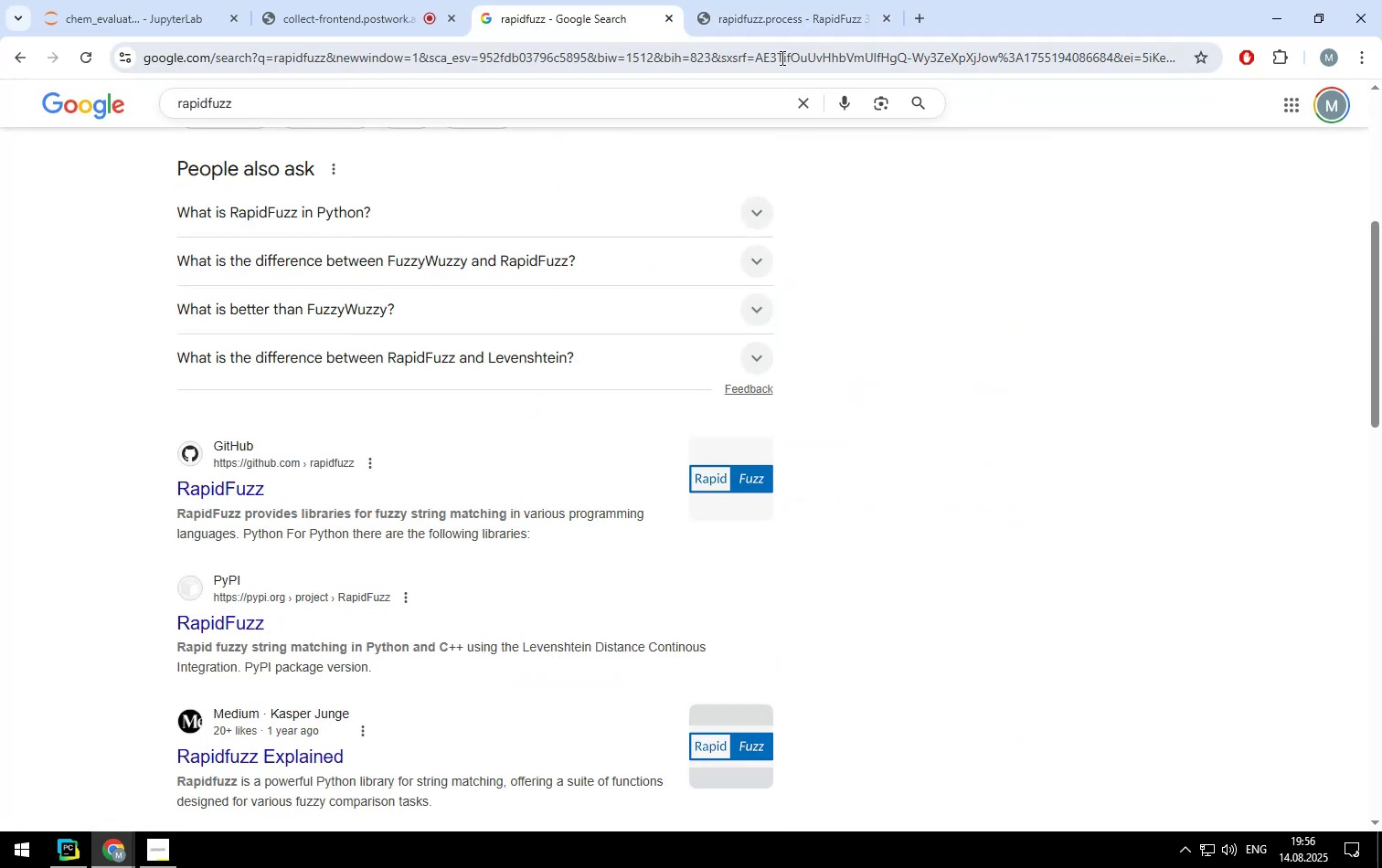 
left_click([776, 26])
 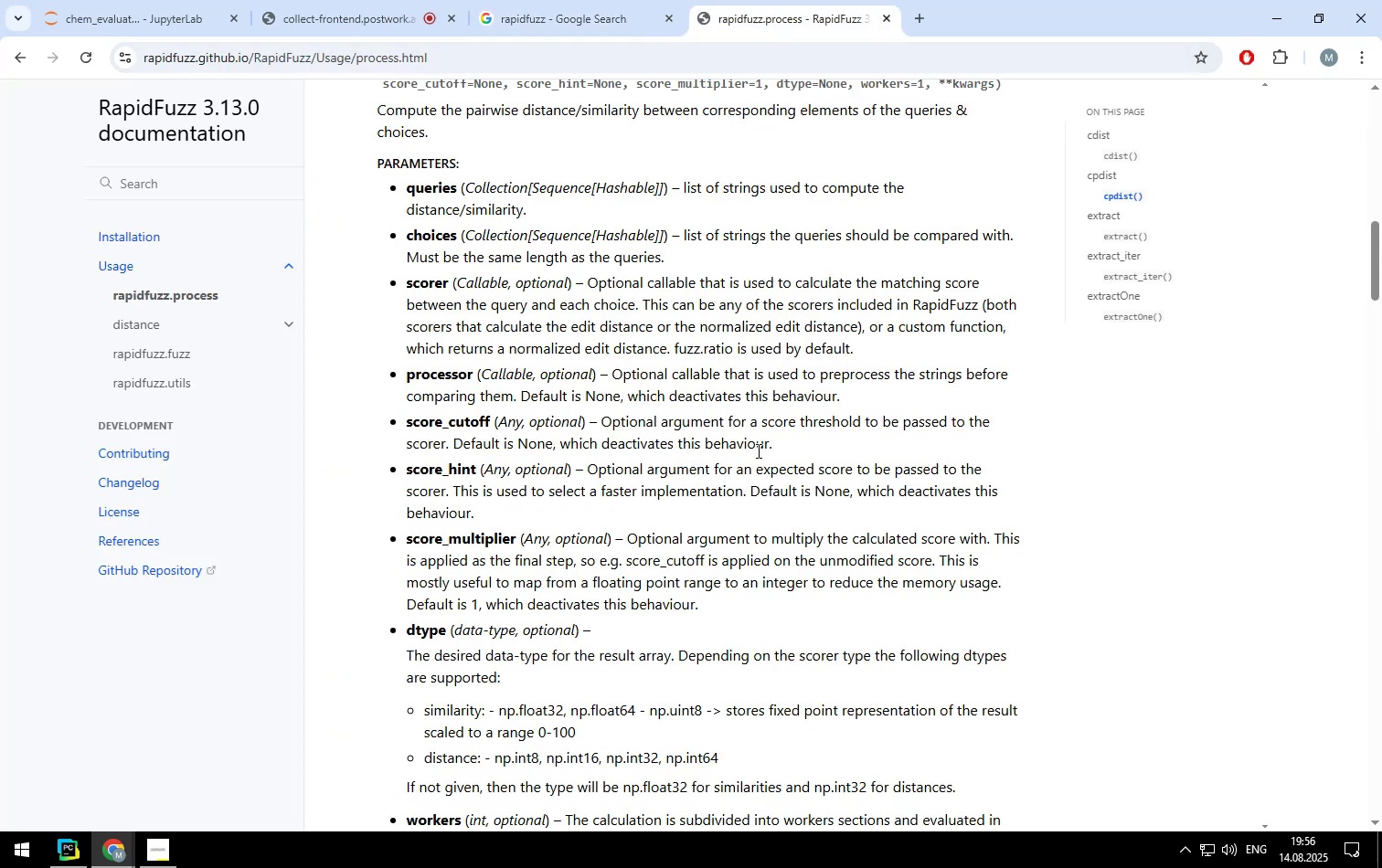 
scroll: coordinate [757, 450], scroll_direction: up, amount: 3.0
 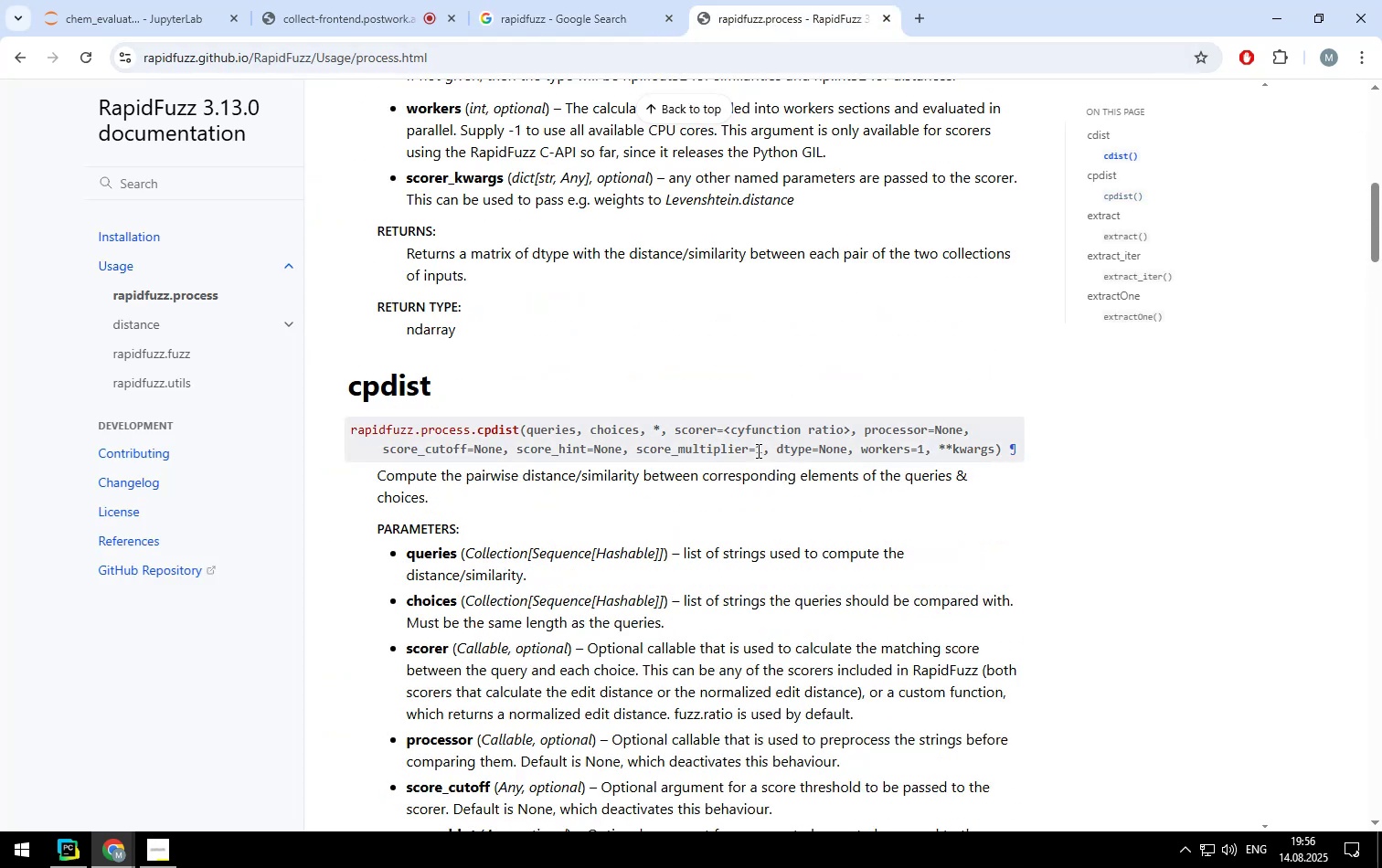 
scroll: coordinate [757, 450], scroll_direction: down, amount: 1.0
 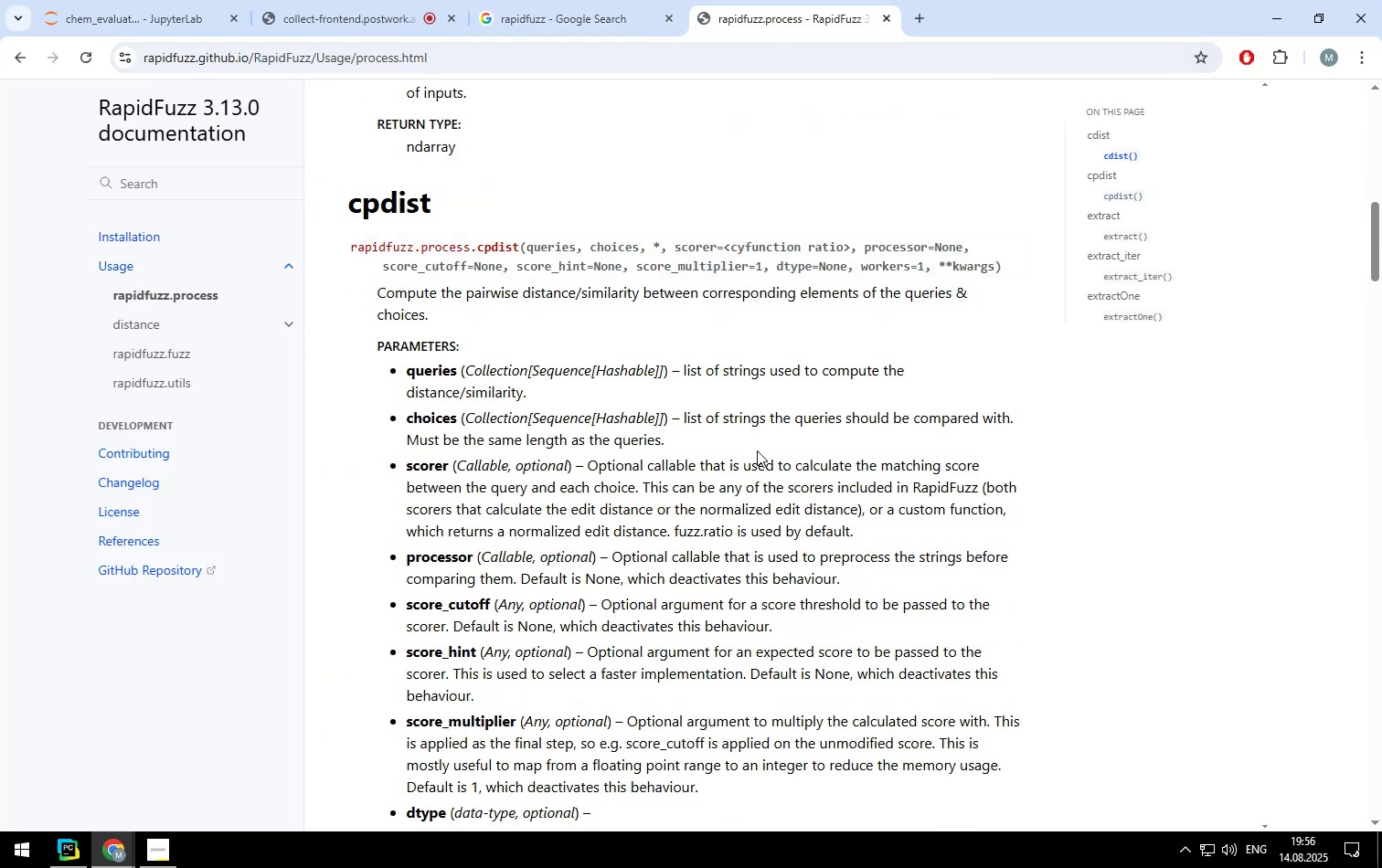 
scroll: coordinate [757, 450], scroll_direction: up, amount: 2.0
 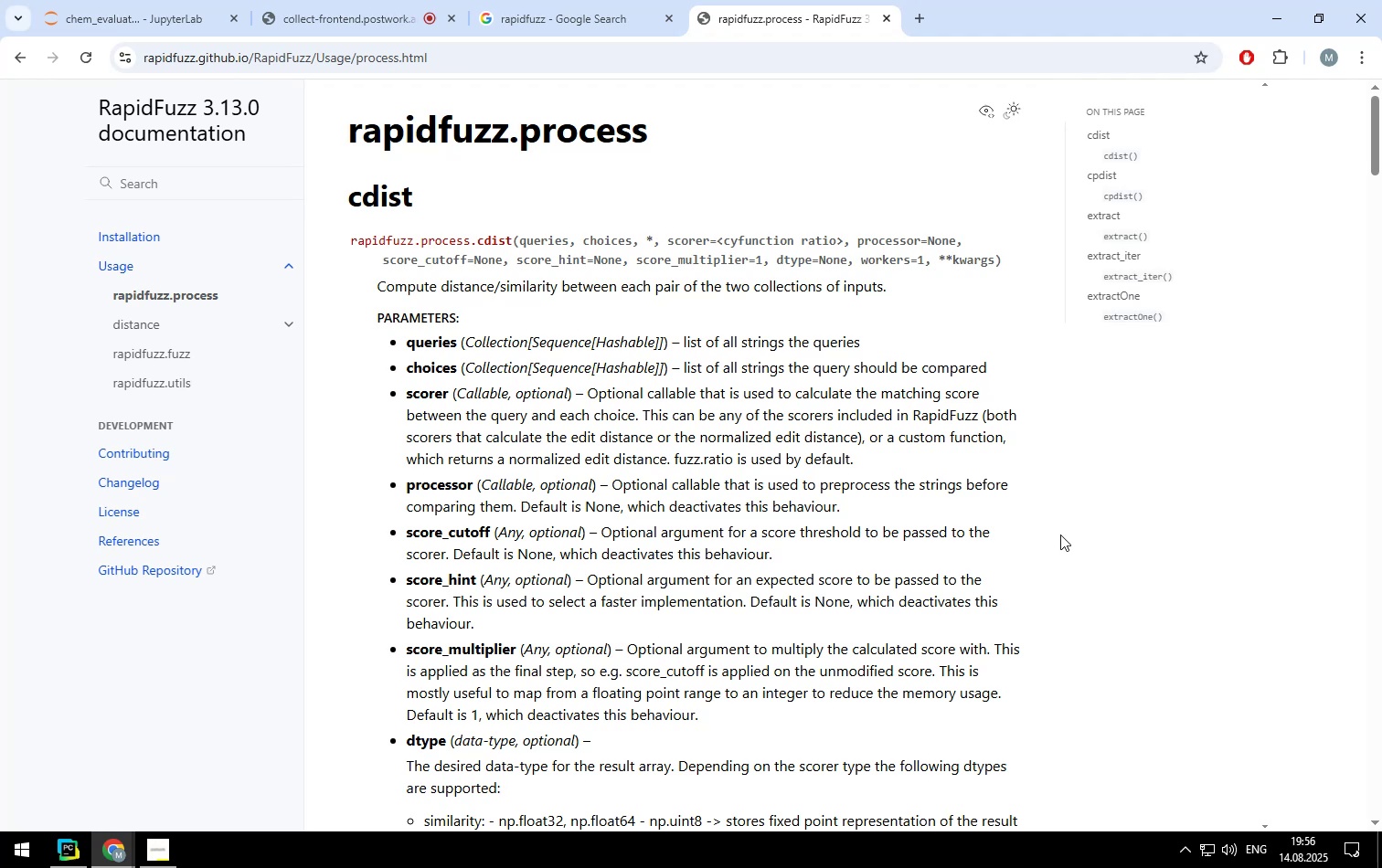 
wait(10.75)
 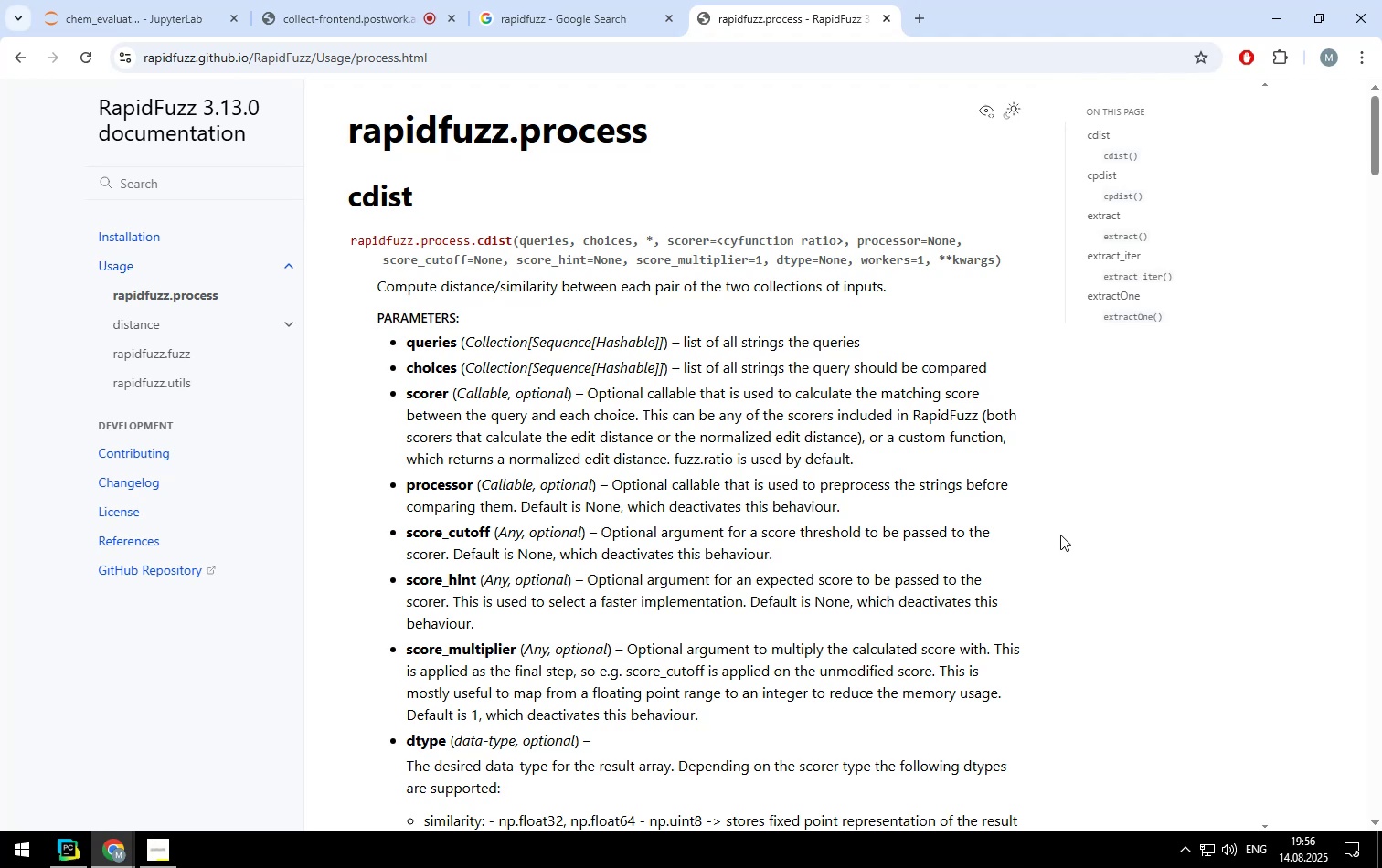 
mouse_move([238, 338])
 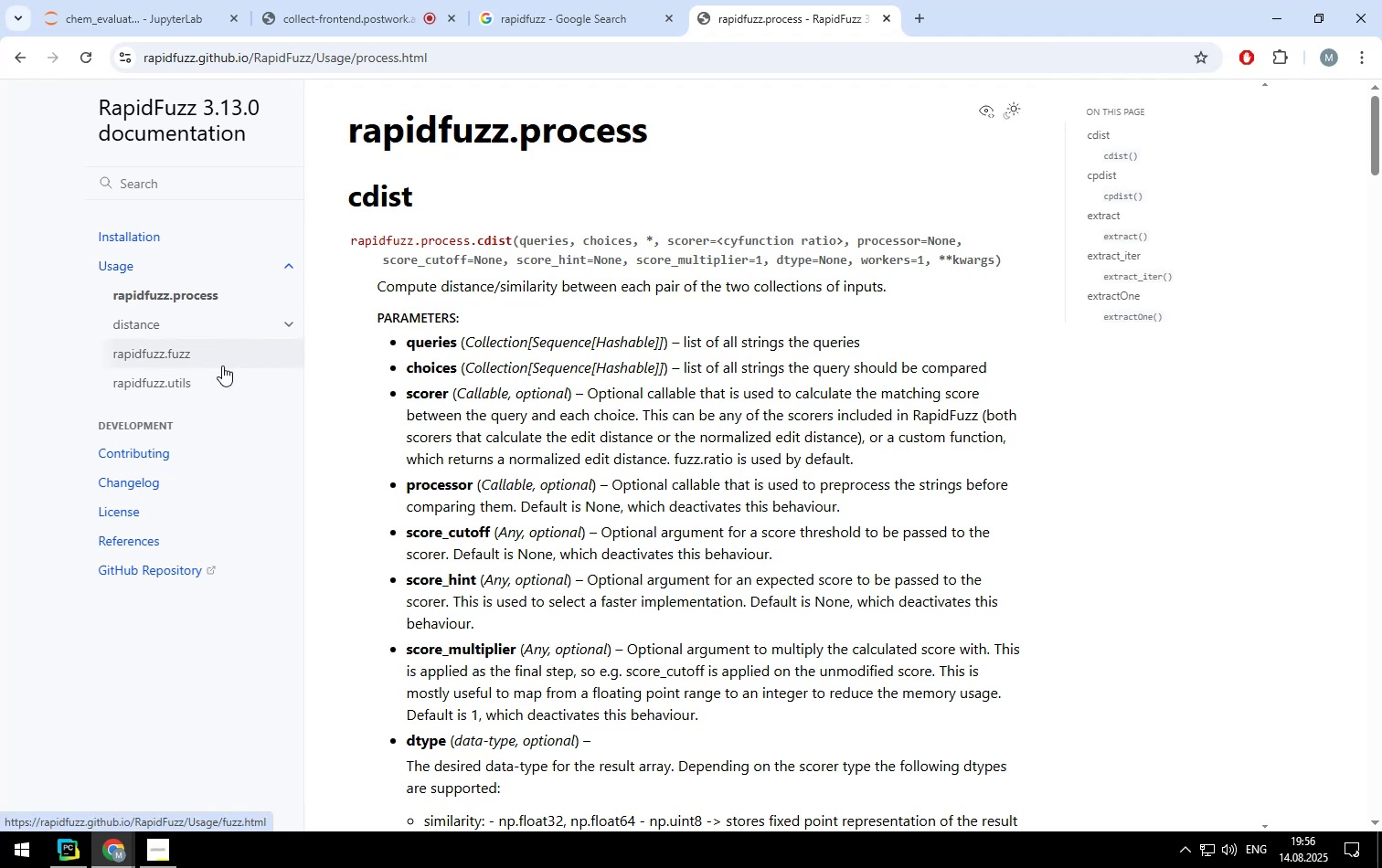 
left_click([222, 365])
 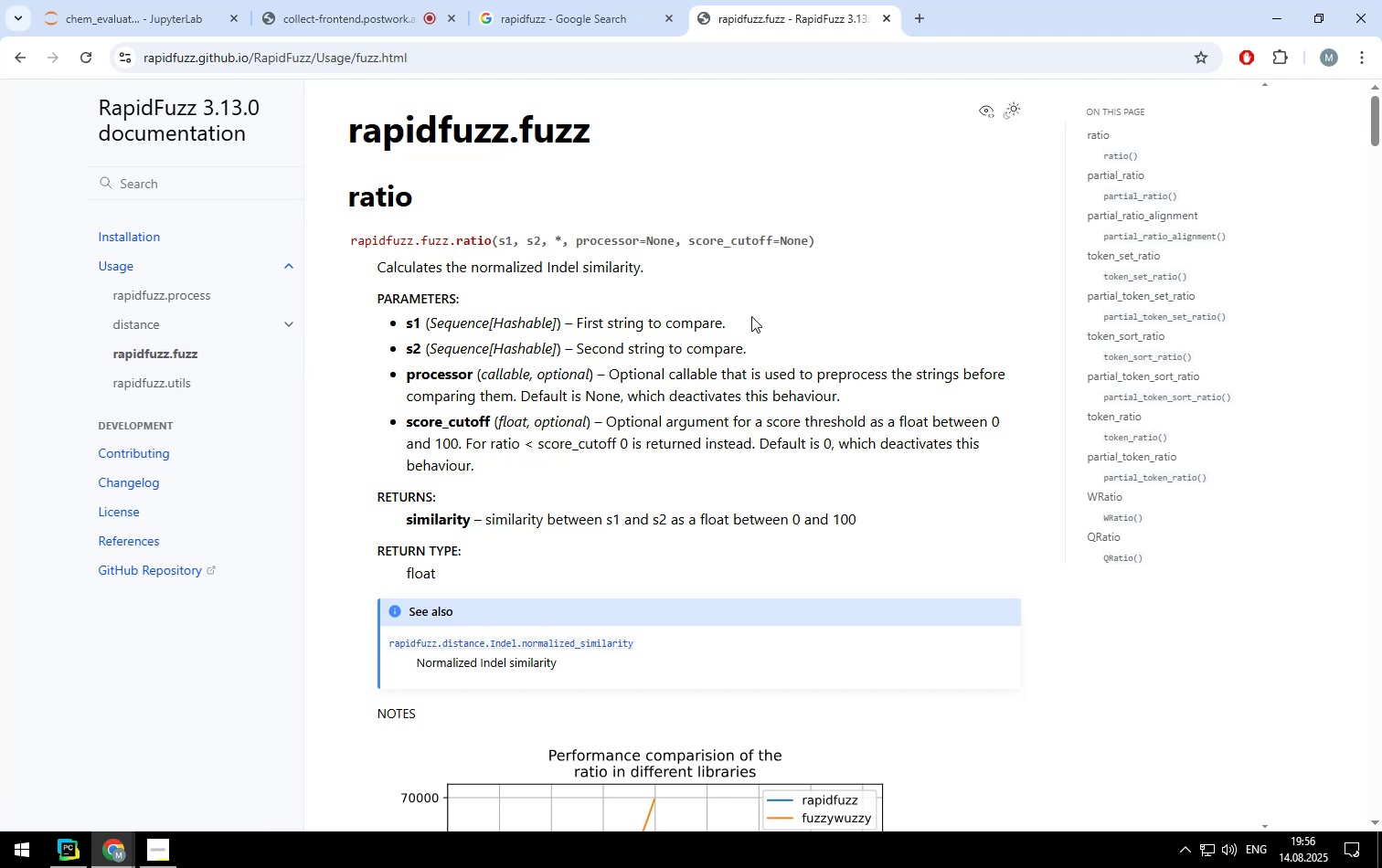 
scroll: coordinate [751, 316], scroll_direction: down, amount: 10.0
 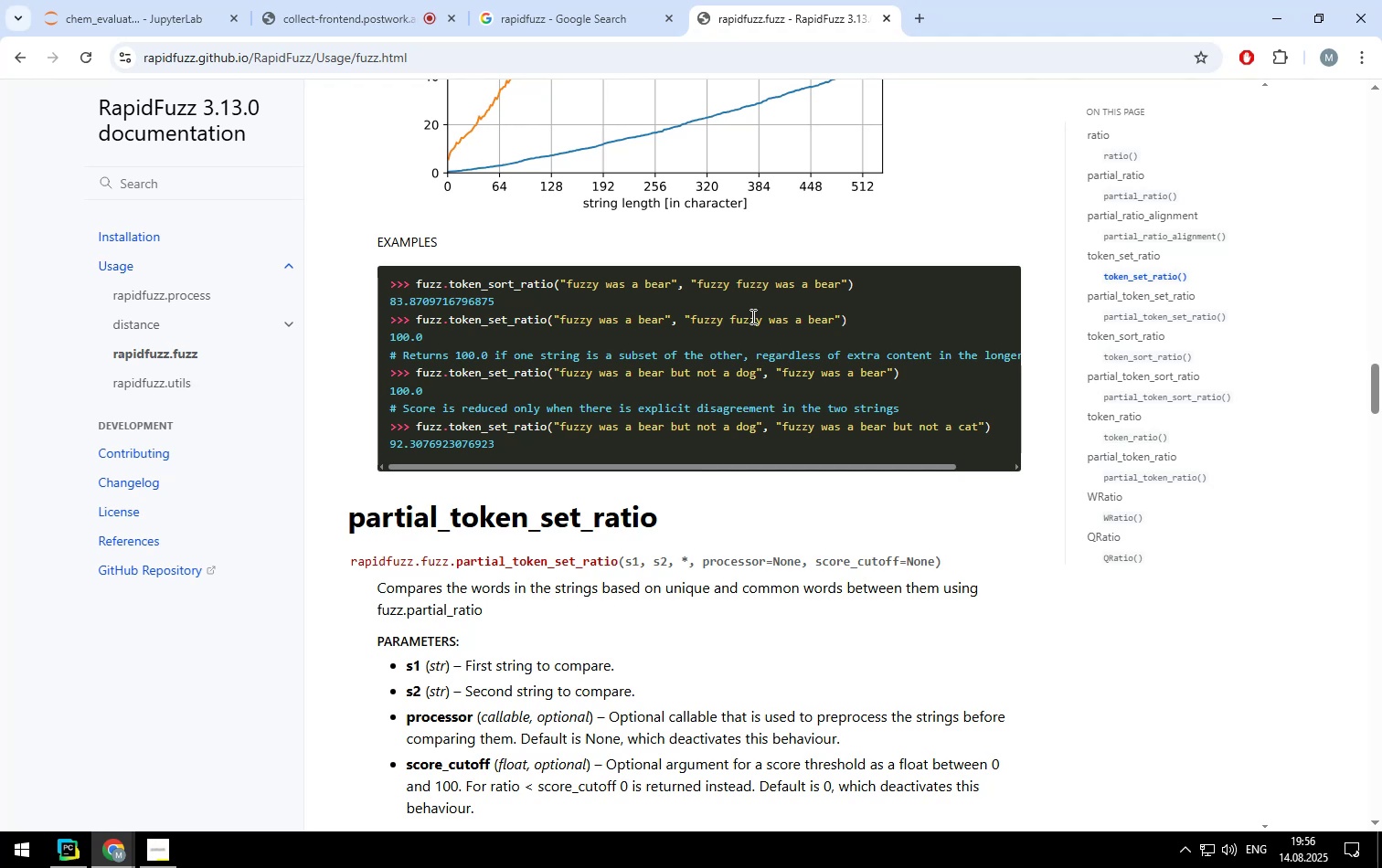 
wait(8.46)
 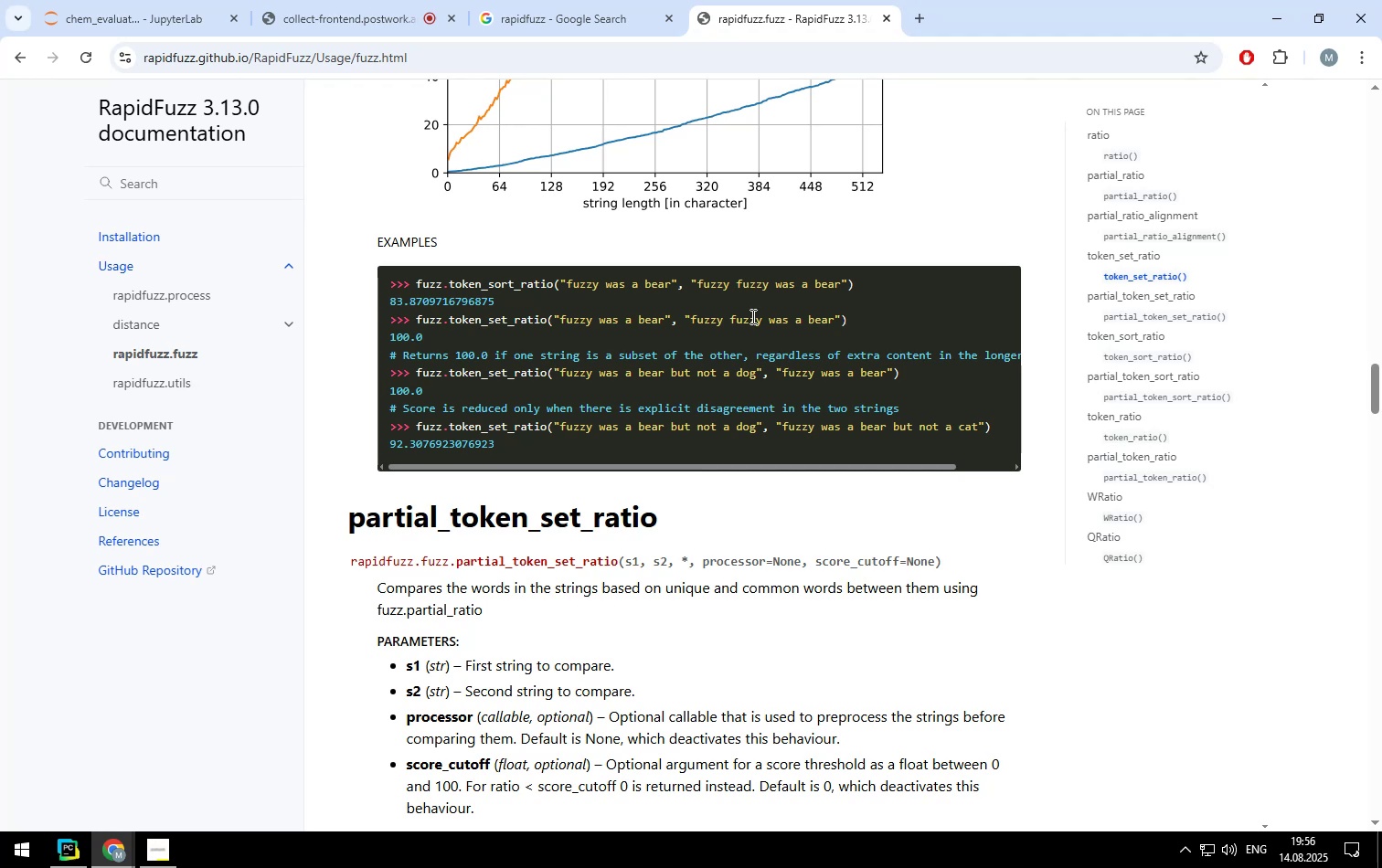 
scroll: coordinate [751, 316], scroll_direction: down, amount: 1.0
 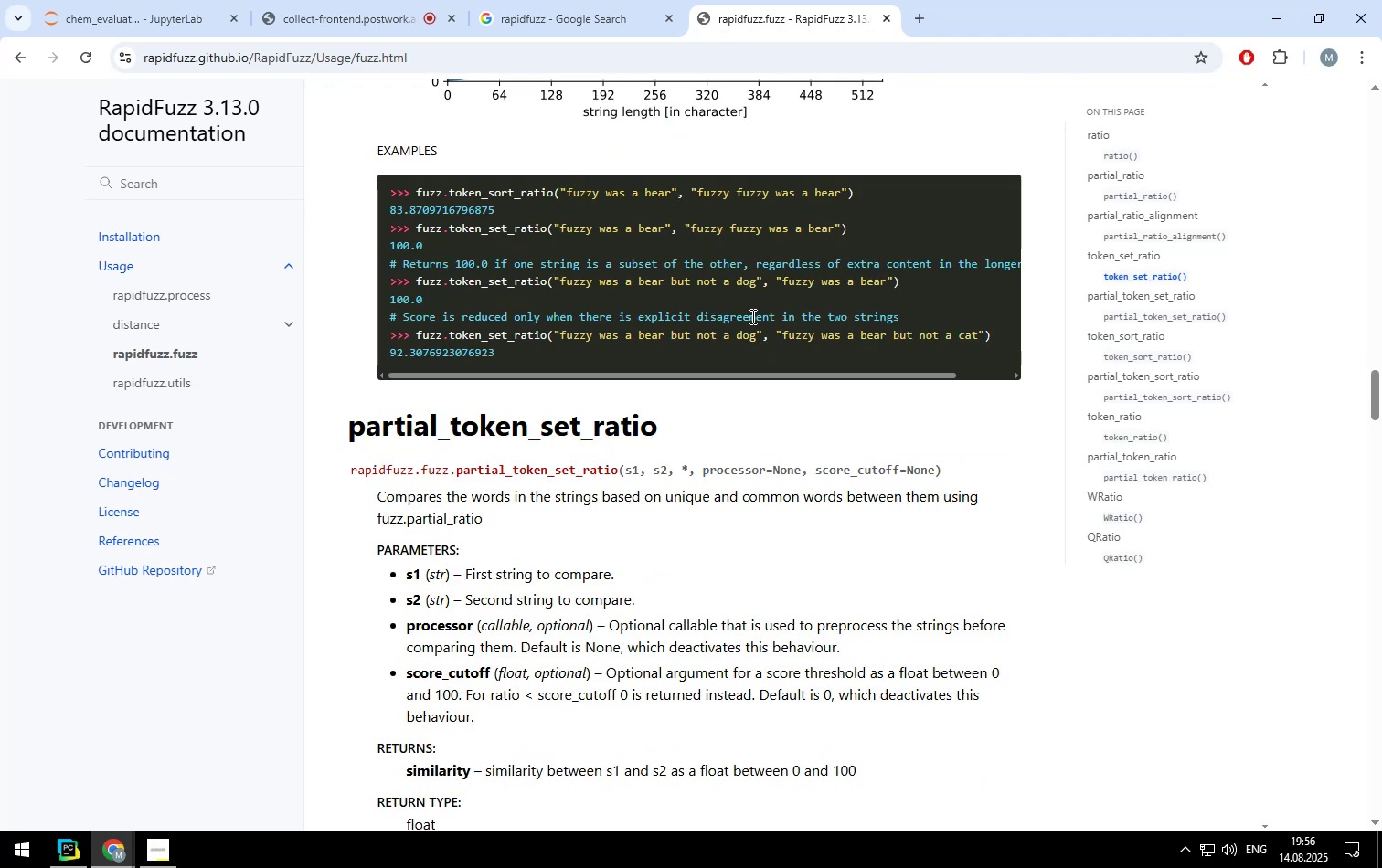 
scroll: coordinate [751, 316], scroll_direction: none, amount: 0.0
 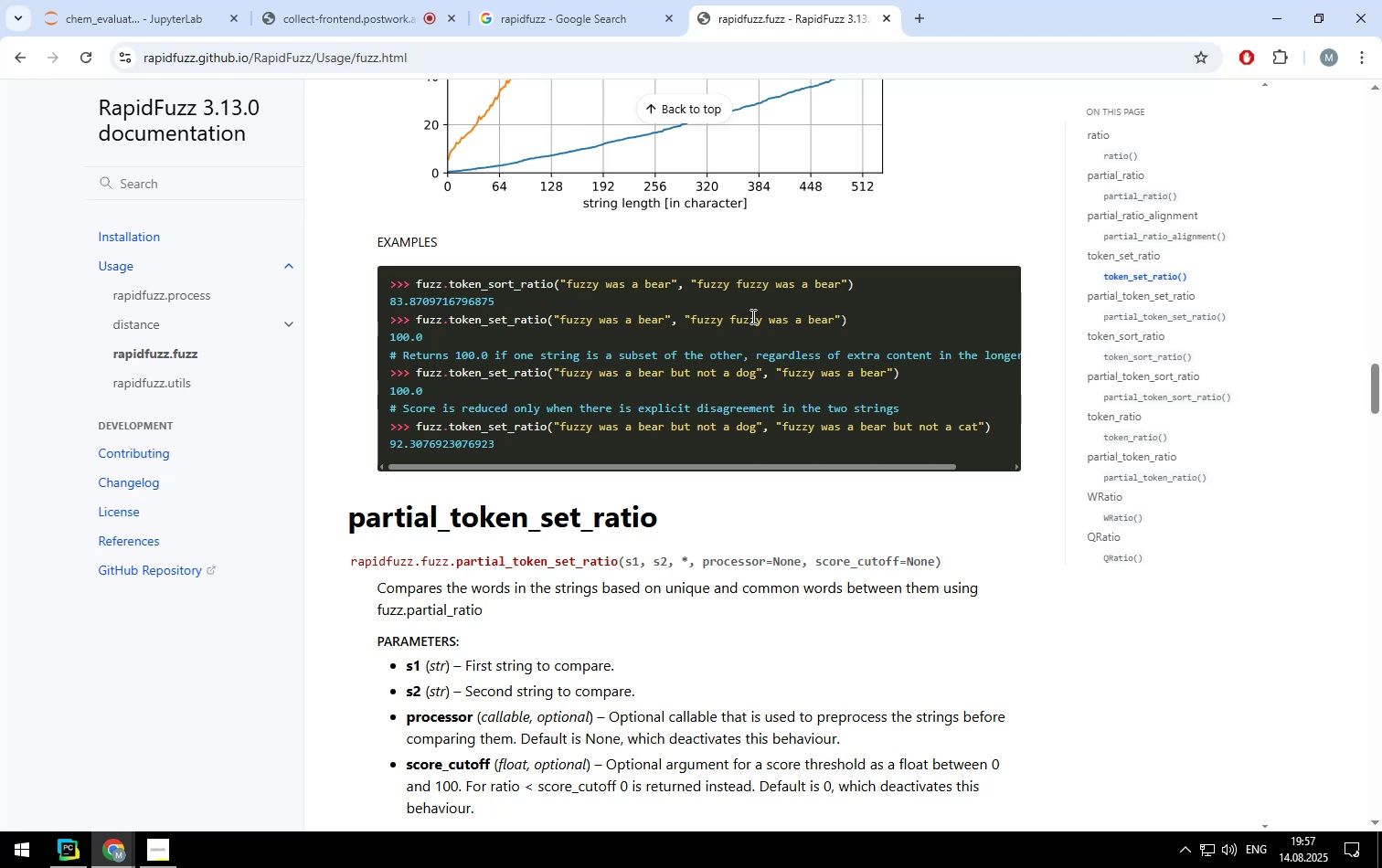 
wait(8.97)
 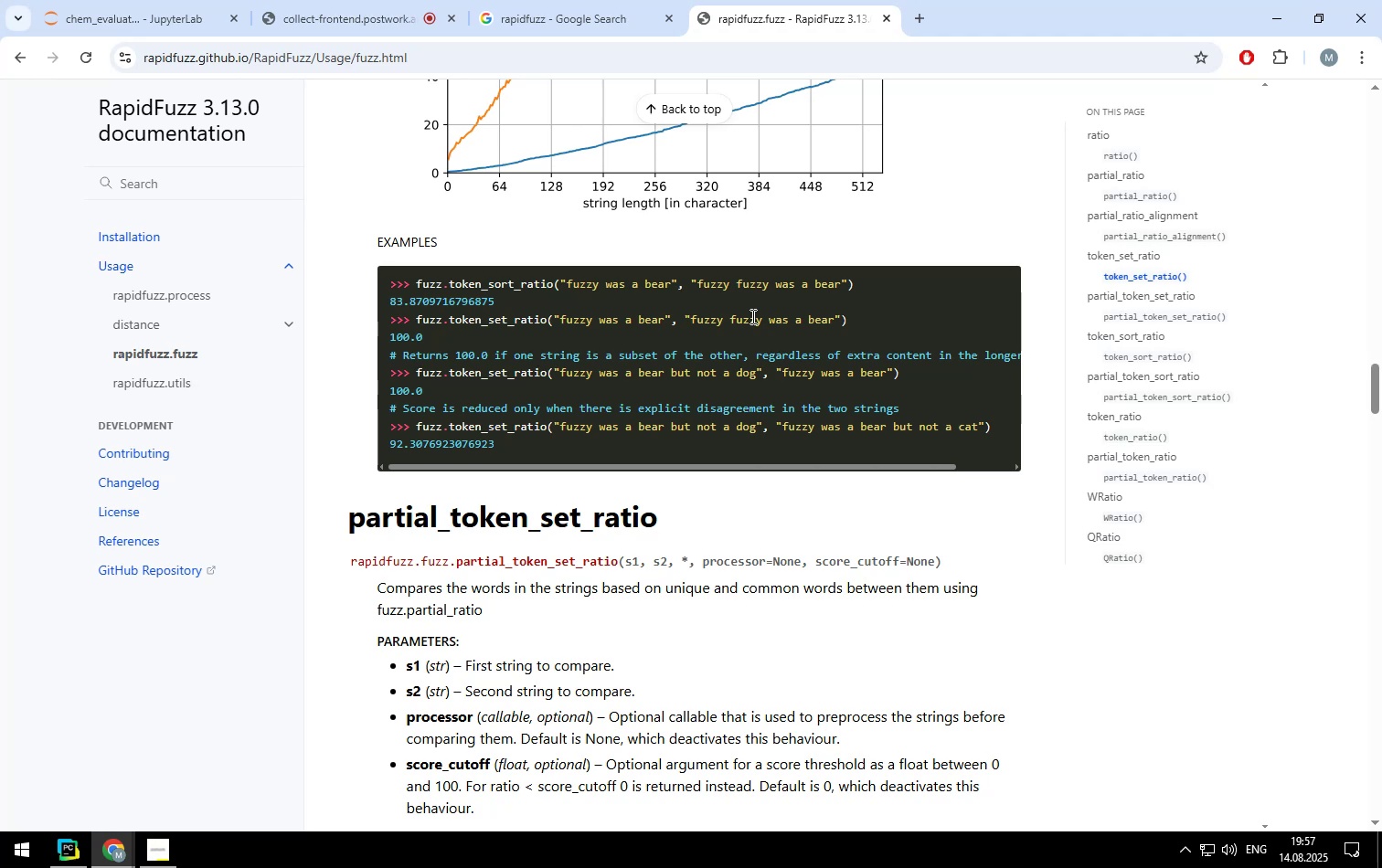 
scroll: coordinate [751, 316], scroll_direction: up, amount: 2.0
 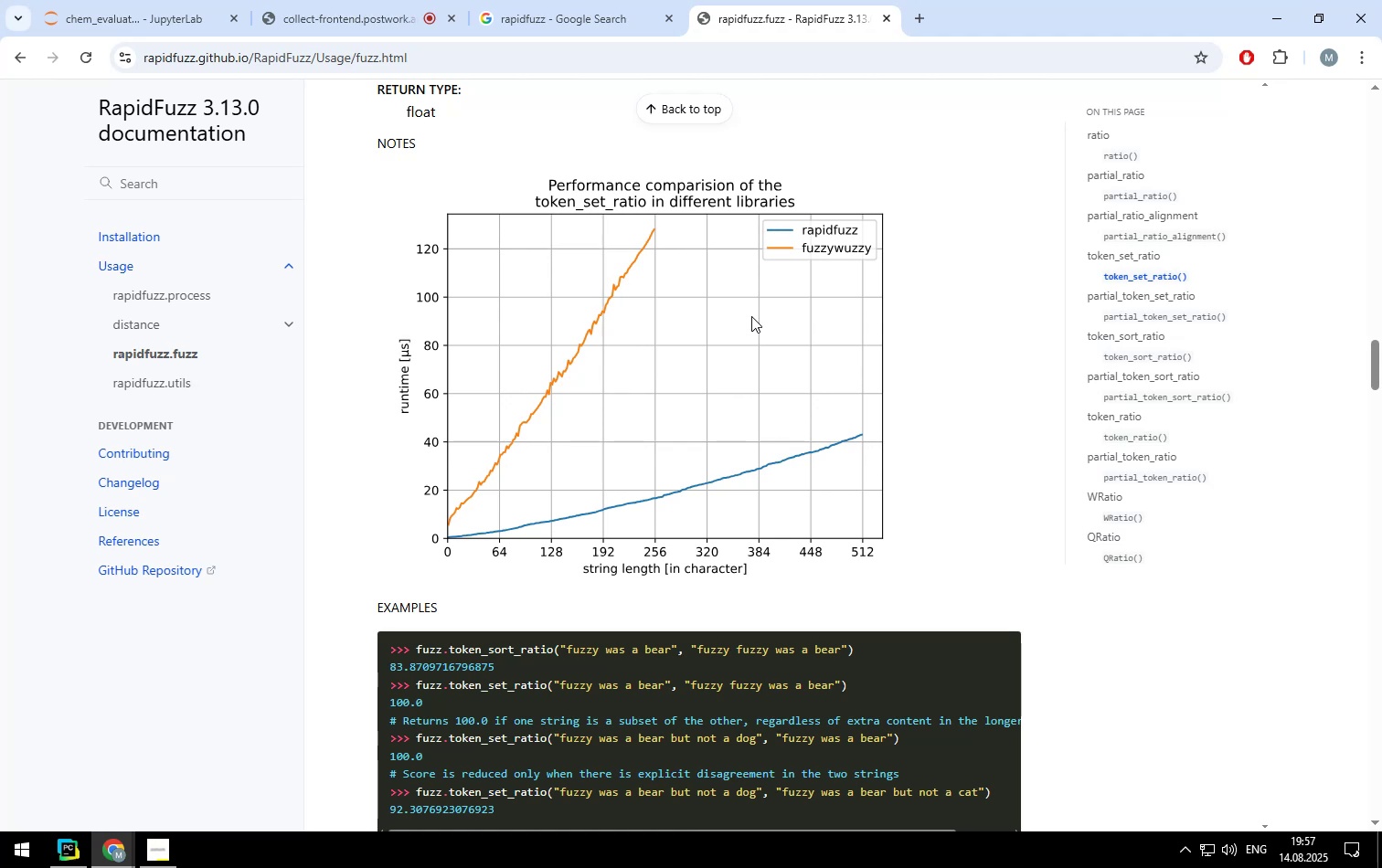 
wait(33.29)
 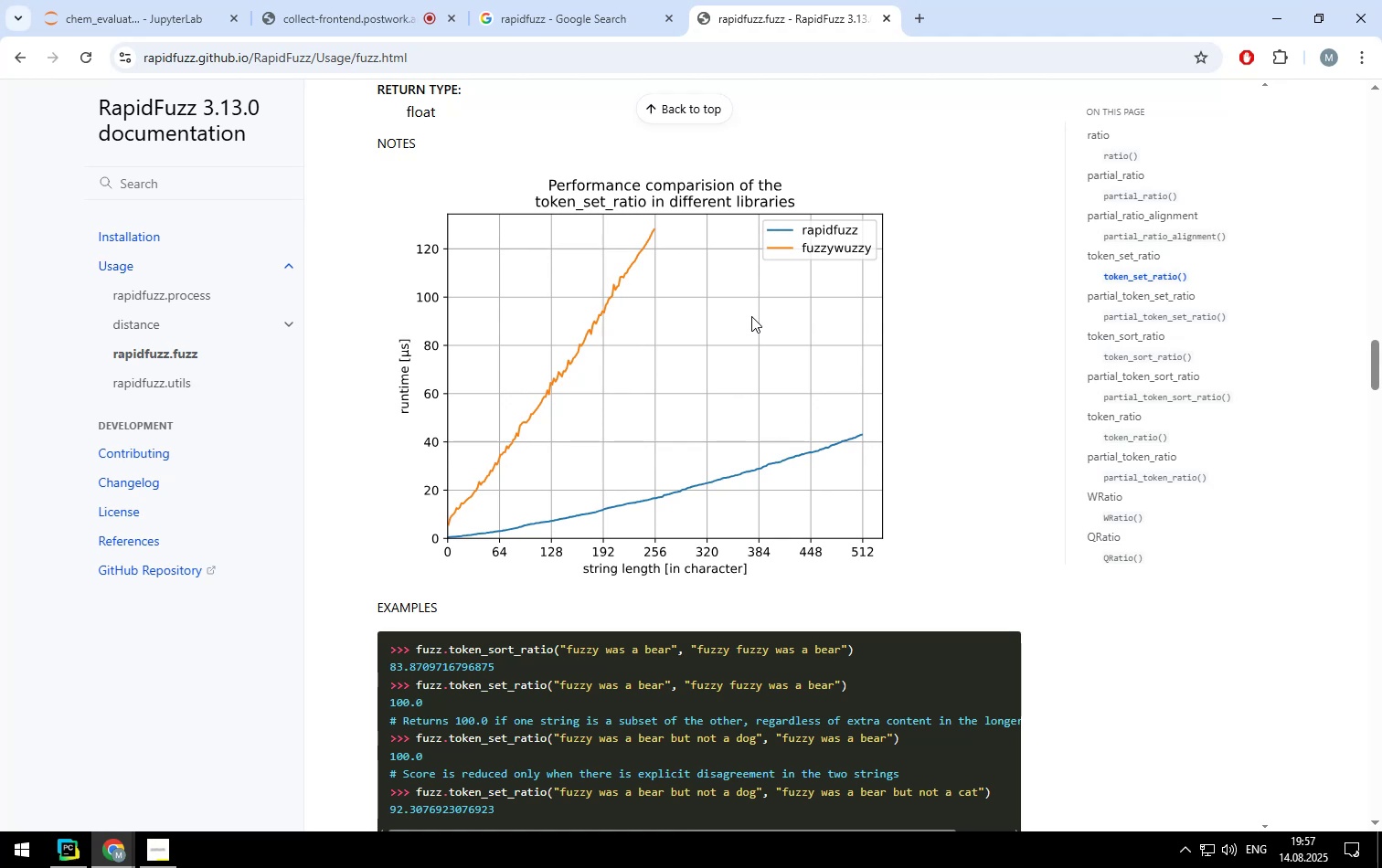 
left_click([371, 358])
 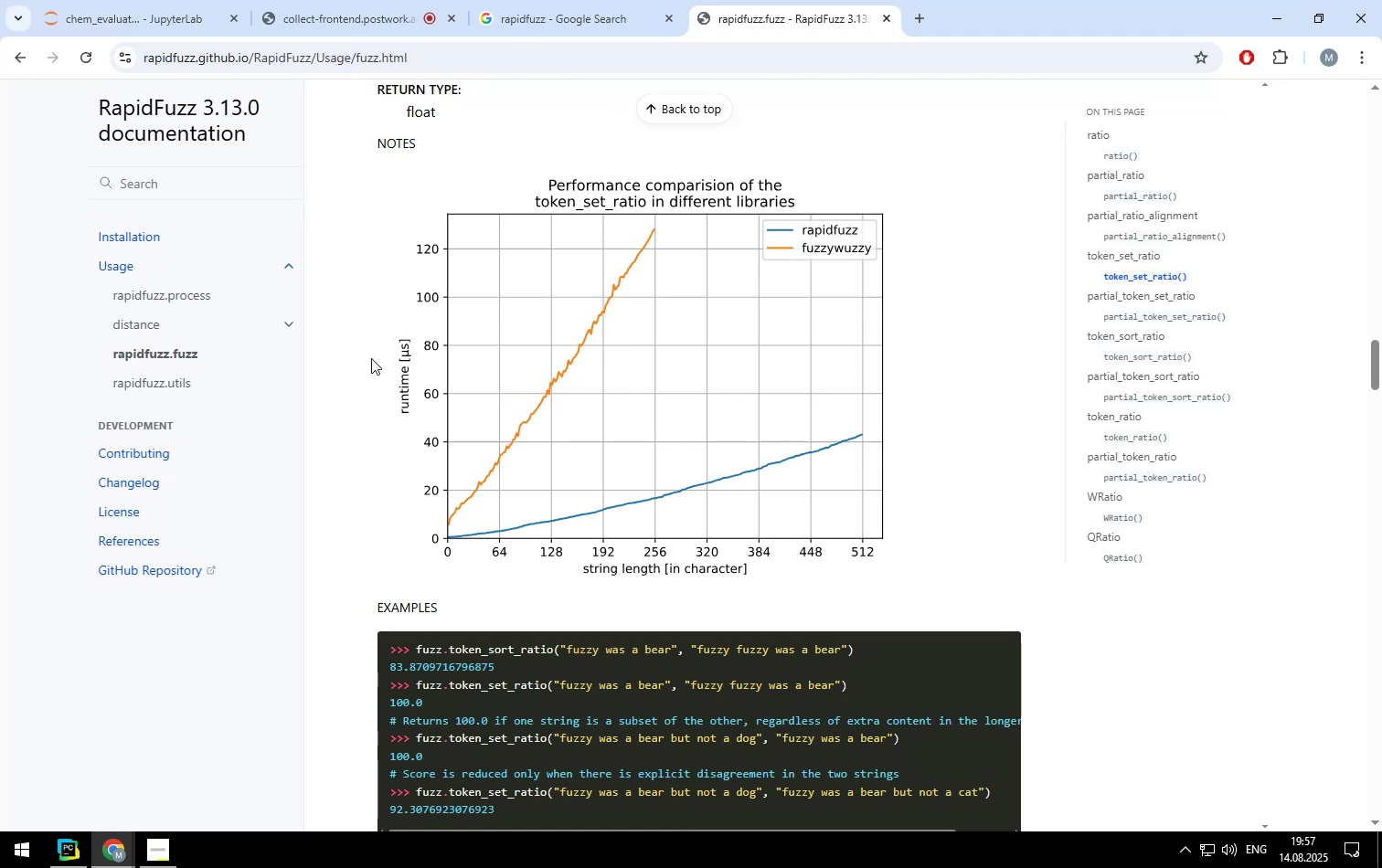 
scroll: coordinate [371, 358], scroll_direction: up, amount: 1.0
 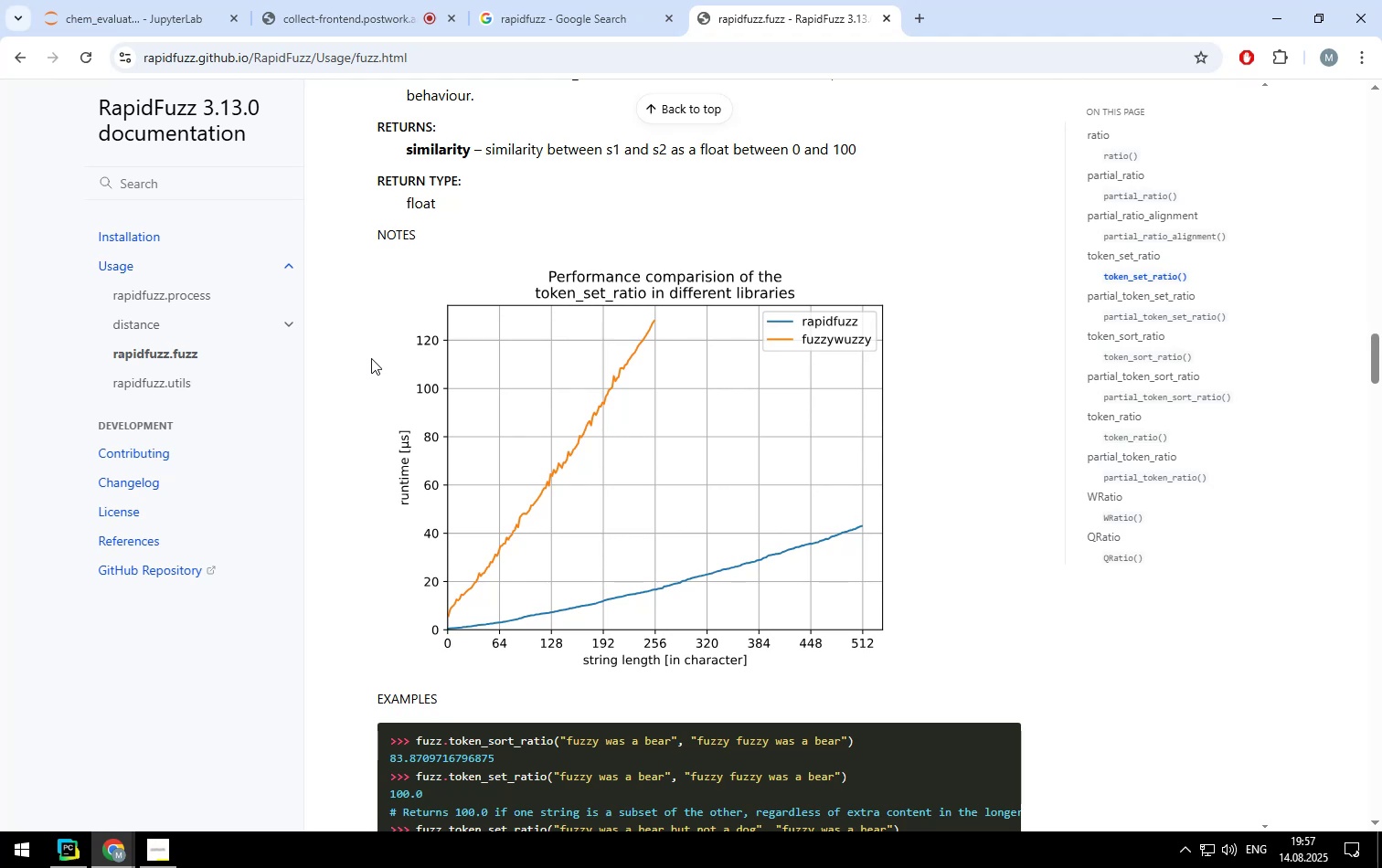 
scroll: coordinate [371, 358], scroll_direction: none, amount: 0.0
 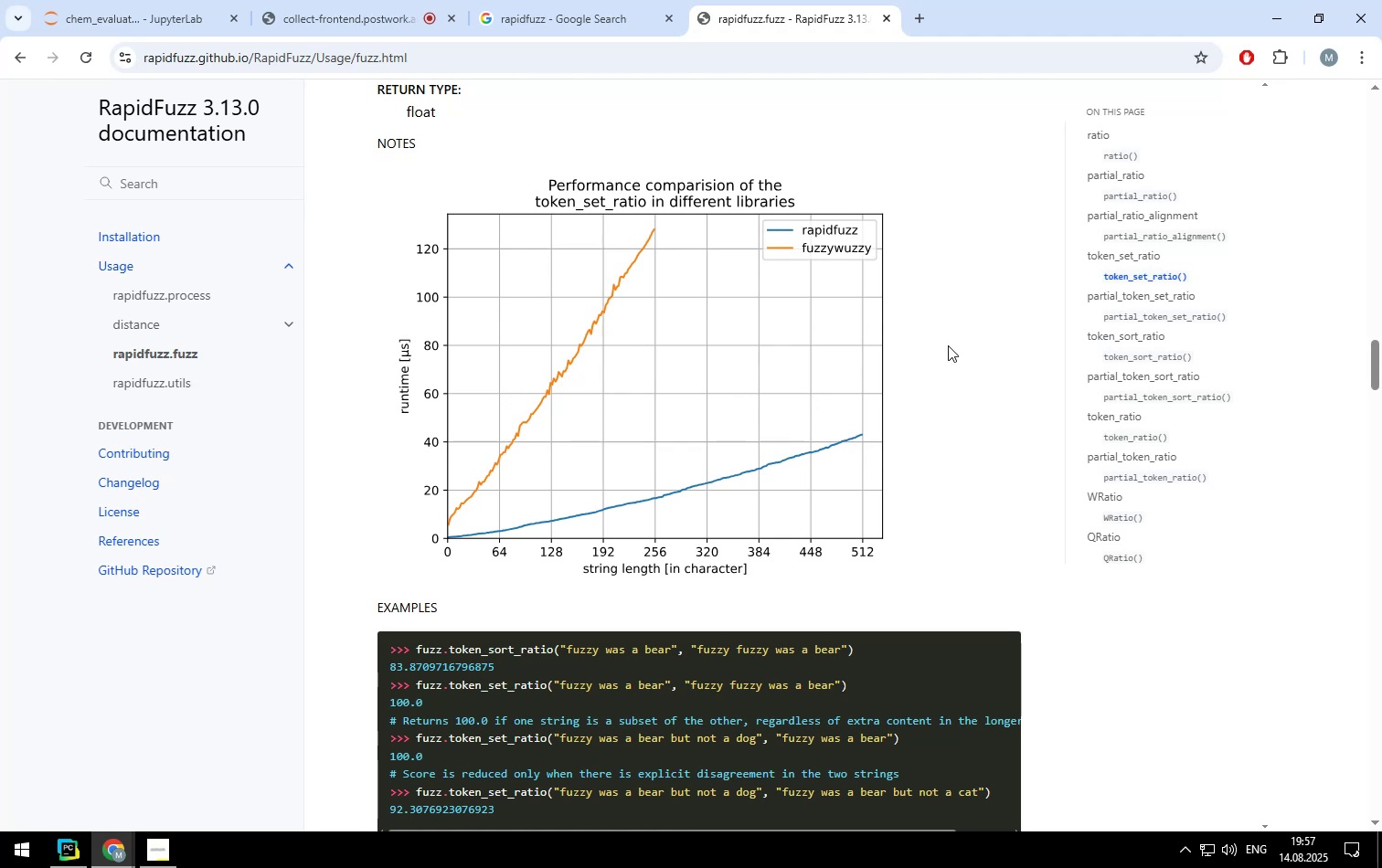 
wait(24.22)
 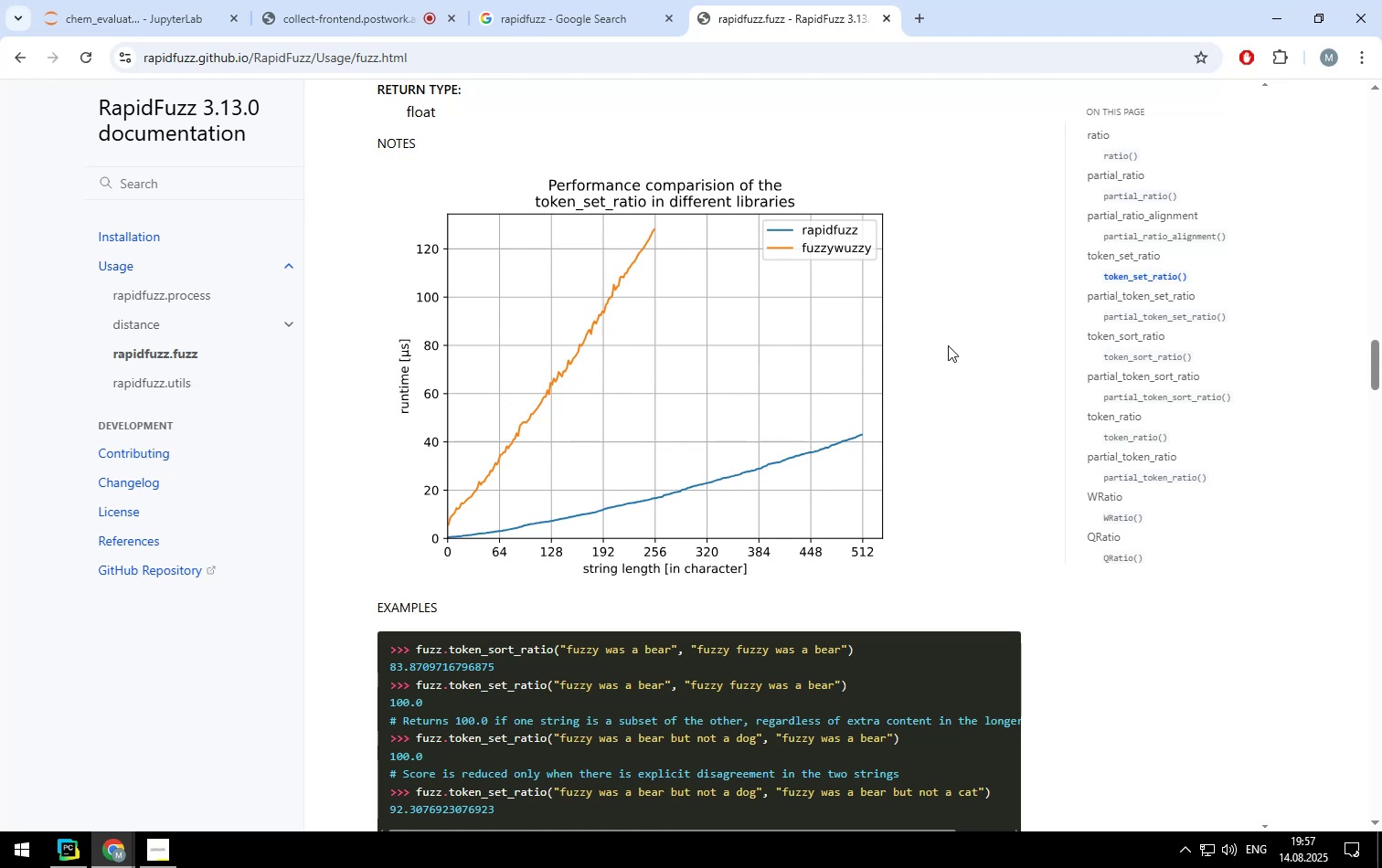 
scroll: coordinate [948, 345], scroll_direction: down, amount: 1.0
 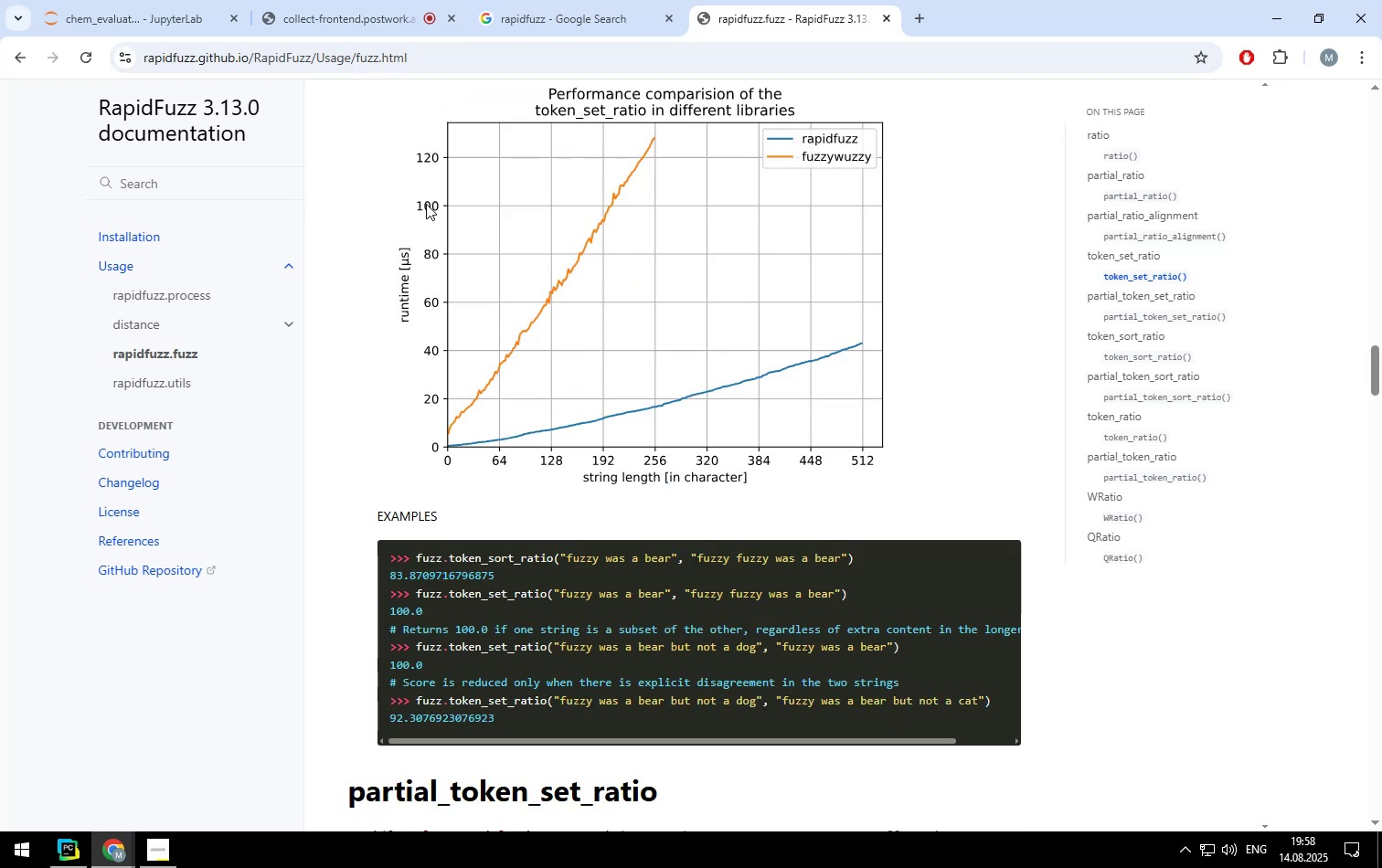 
left_click([123, 246])
 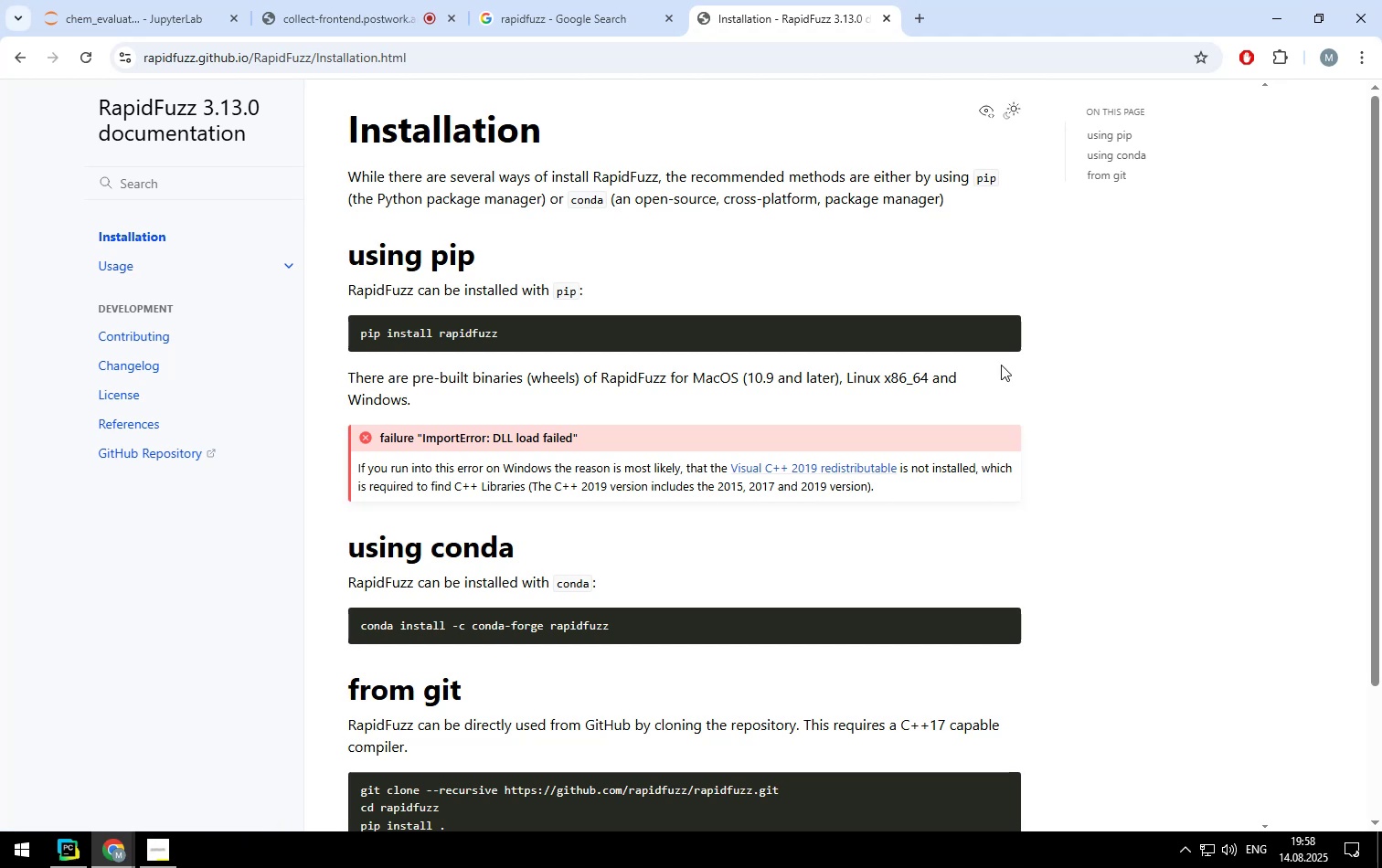 
scroll: coordinate [1020, 369], scroll_direction: down, amount: 1.0
 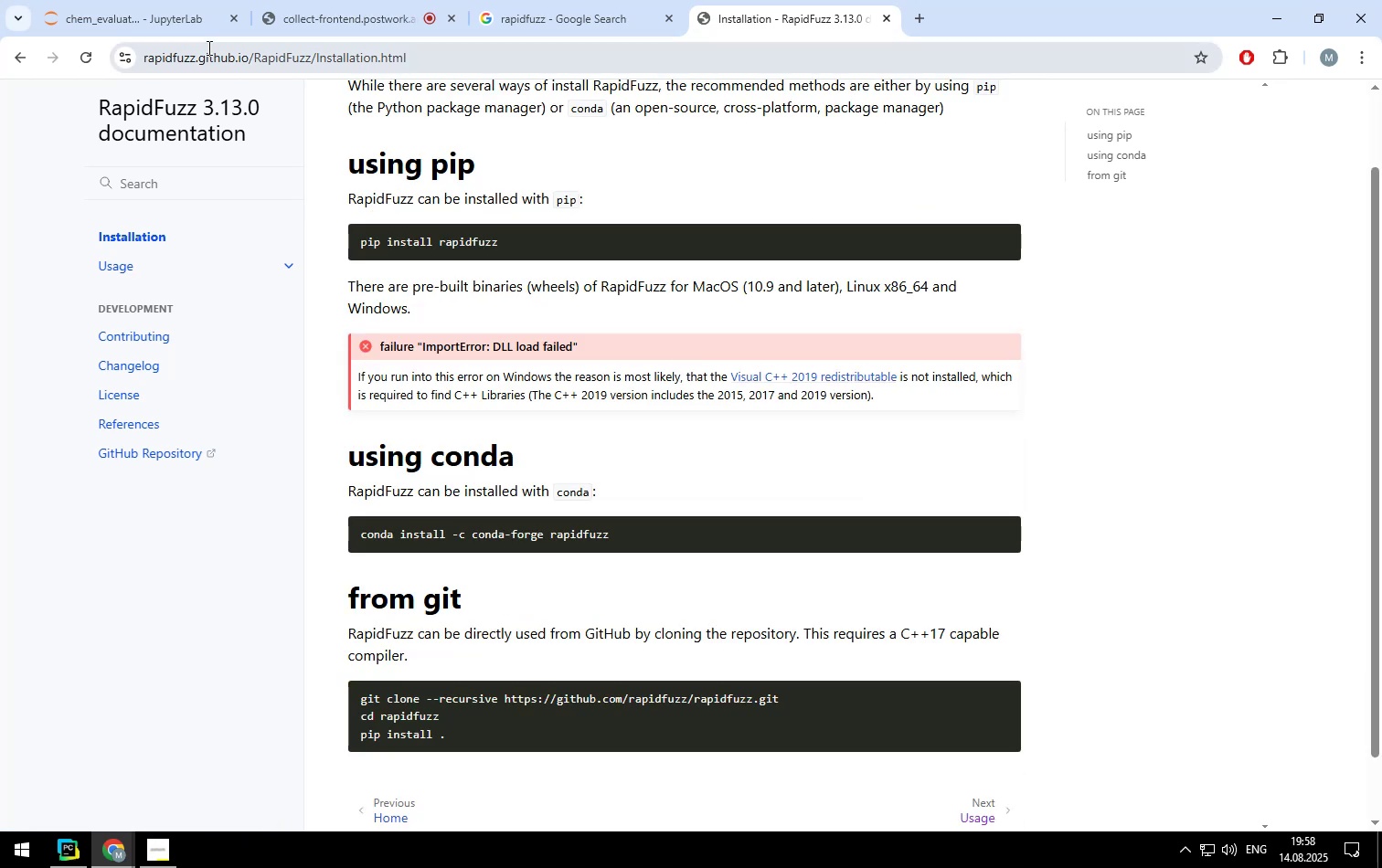 
left_click([182, 27])
 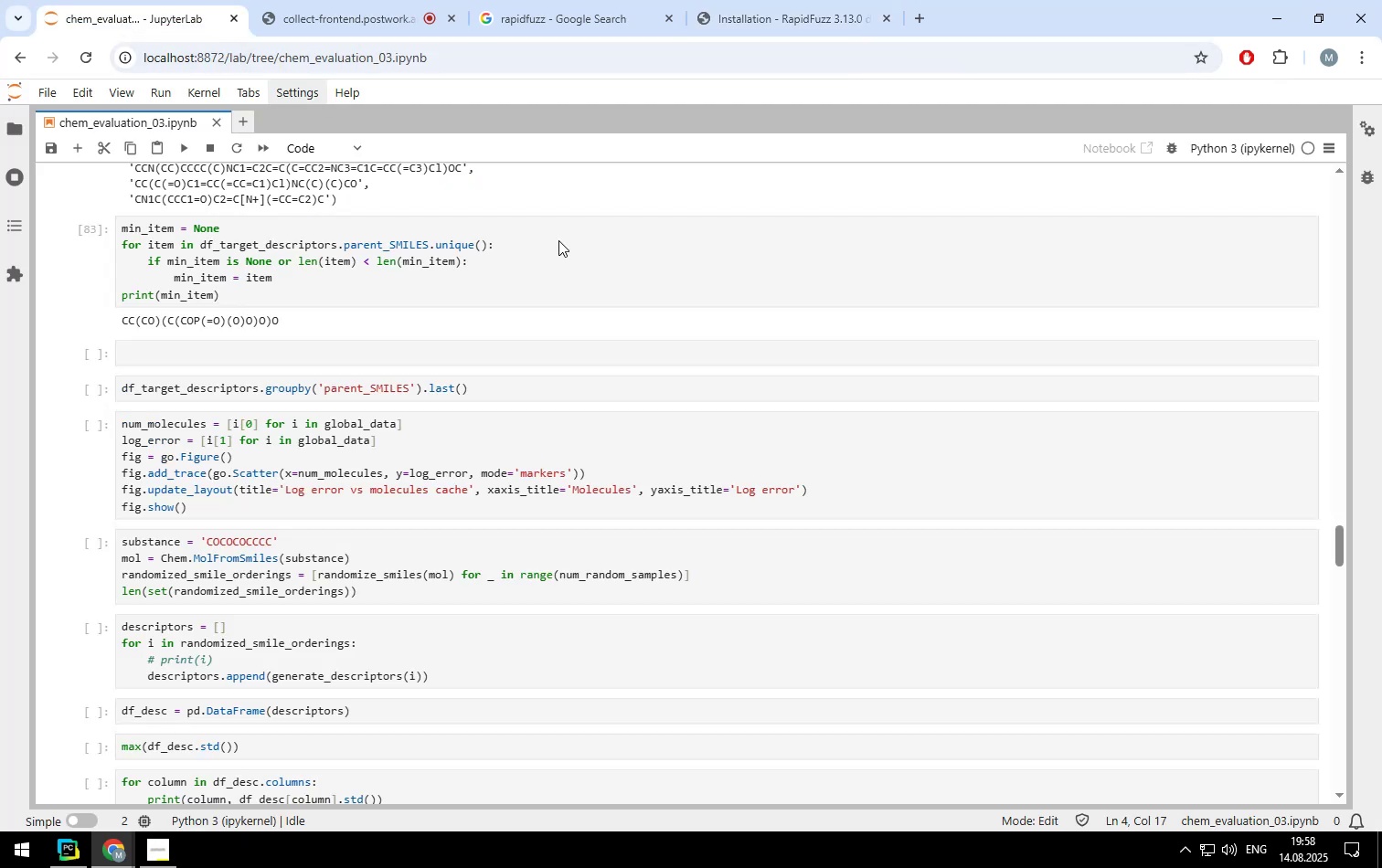 
scroll: coordinate [718, 335], scroll_direction: up, amount: 67.0
 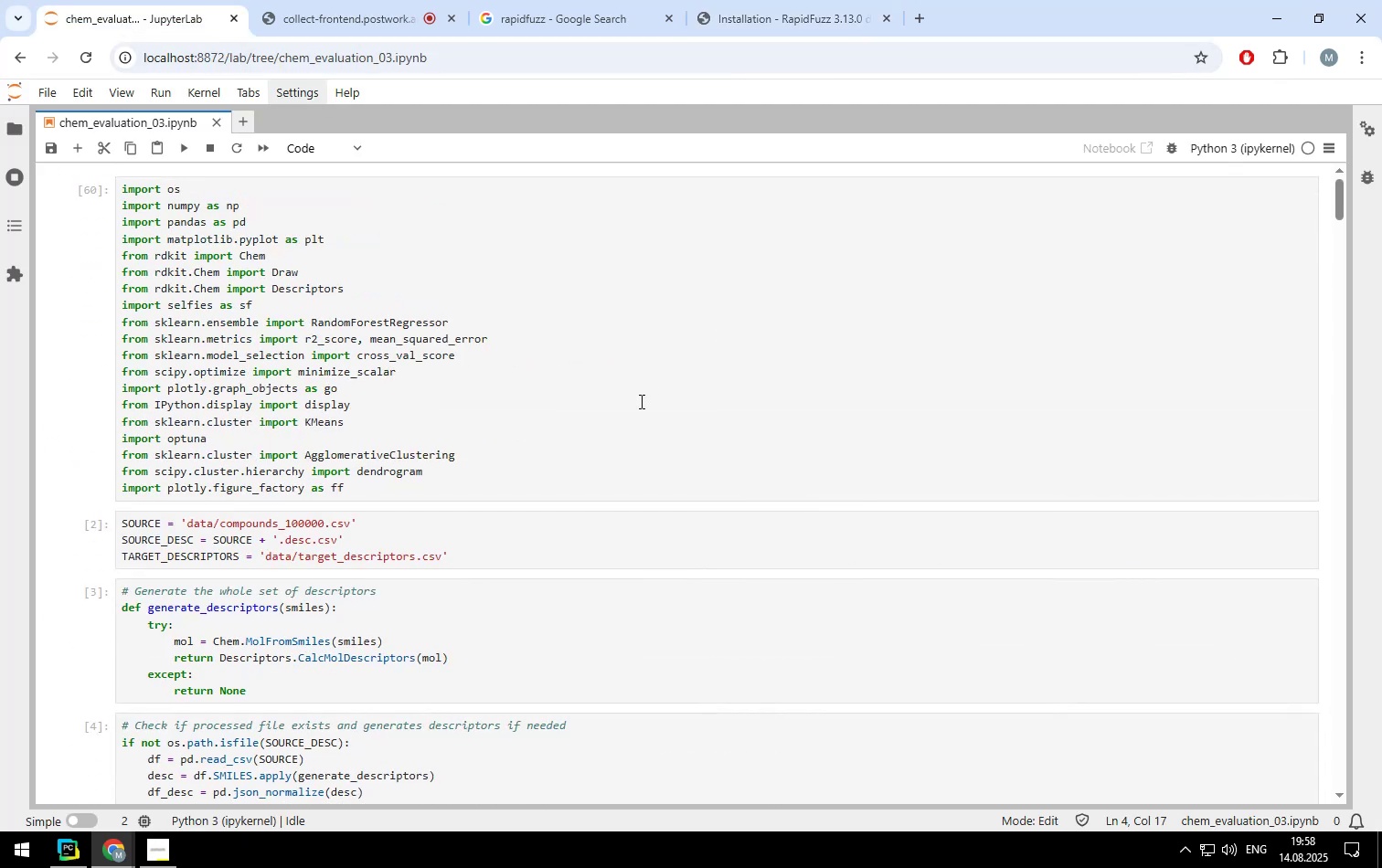 
left_click([640, 401])
 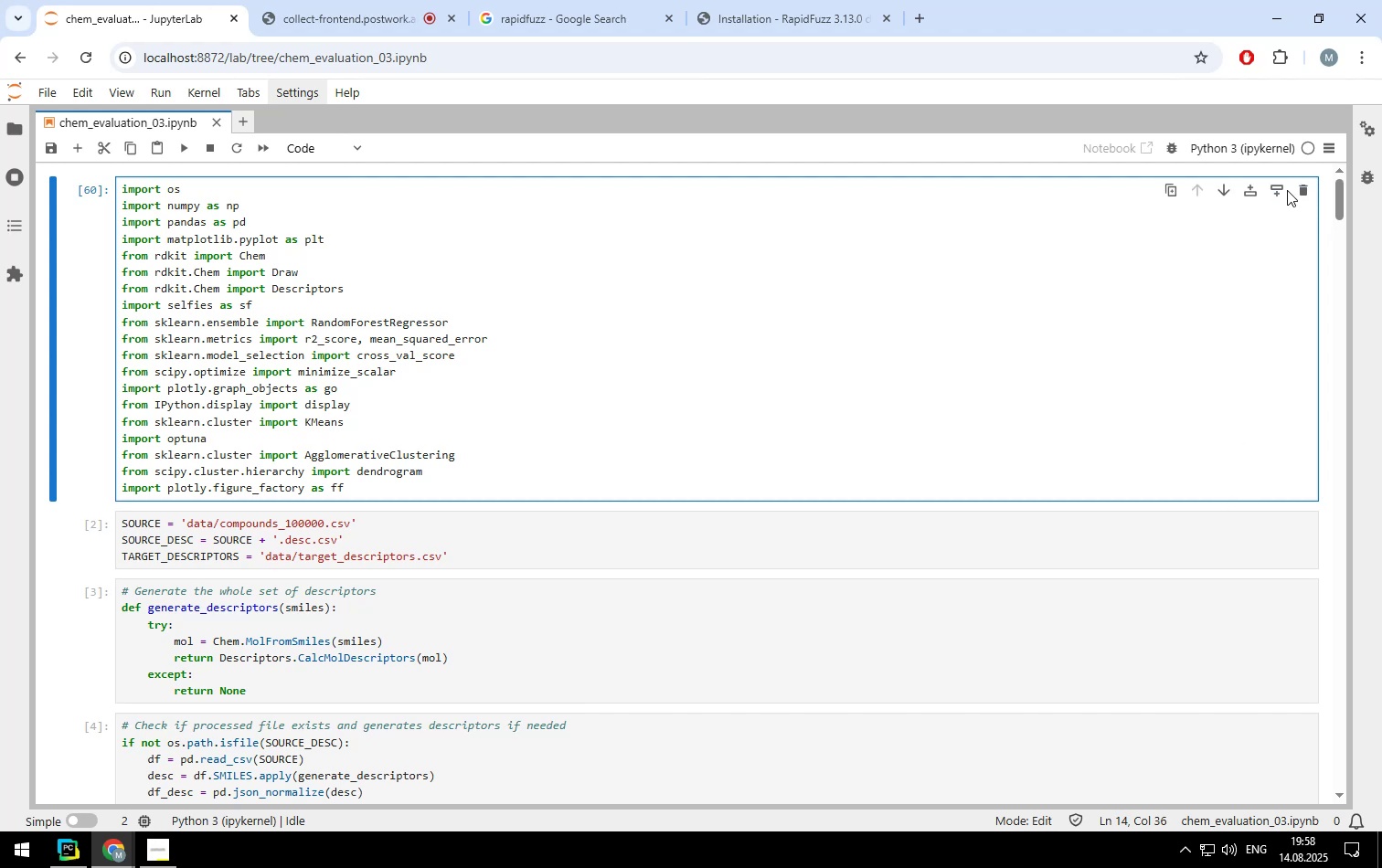 
left_click([1281, 190])
 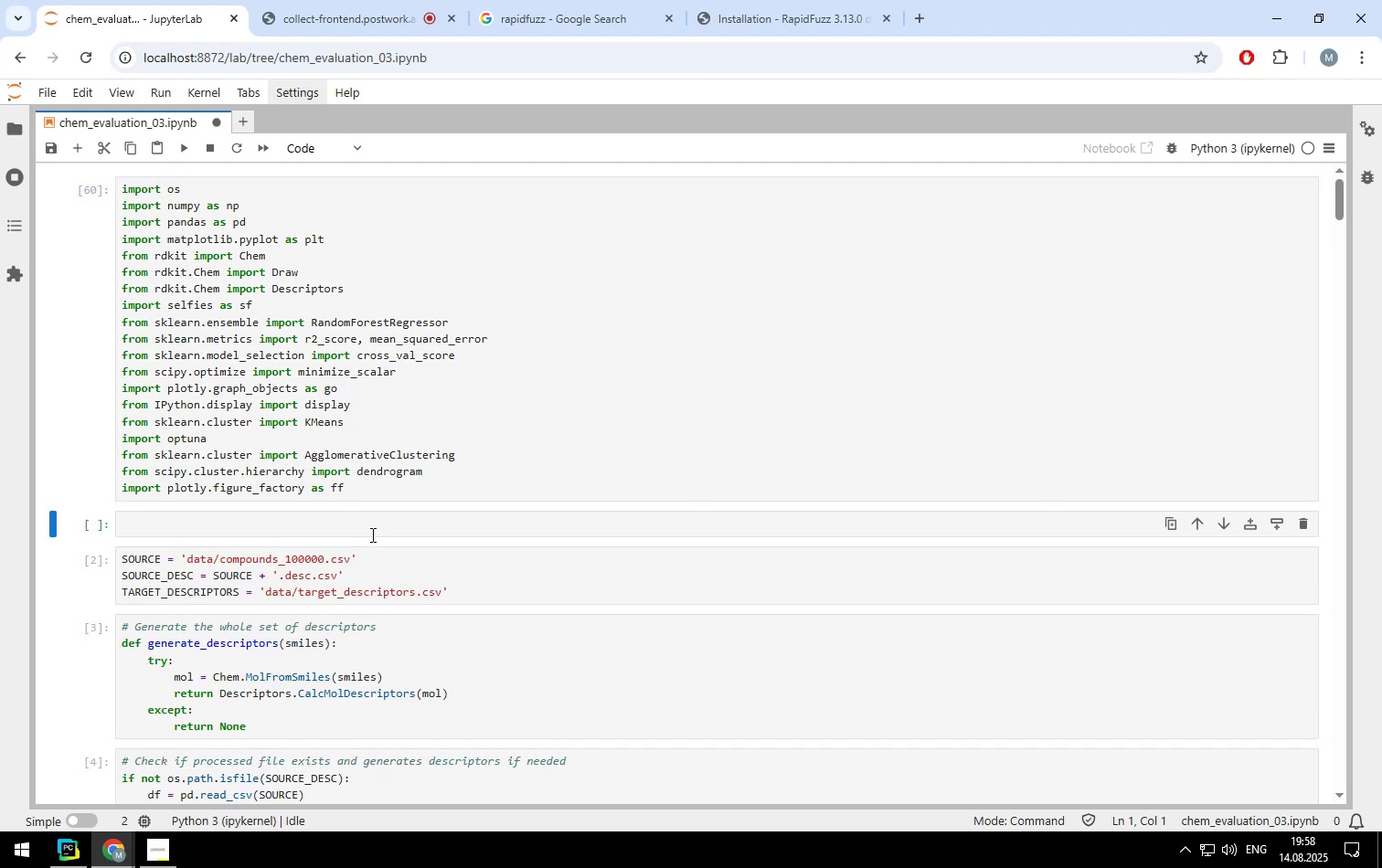 
left_click([371, 531])
 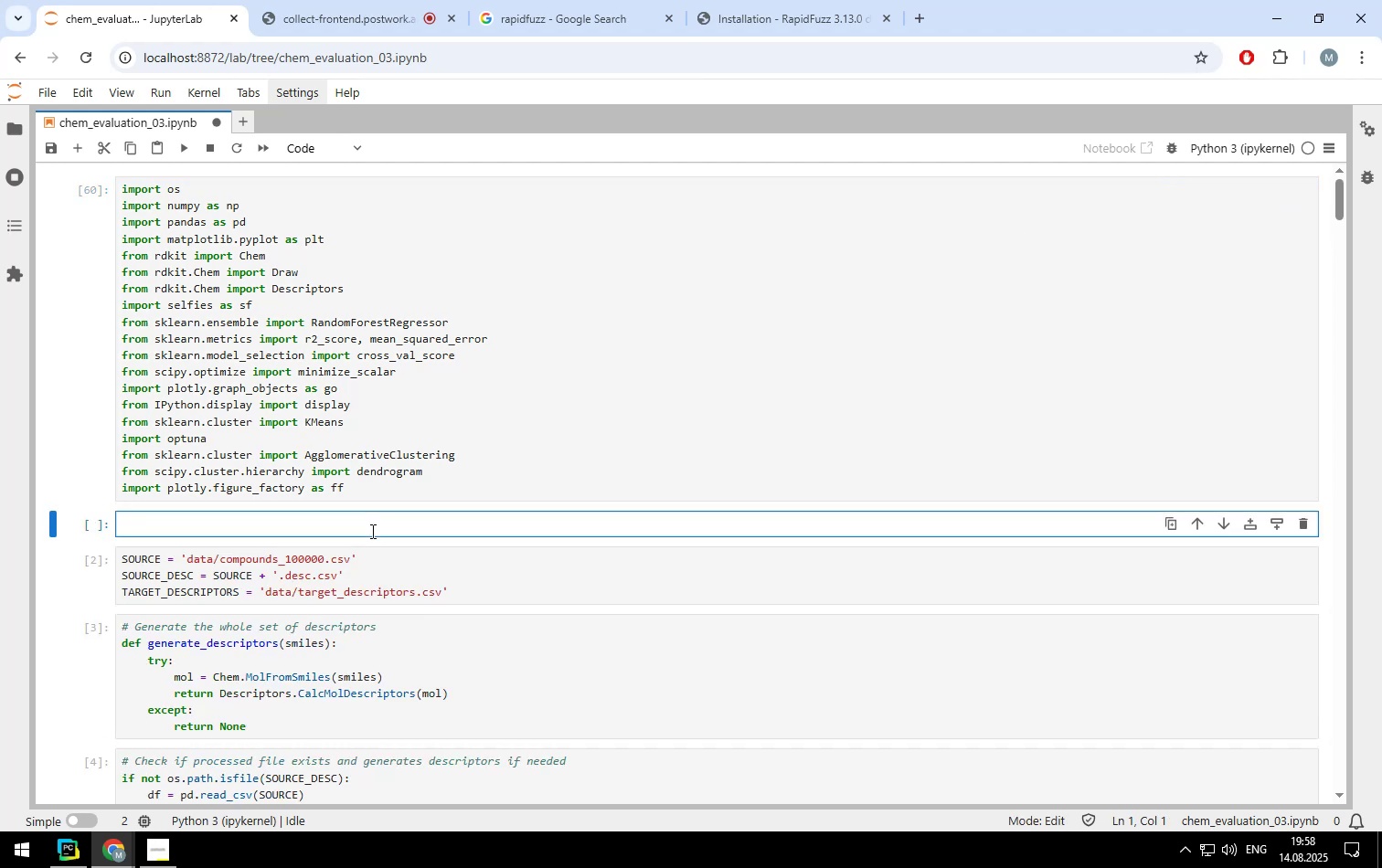 
type(%pip install rapidfuzz)
 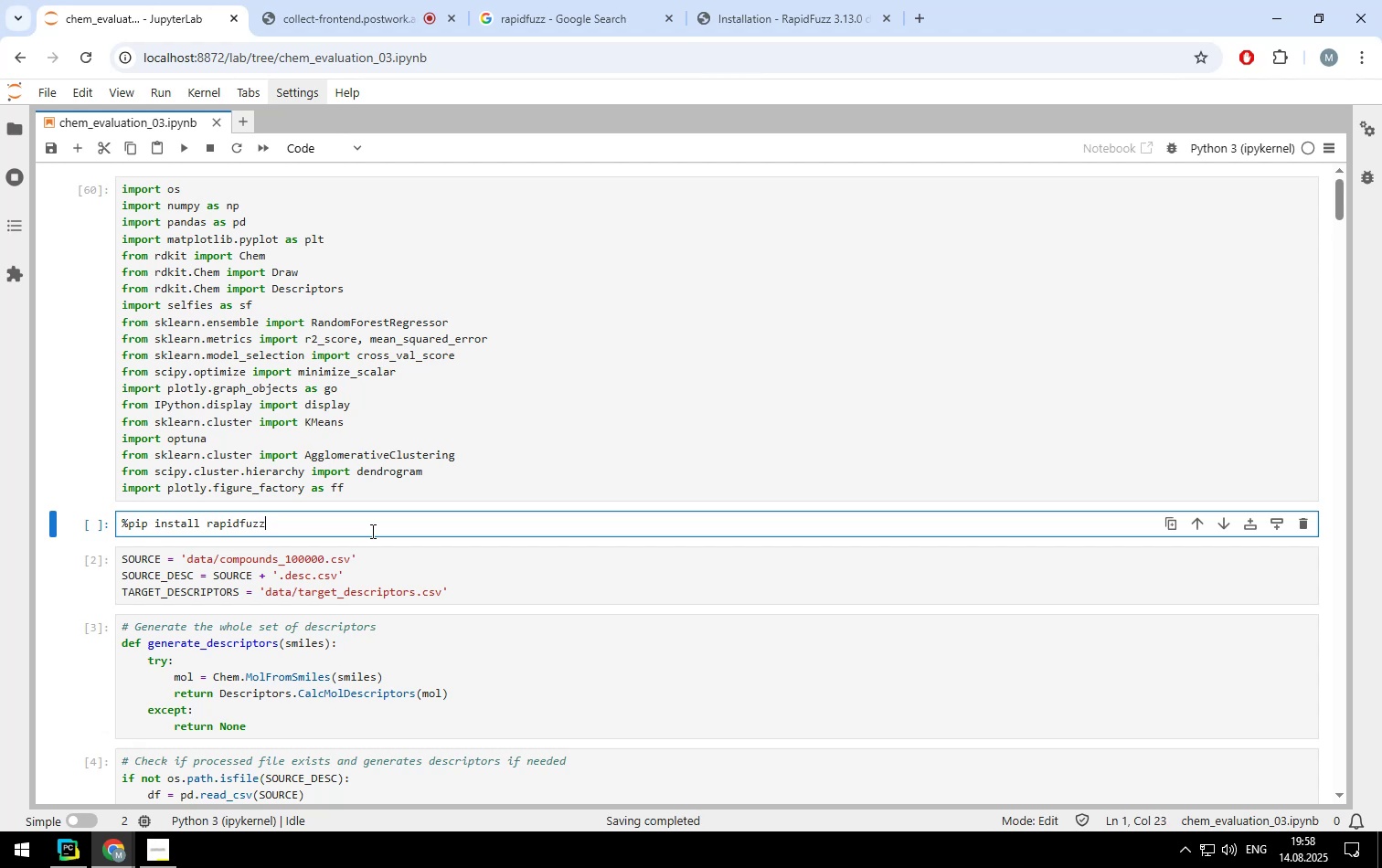 
key(Shift+Enter)
 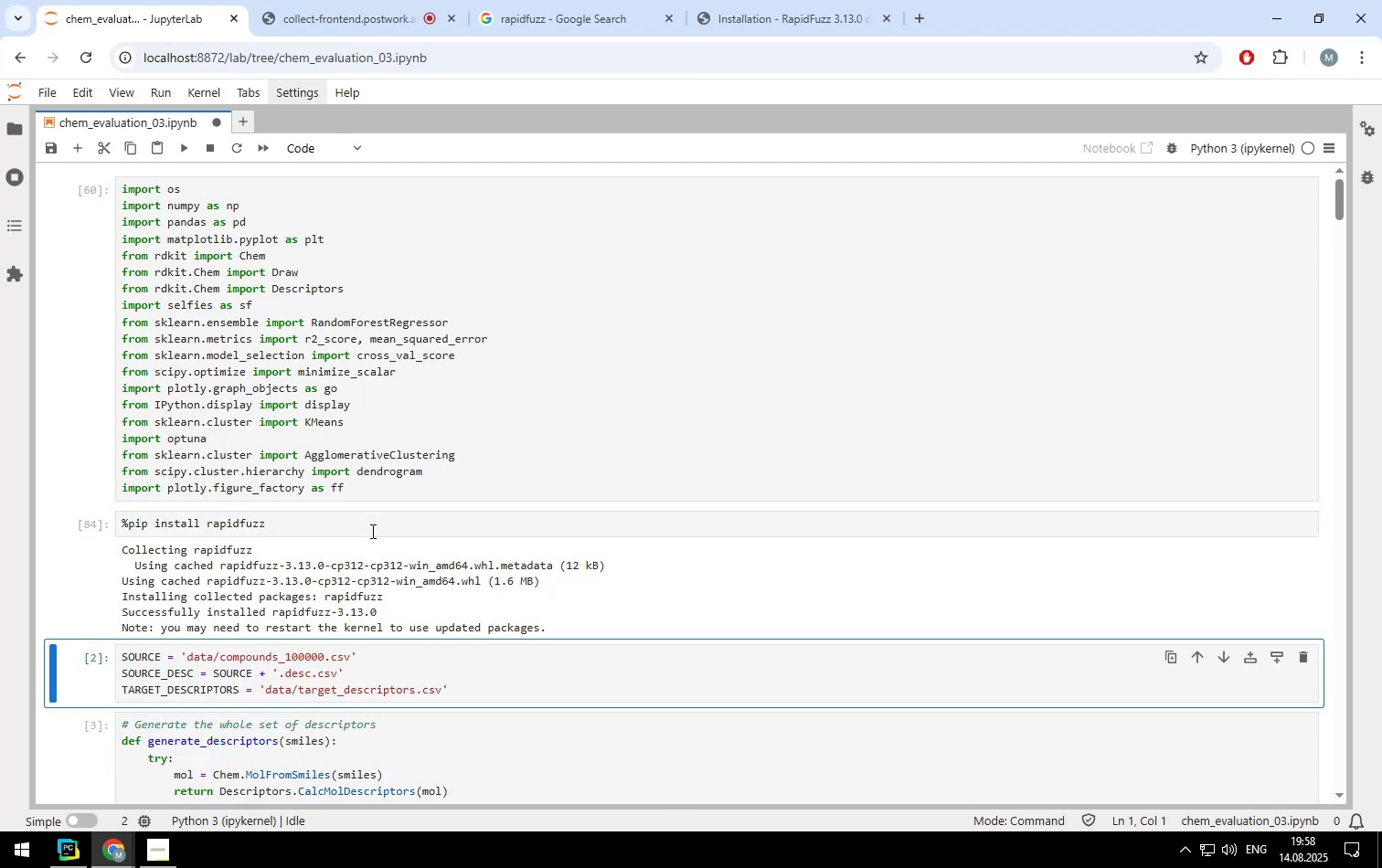 
wait(9.63)
 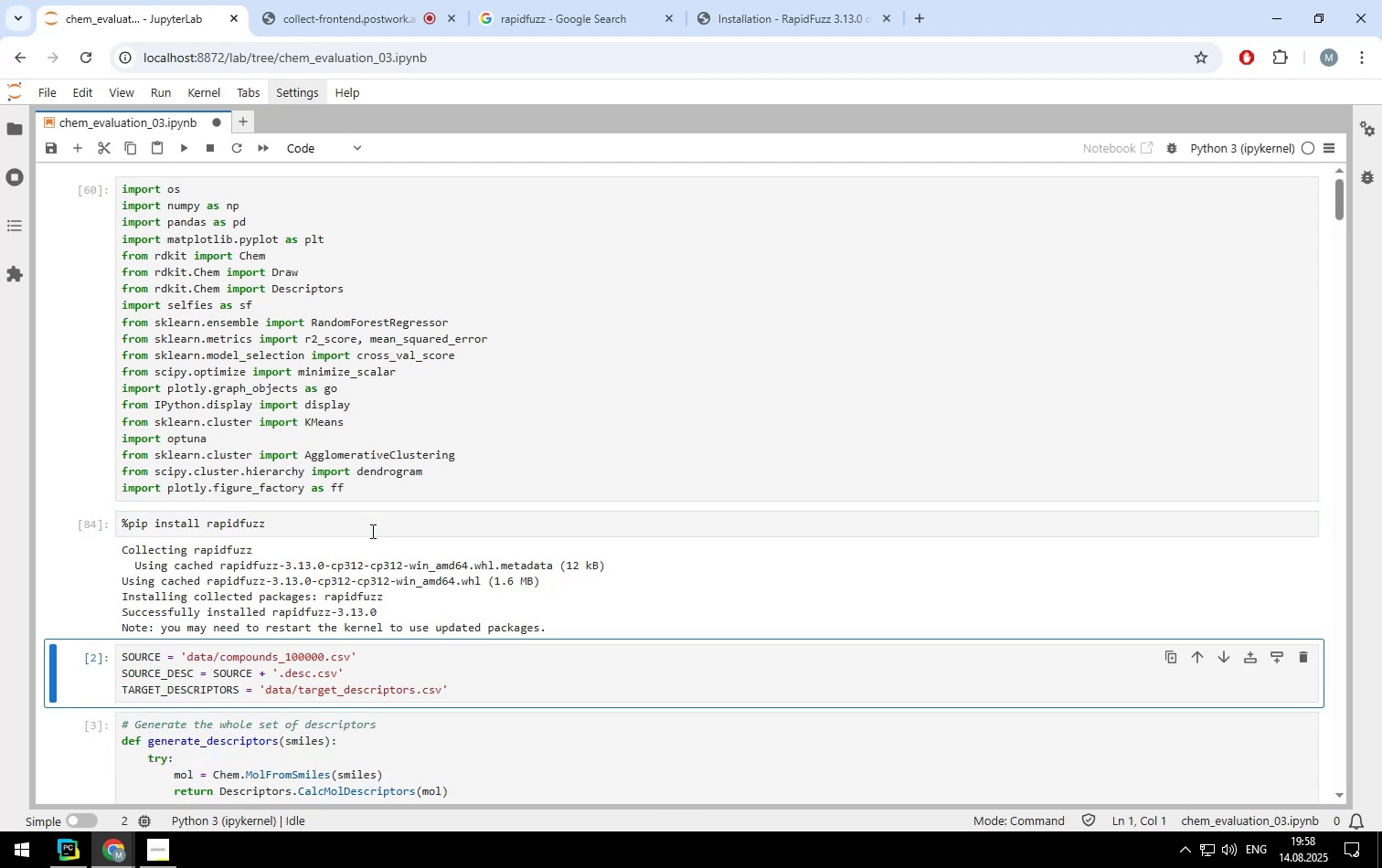 
left_click([385, 526])
 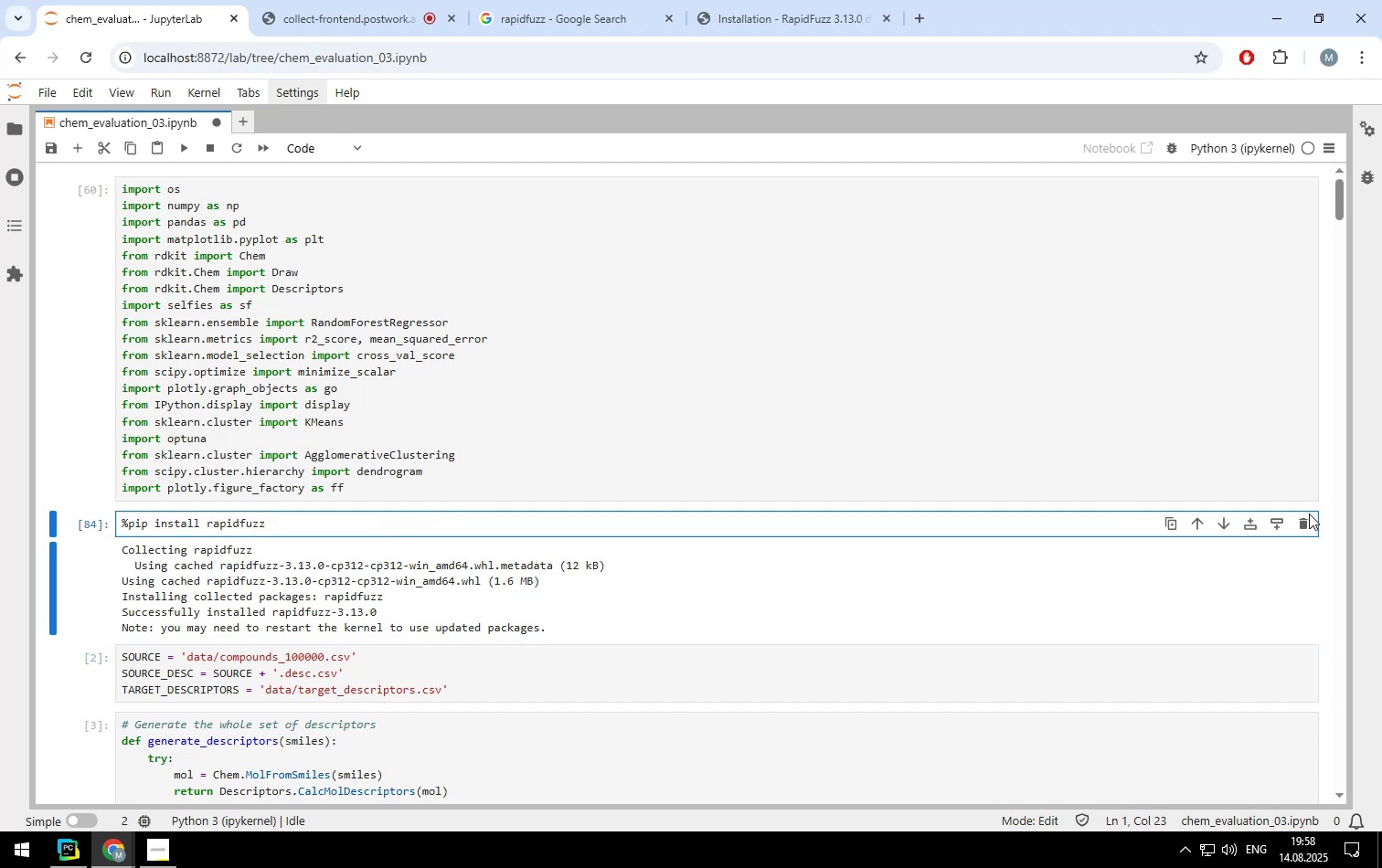 
left_click([1306, 523])
 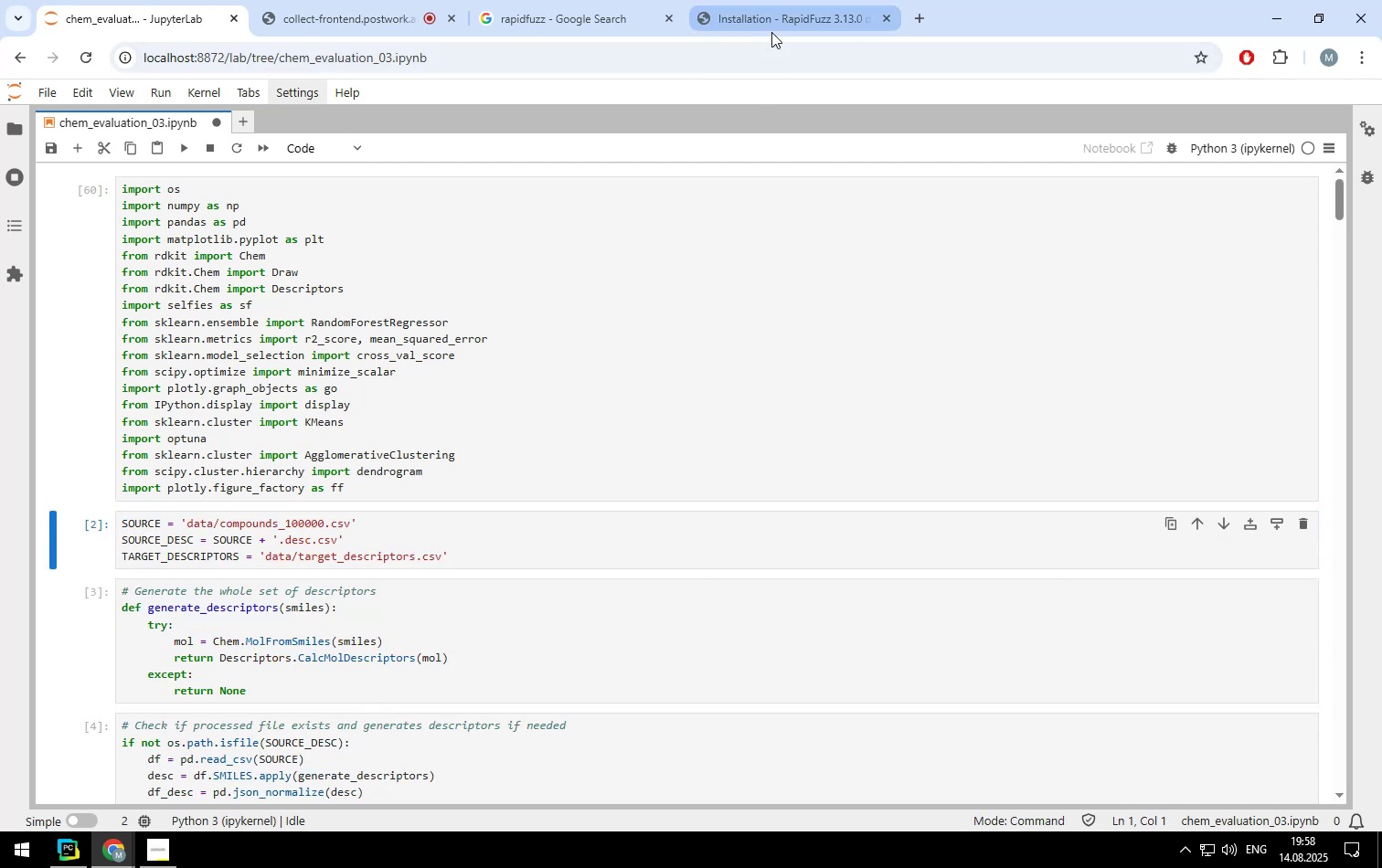 
left_click([771, 28])
 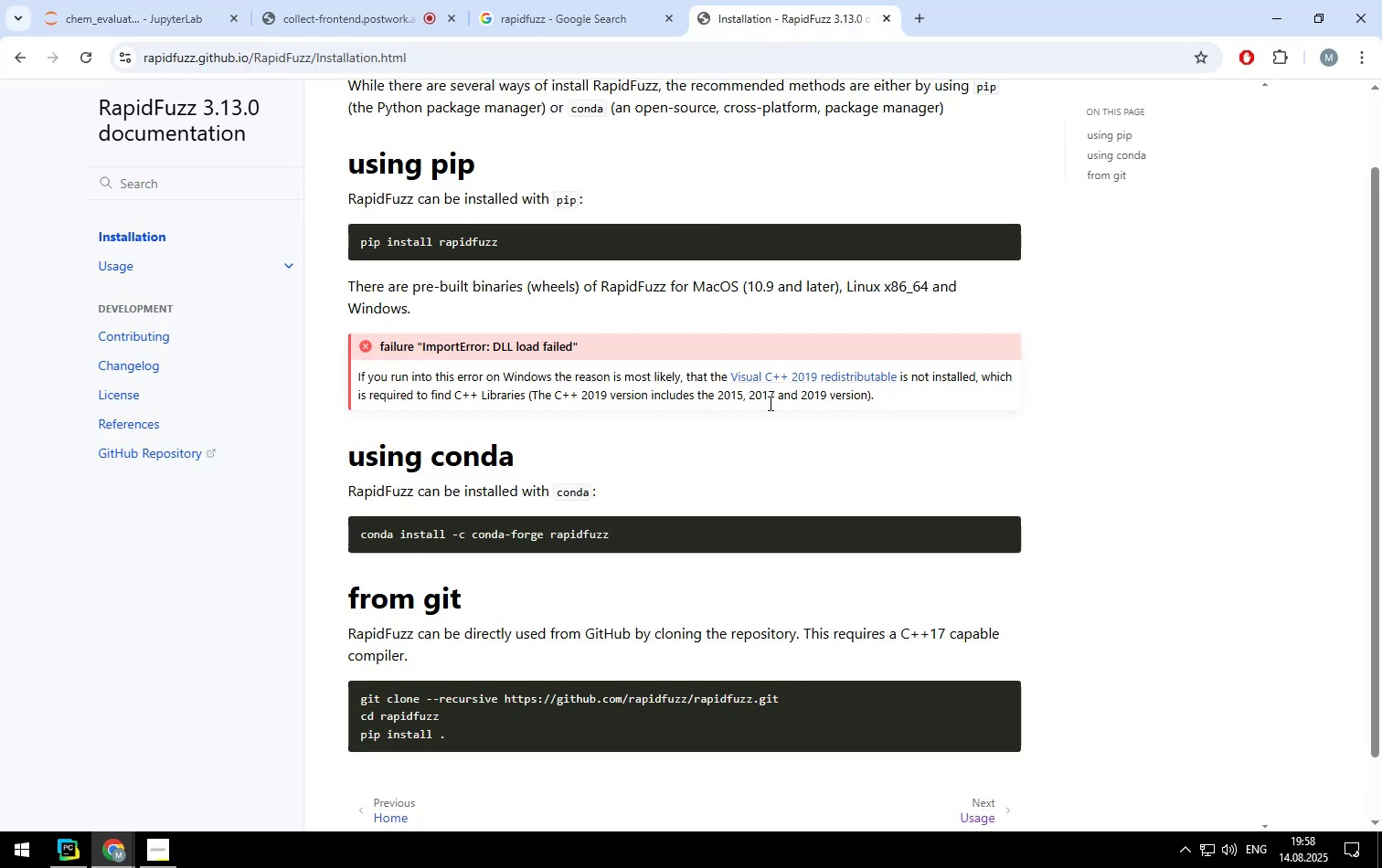 
scroll: coordinate [1009, 436], scroll_direction: down, amount: 3.0
 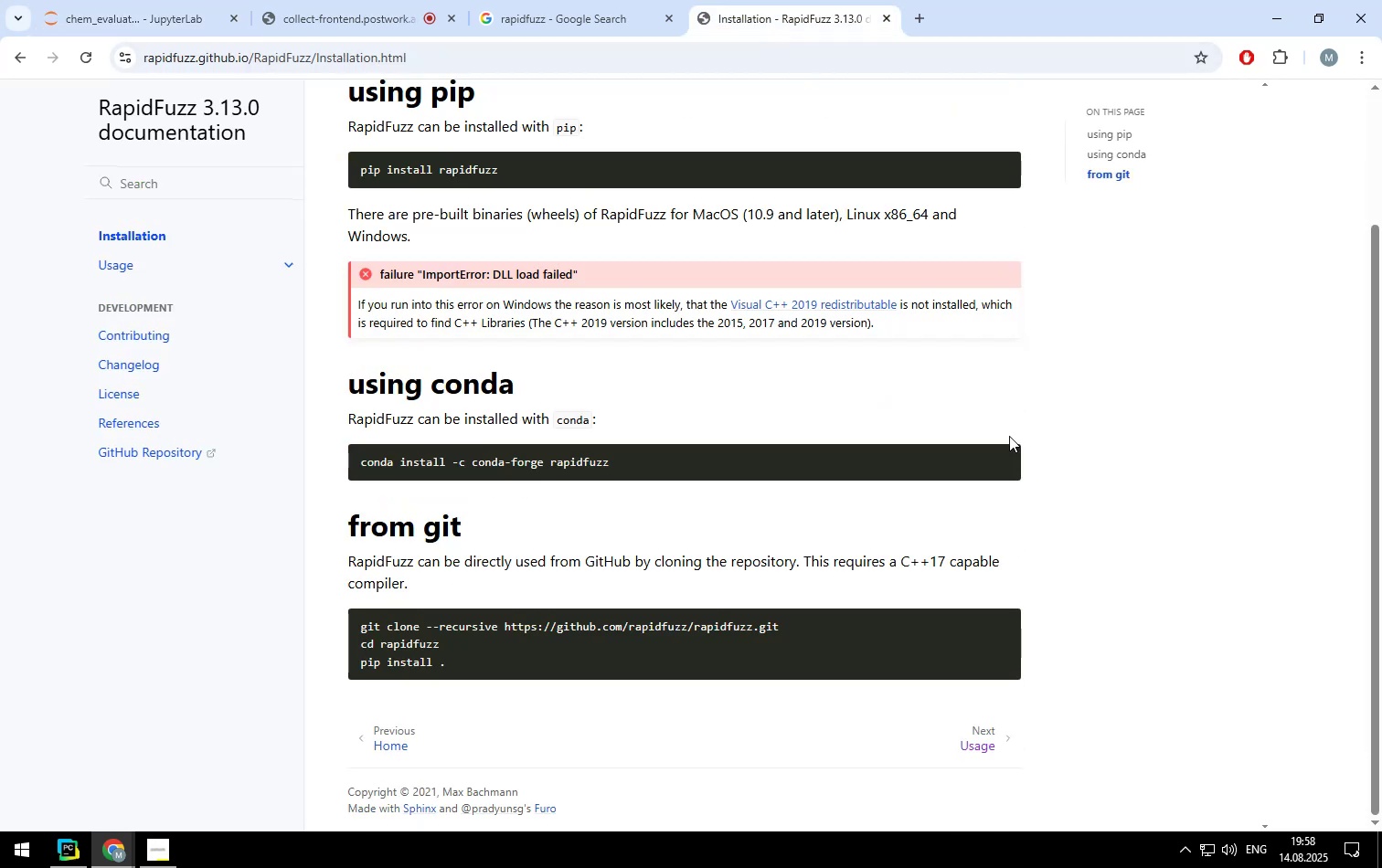 
scroll: coordinate [1009, 436], scroll_direction: up, amount: 2.0
 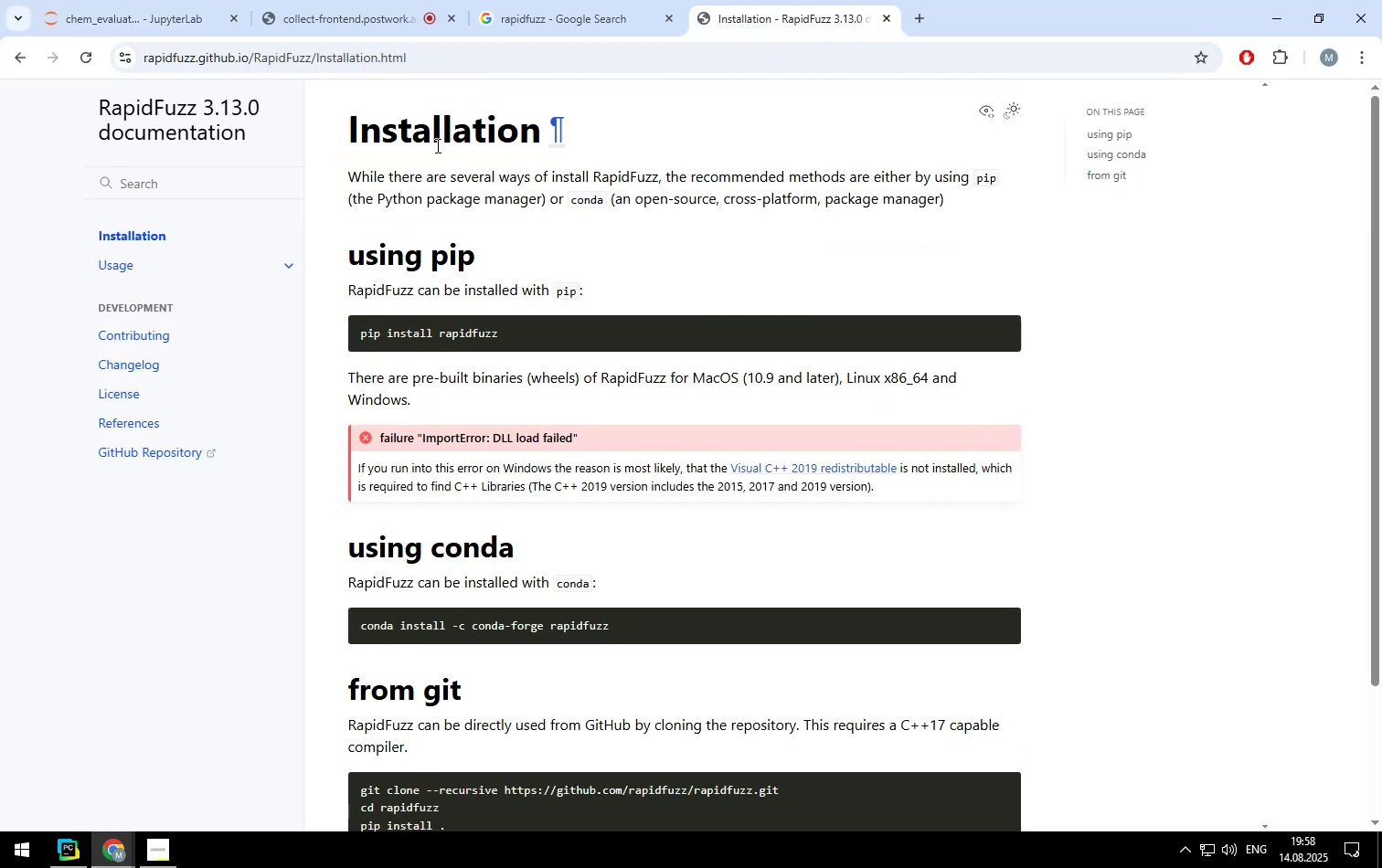 
left_click([95, 27])
 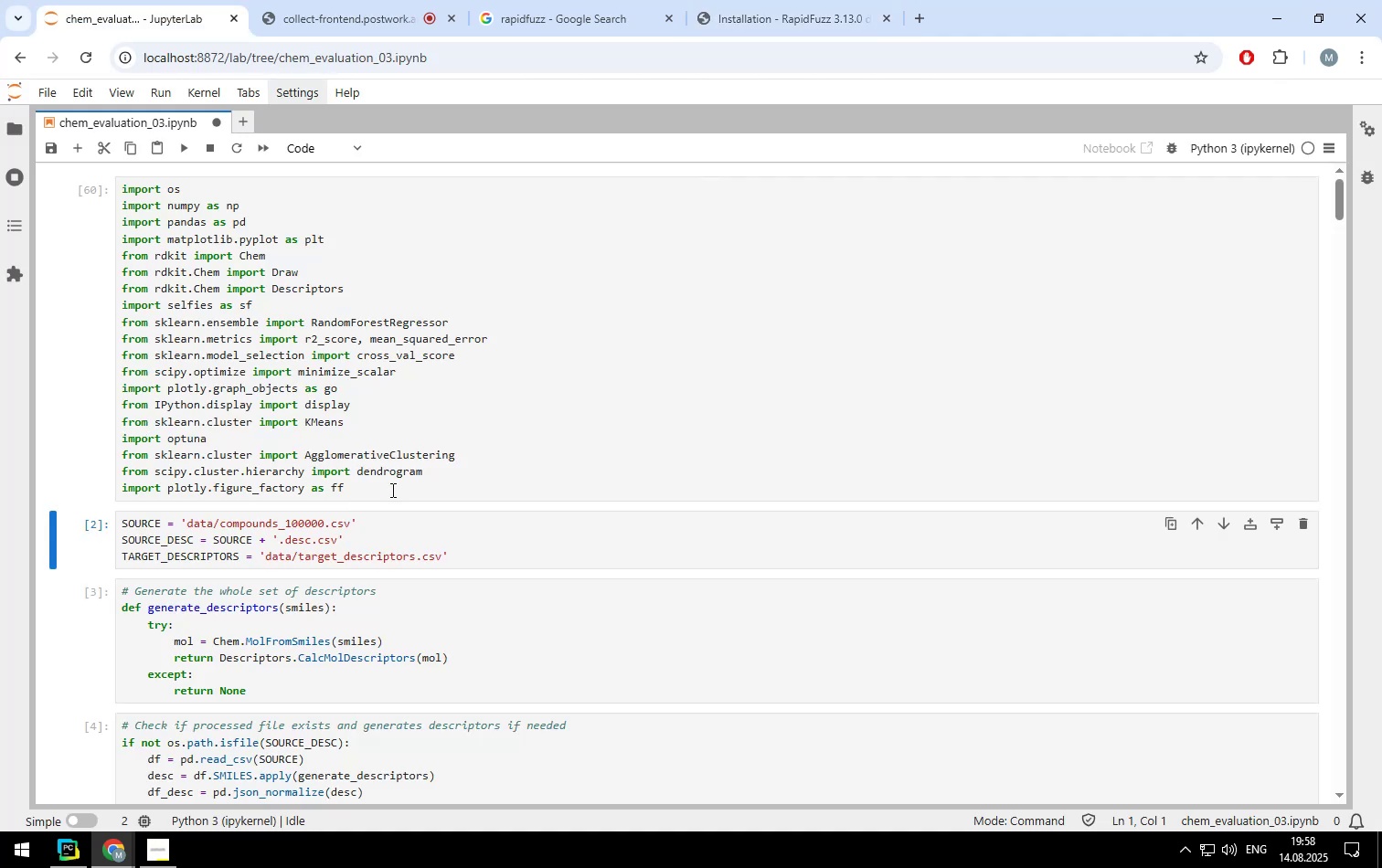 
left_click([391, 490])
 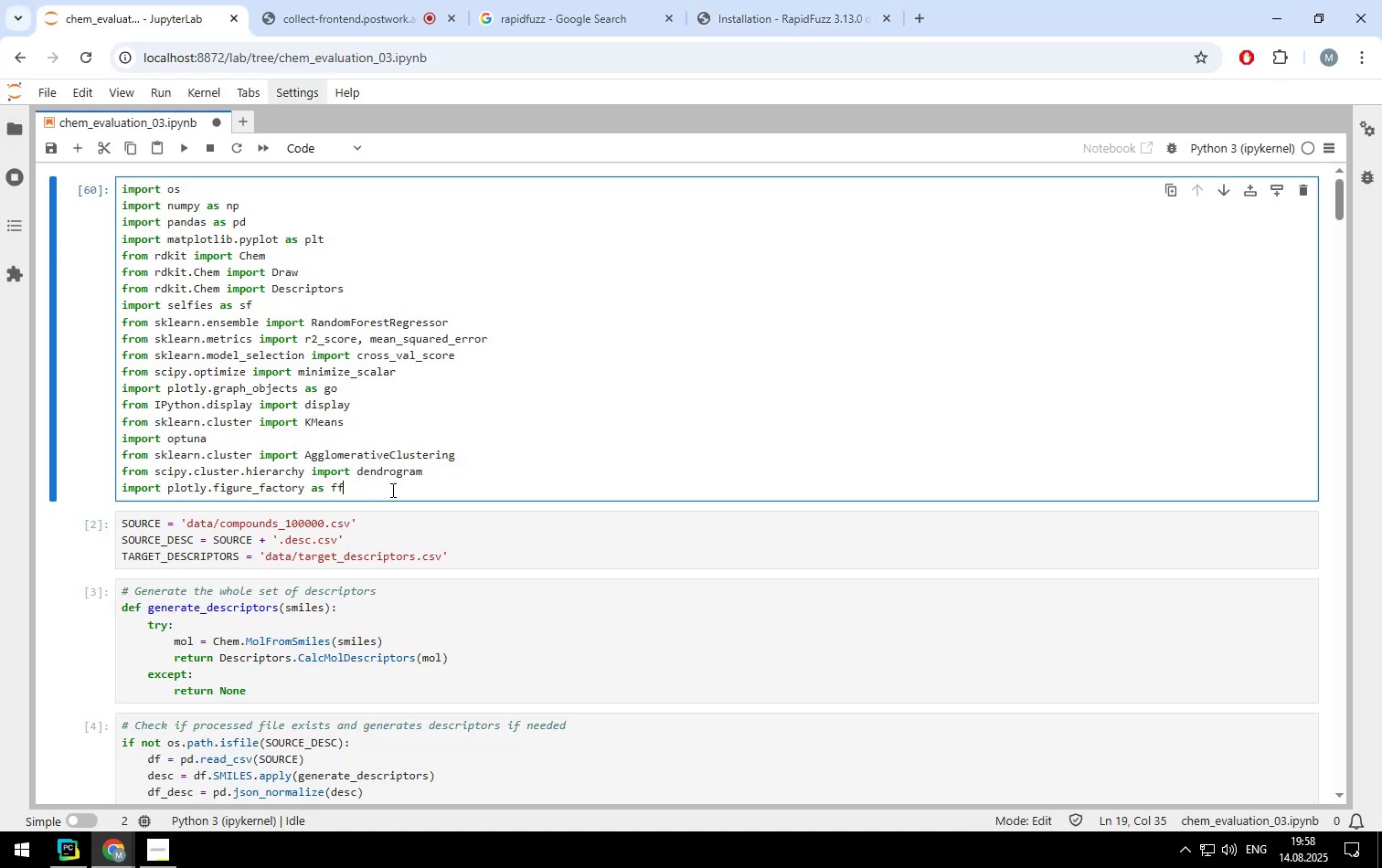 
key(Enter)
 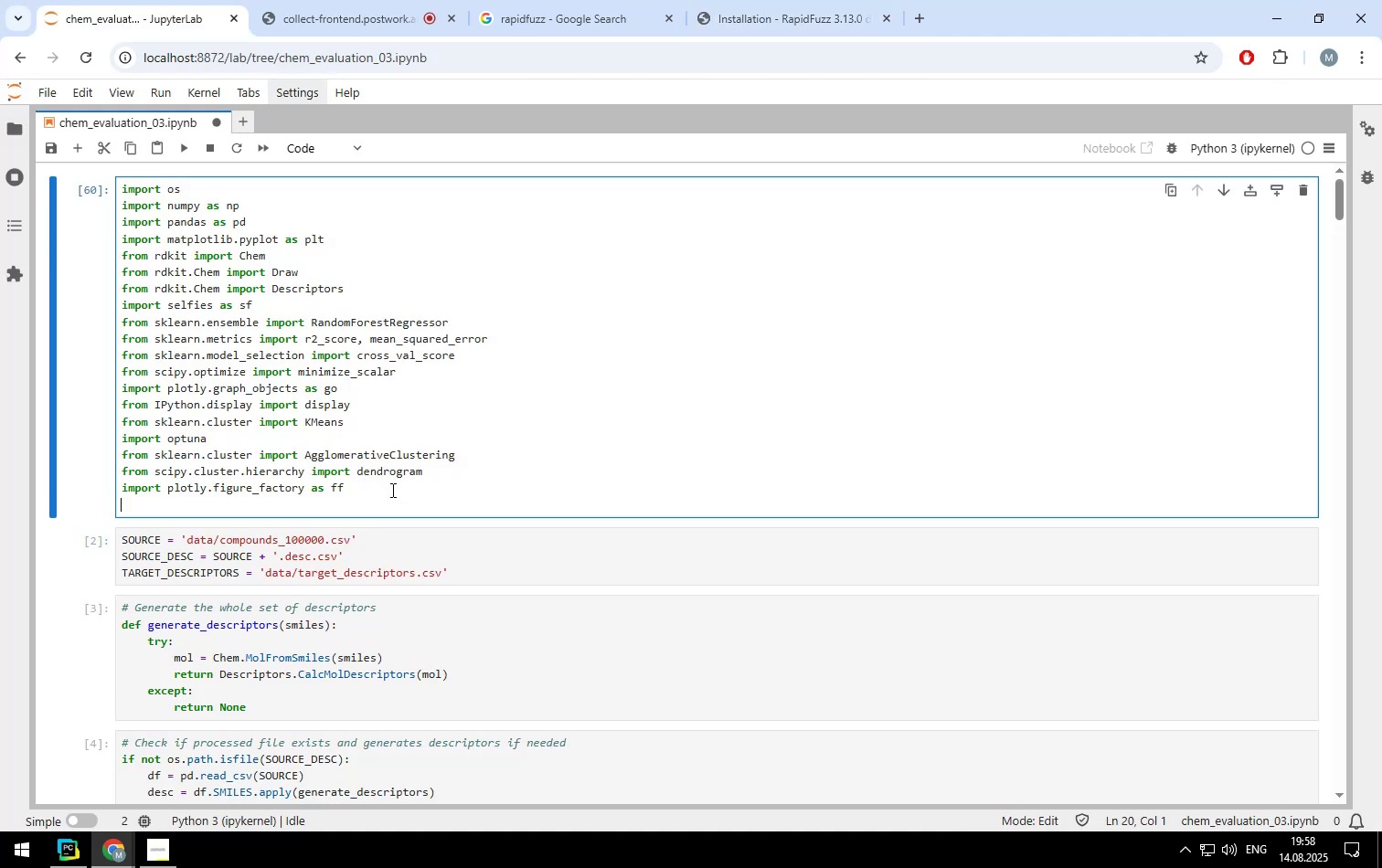 
type(import rapidfuzz)
 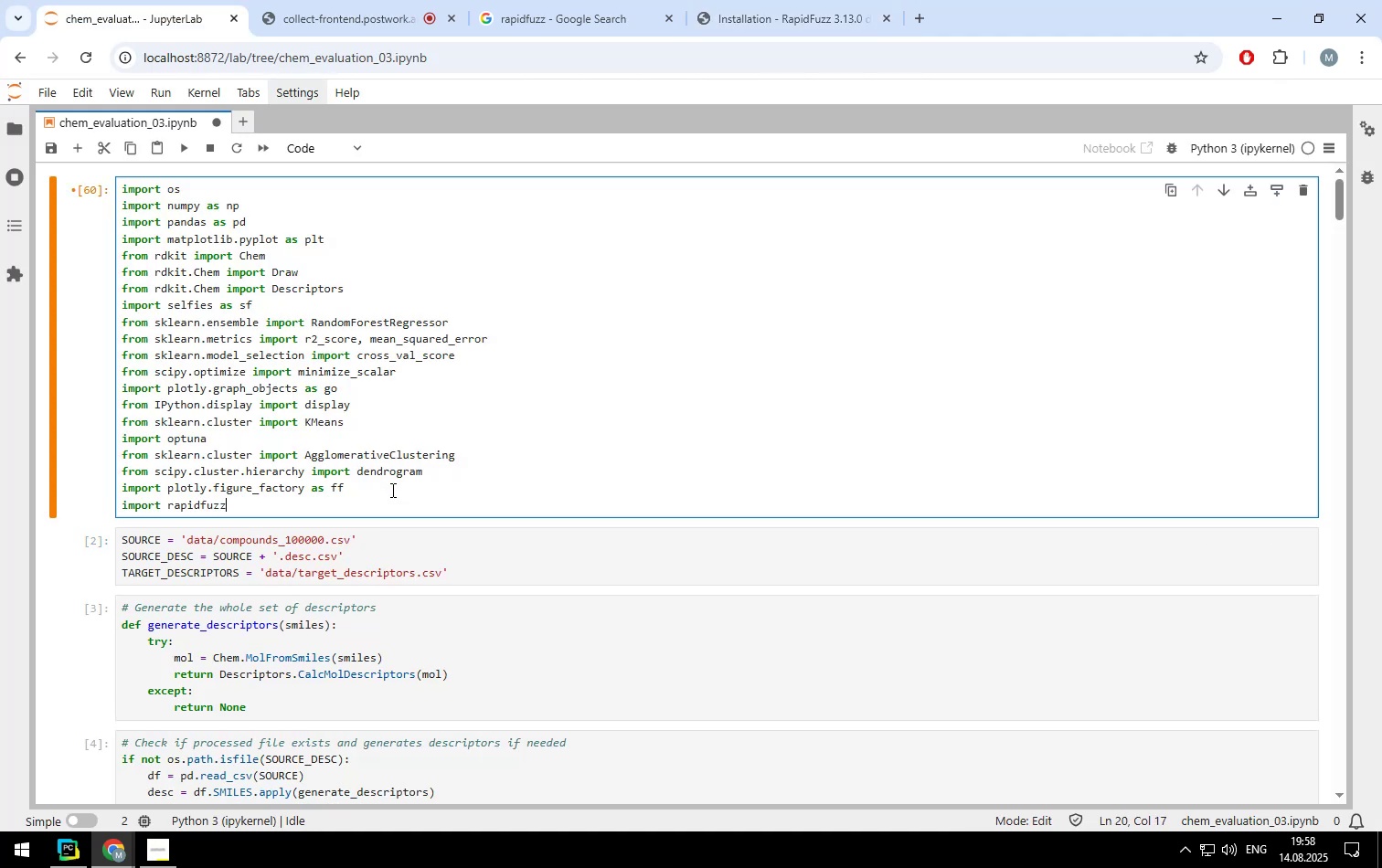 
key(Control+ControlLeft)
 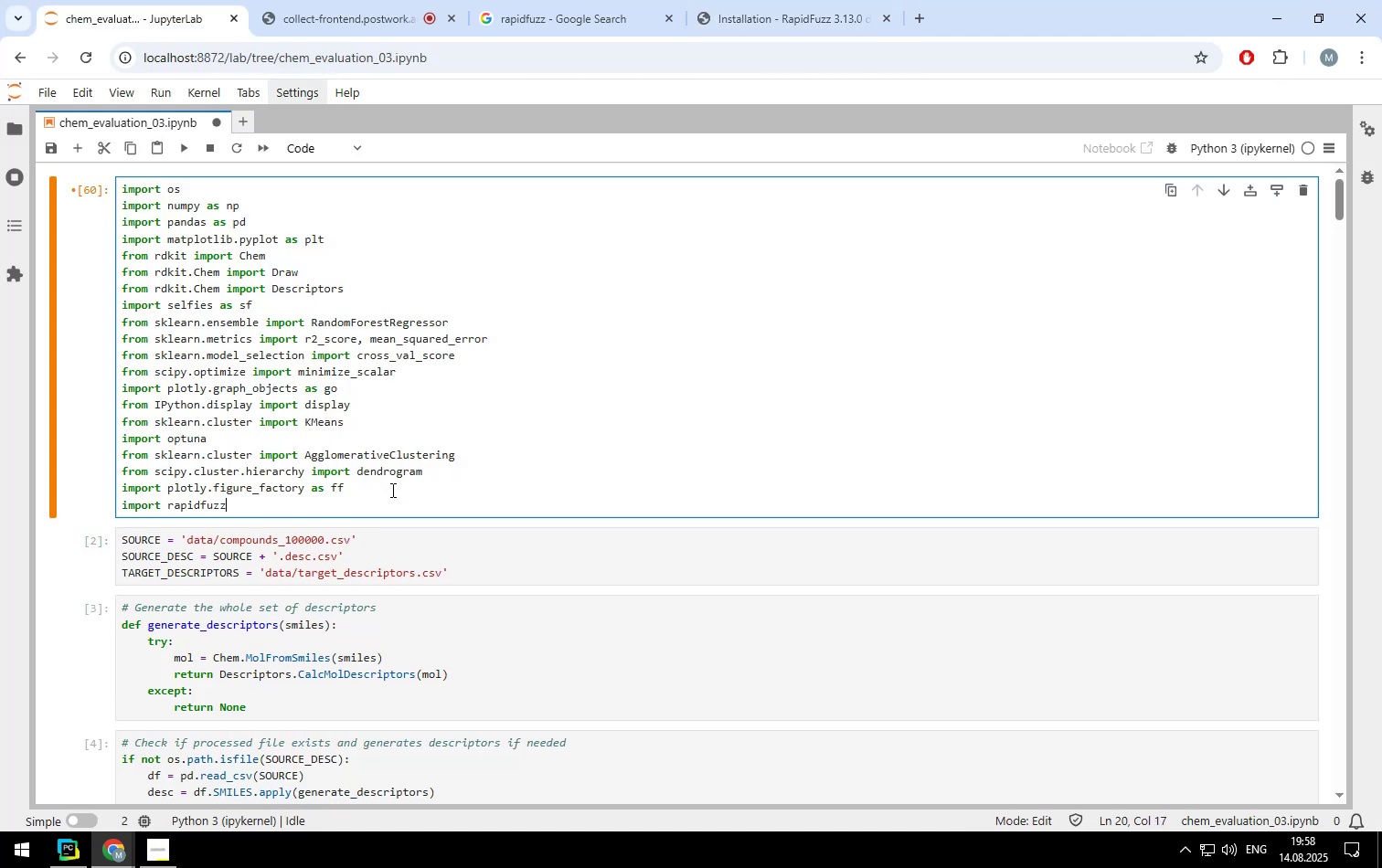 
key(Control+Enter)
 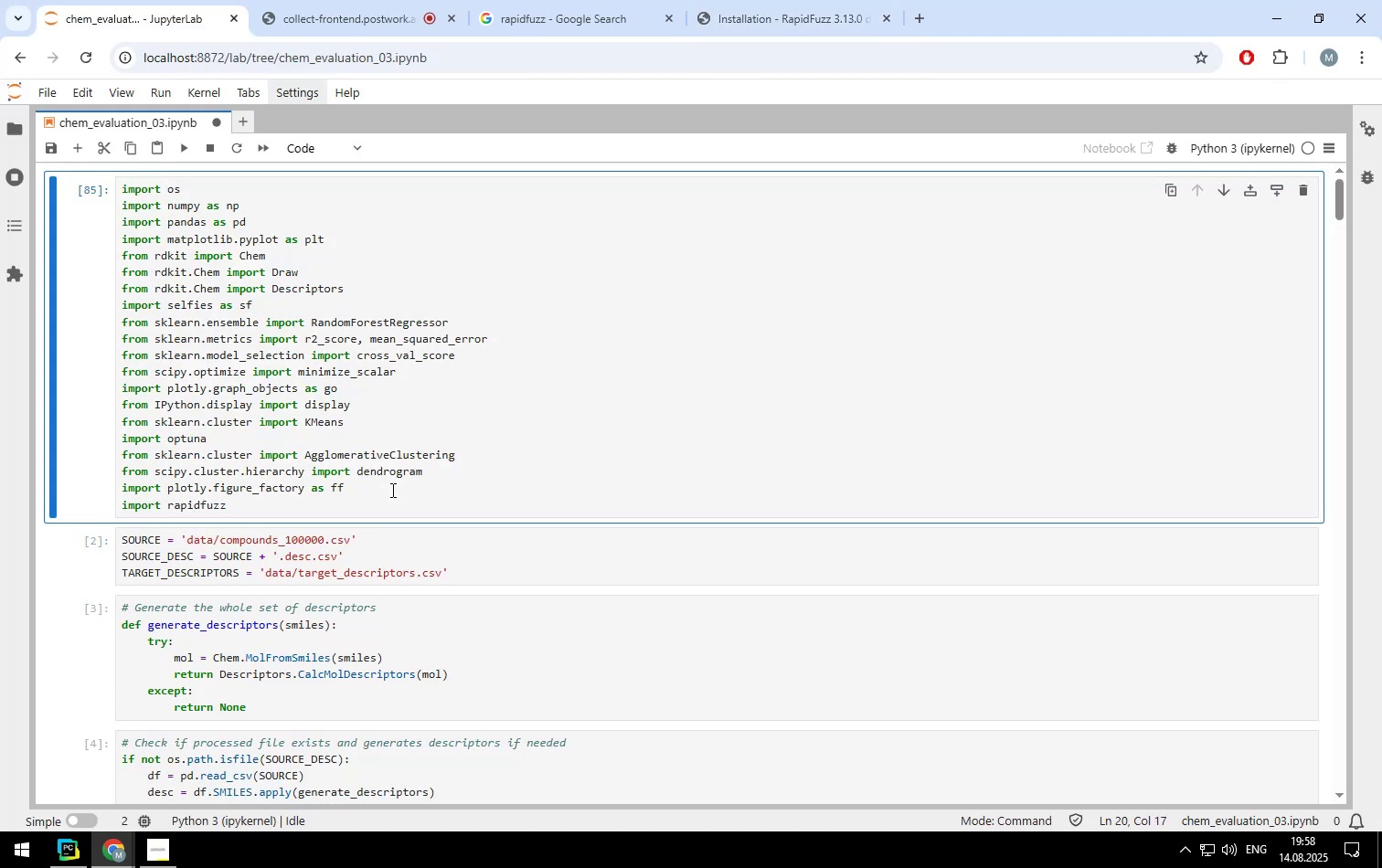 
scroll: coordinate [391, 490], scroll_direction: down, amount: 48.0
 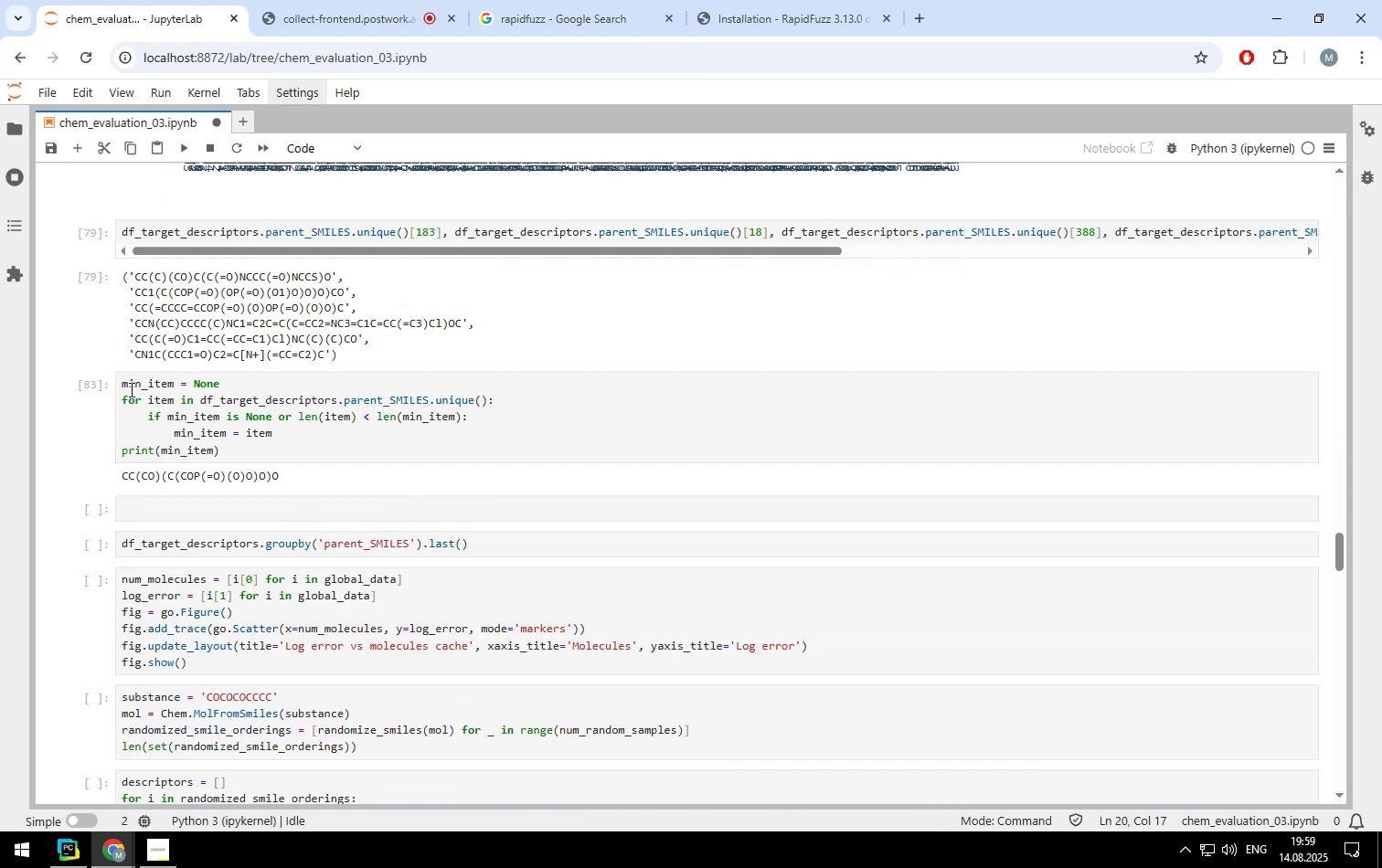 
left_click([262, 388])
 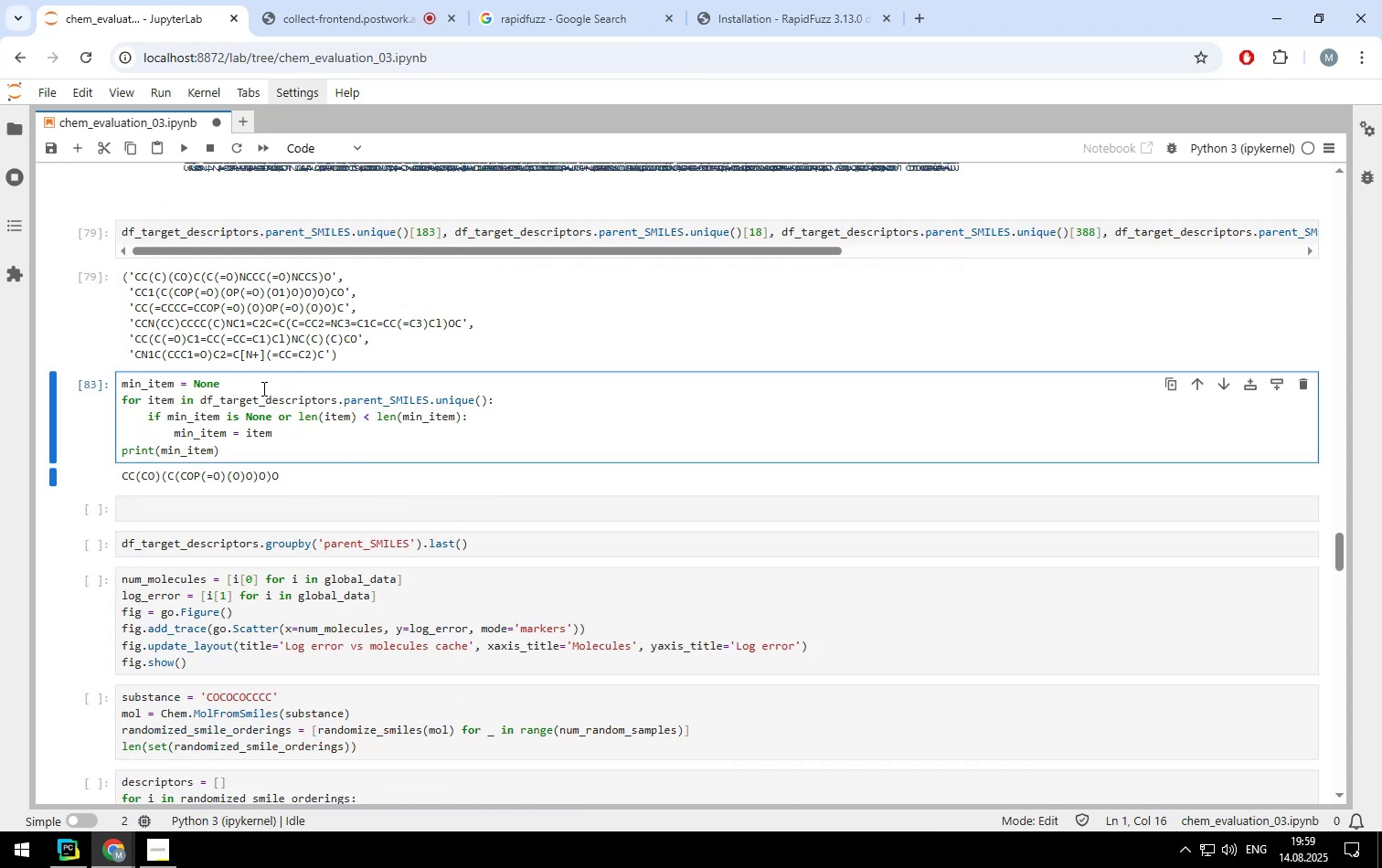 
key(Enter)
 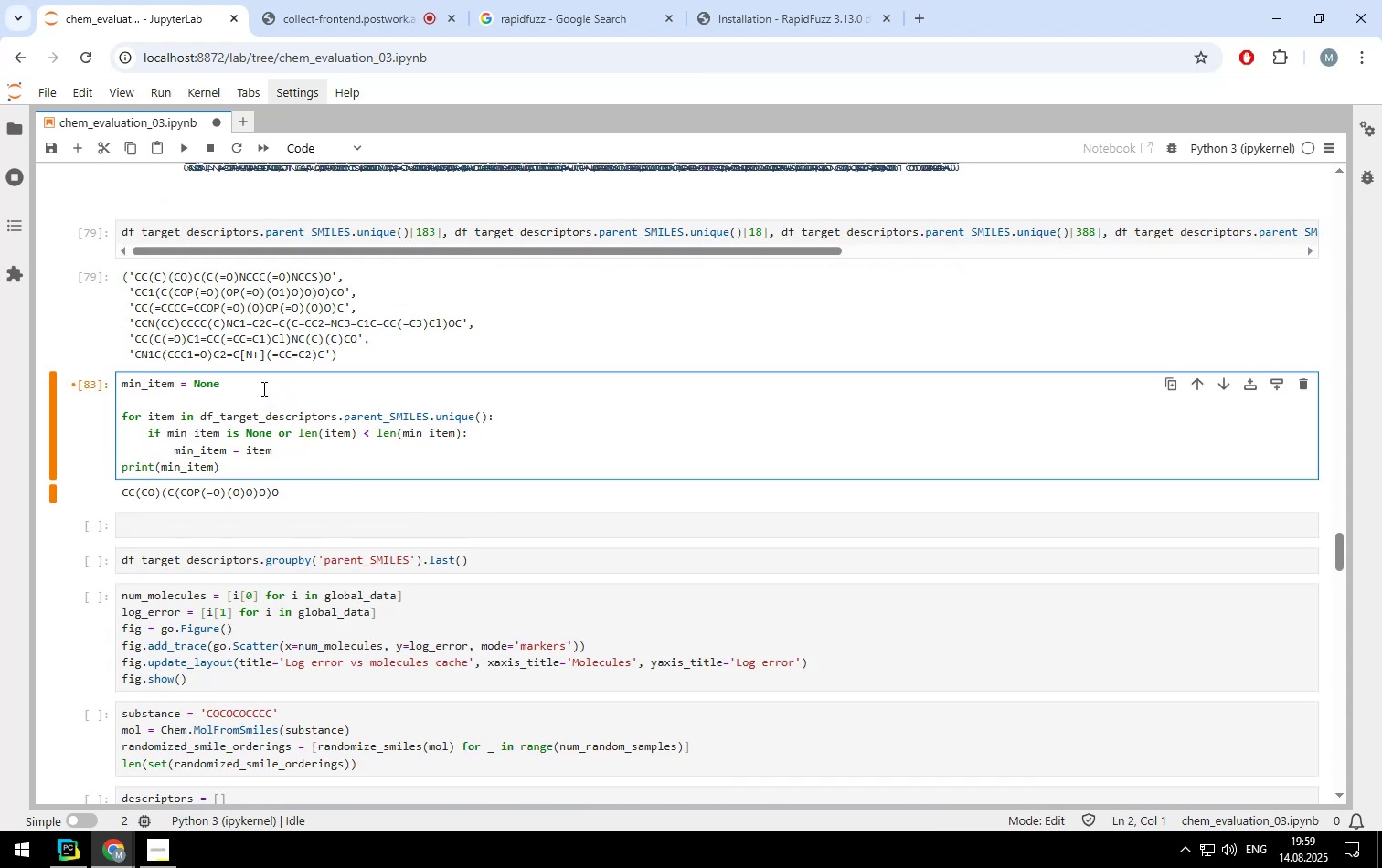 
type(max_item = None)
 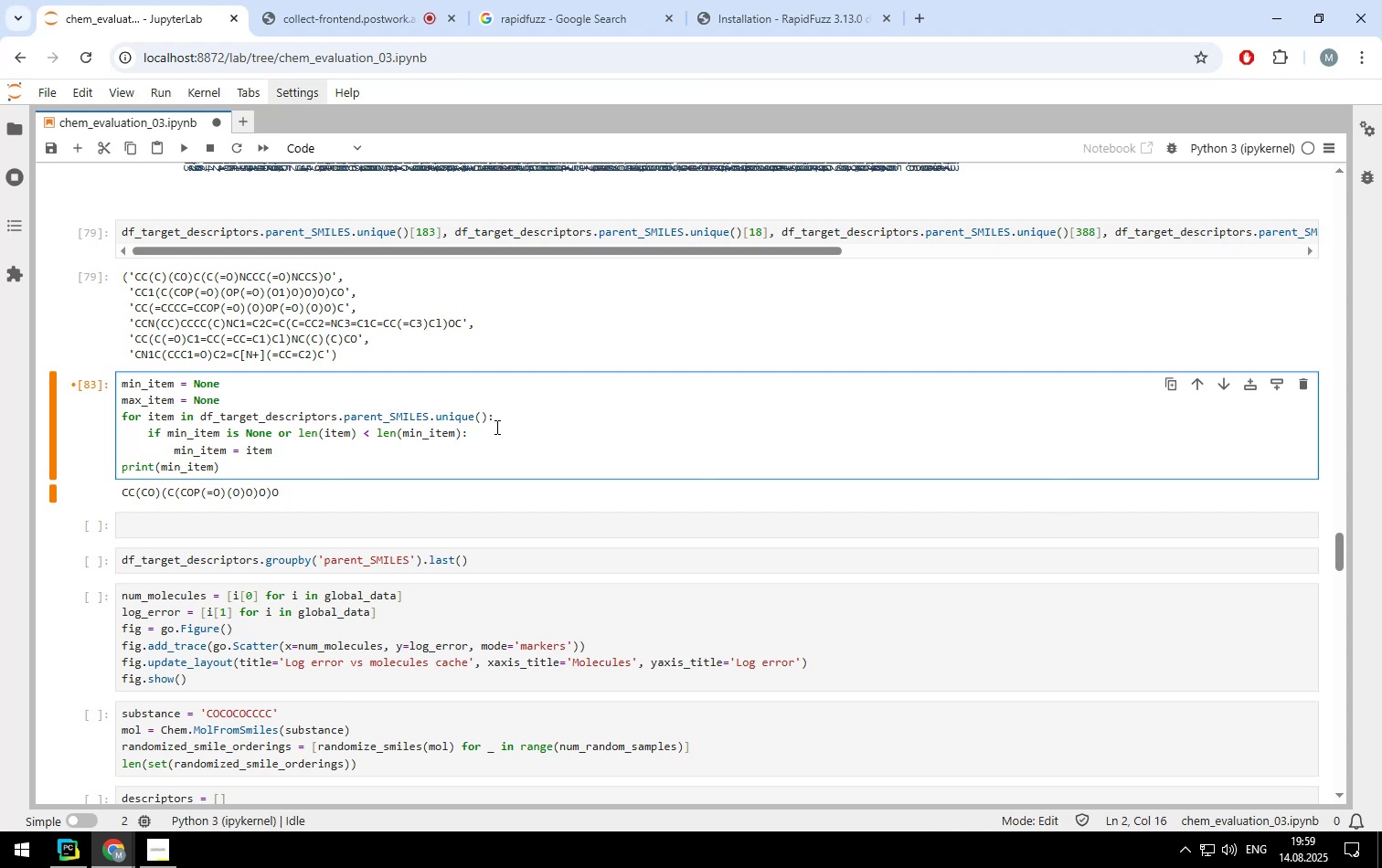 
left_click([473, 450])
 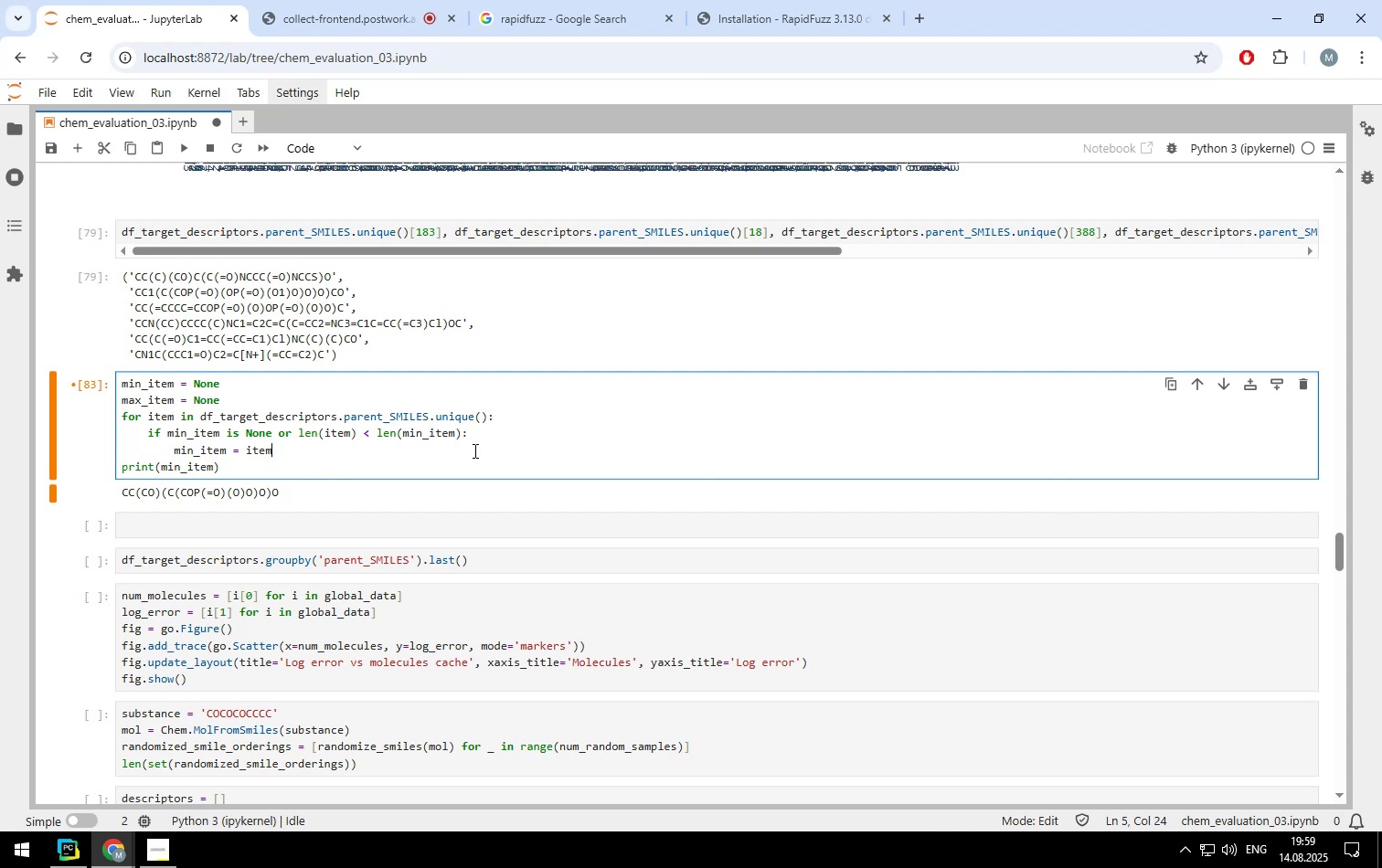 
key(Enter)
 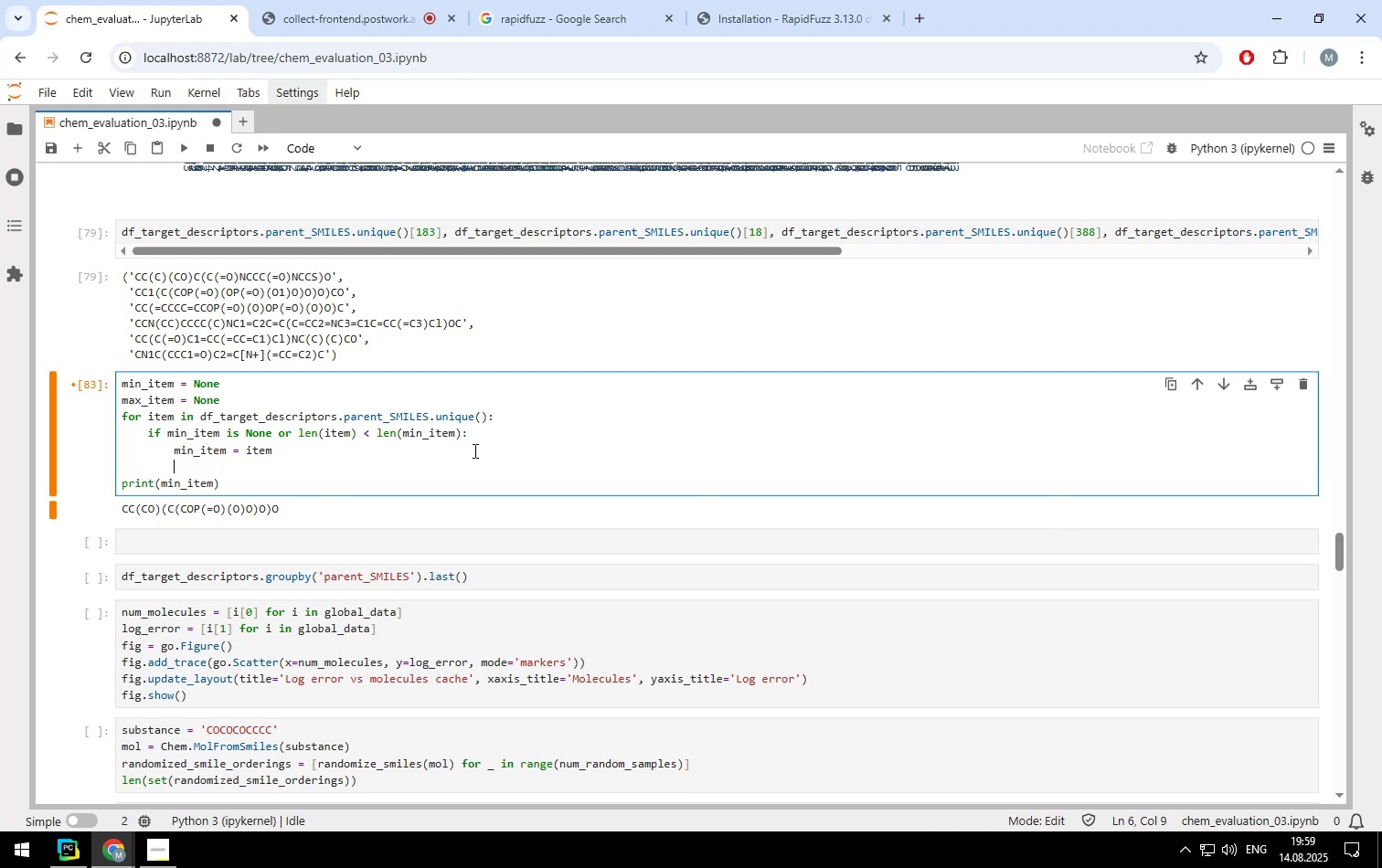 
key(Backspace)
type(if max_item is None or len(item) > len(max_item):)
 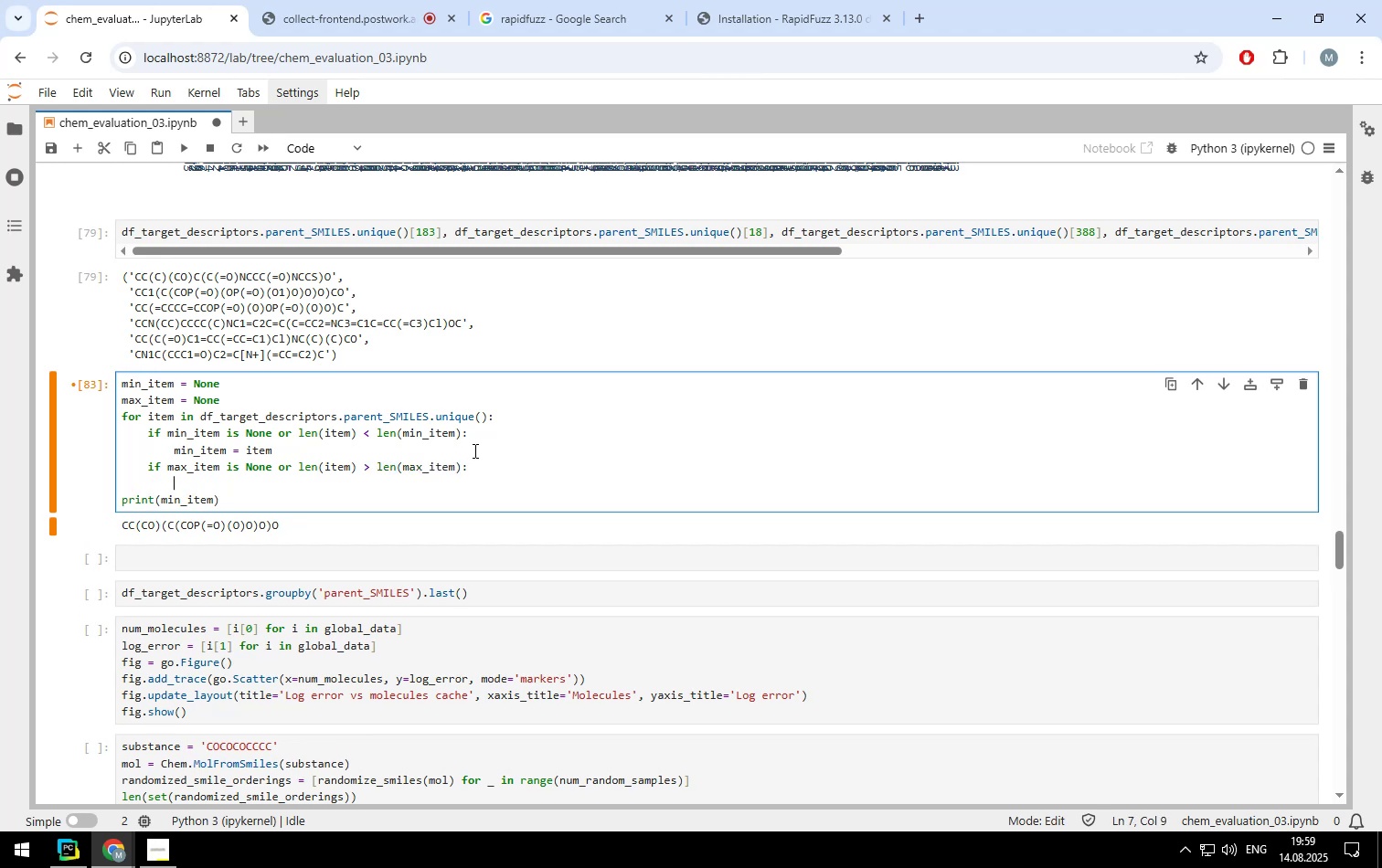 
 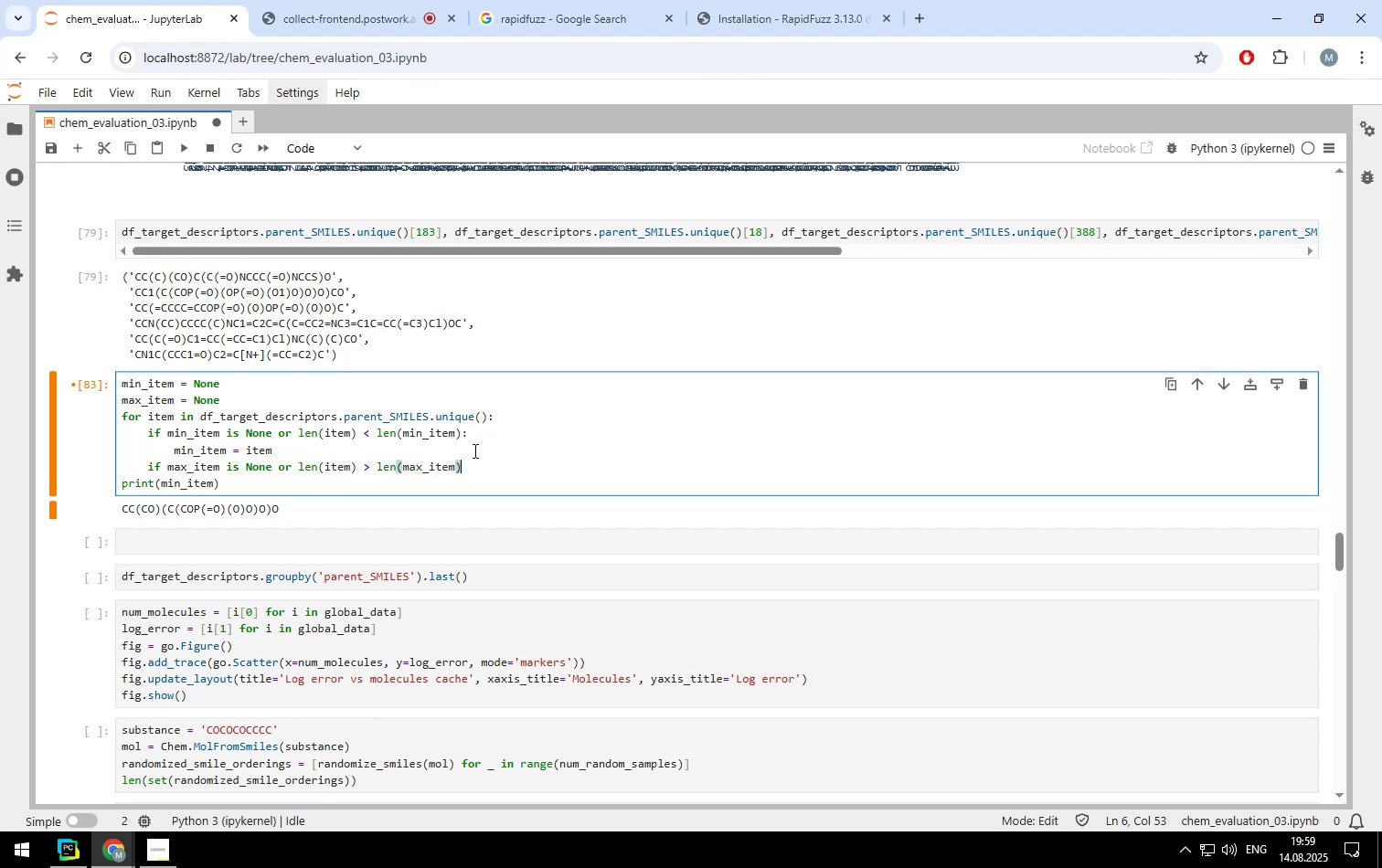 
key(Enter)
 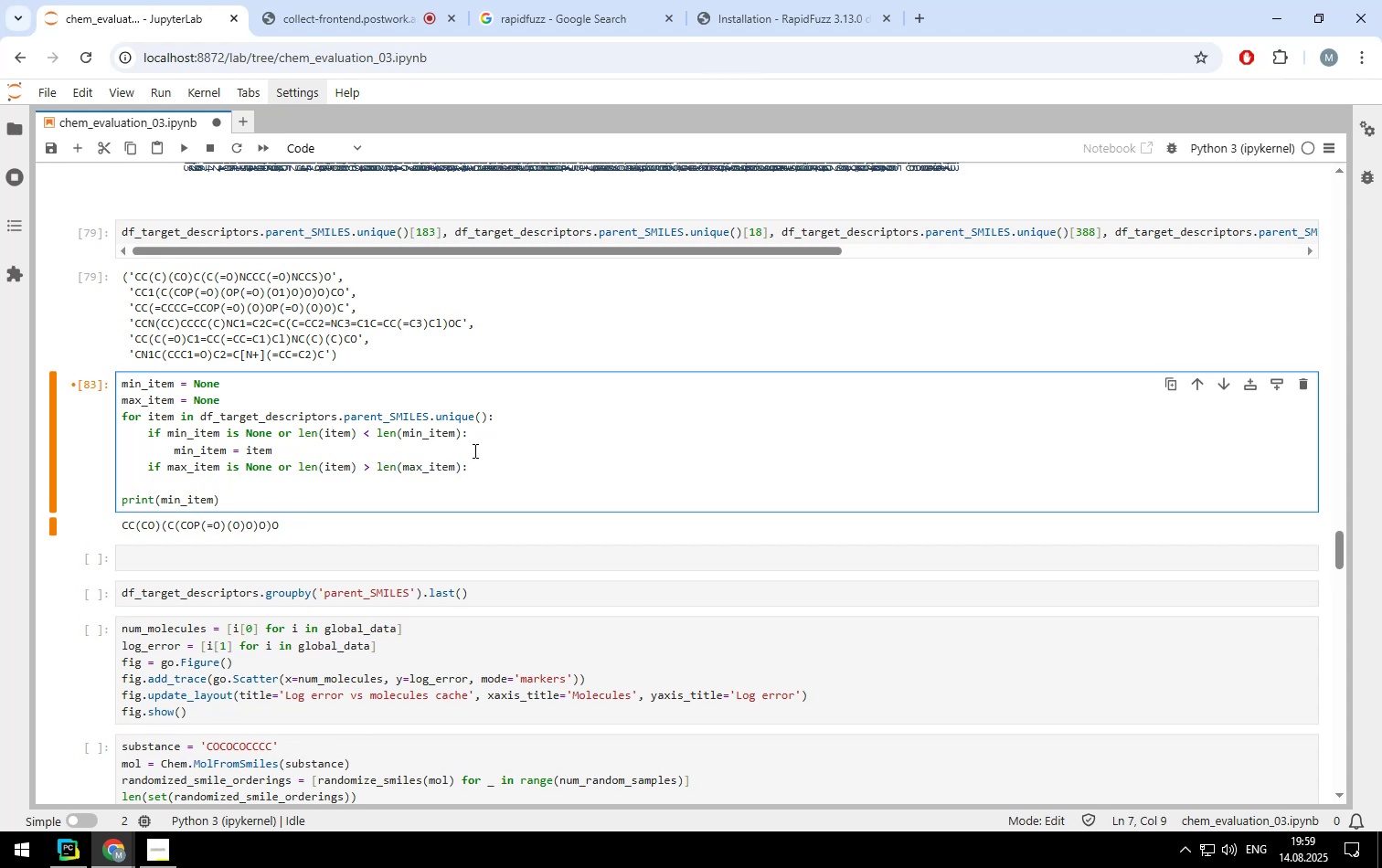 
type(max_item = item)
 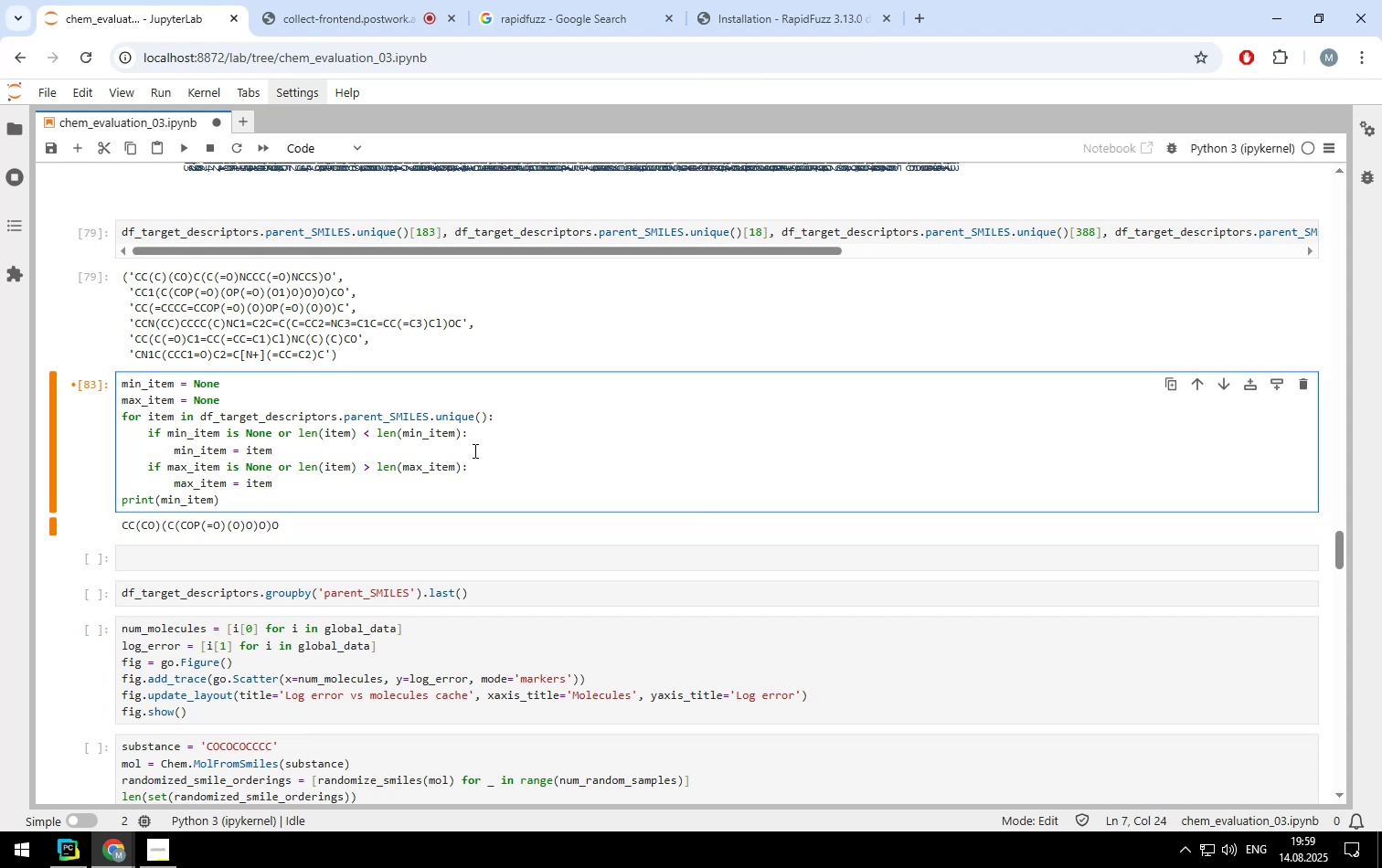 
key(ArrowUp)
 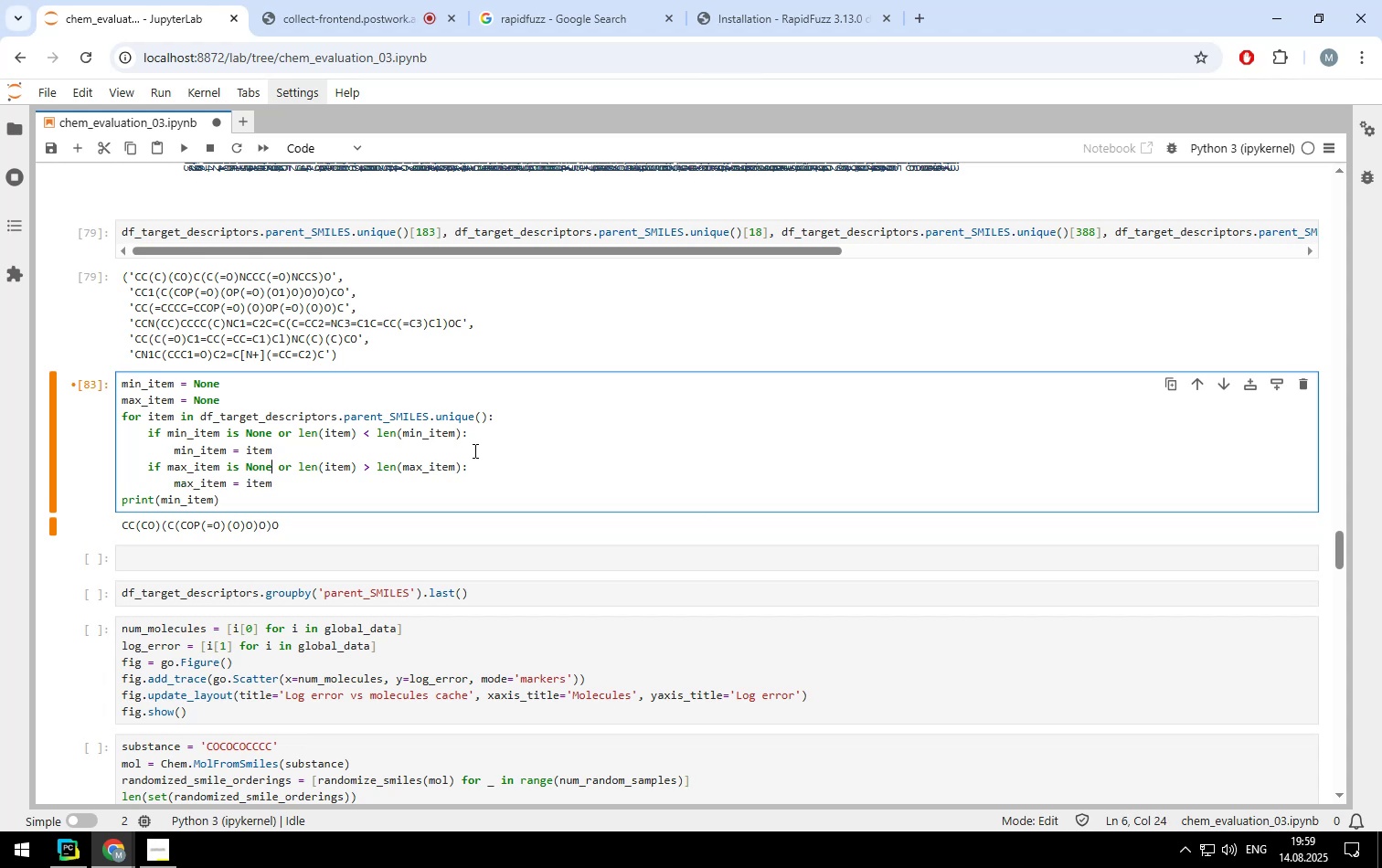 
key(ArrowDown)
 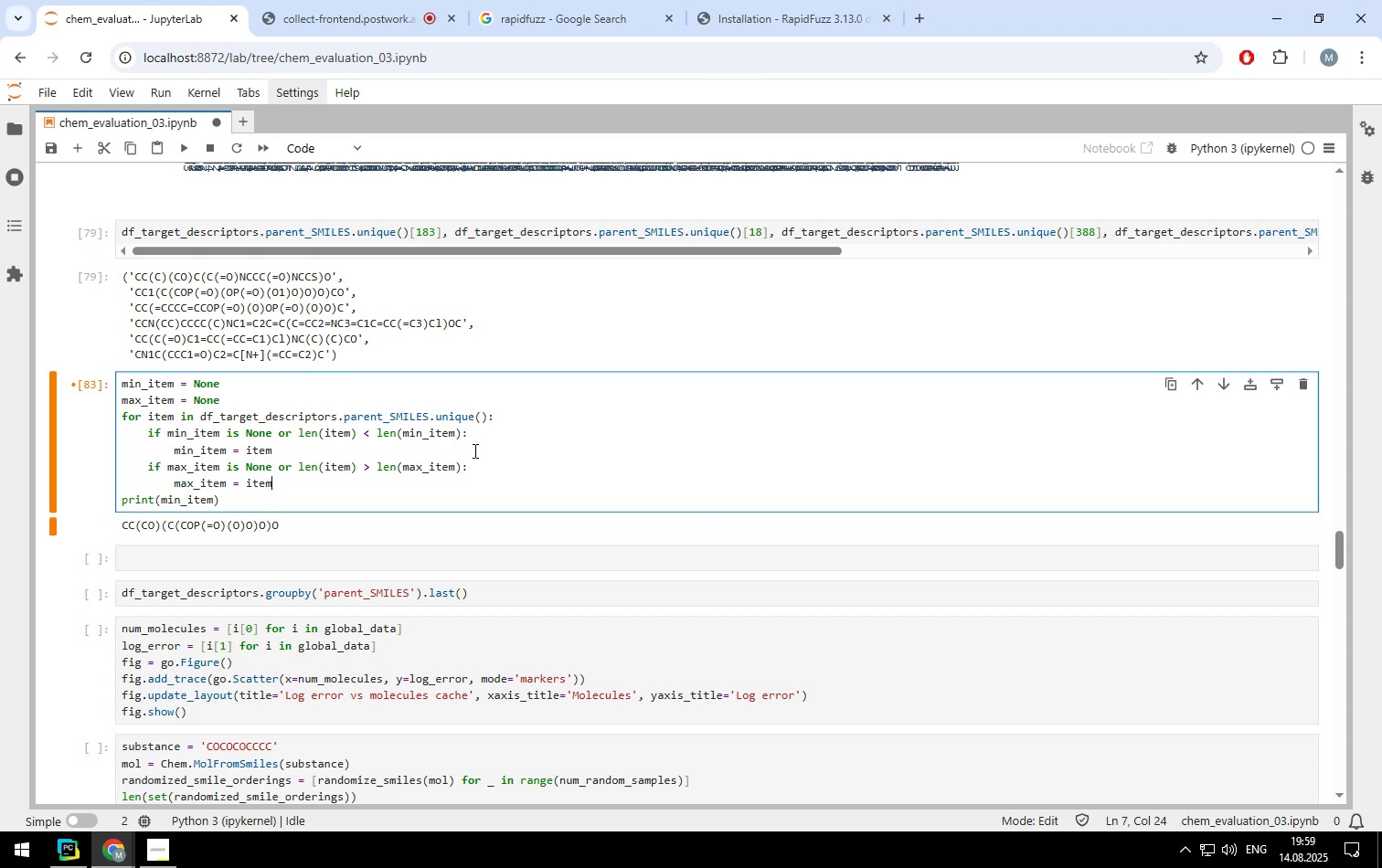 
key(ArrowDown)
 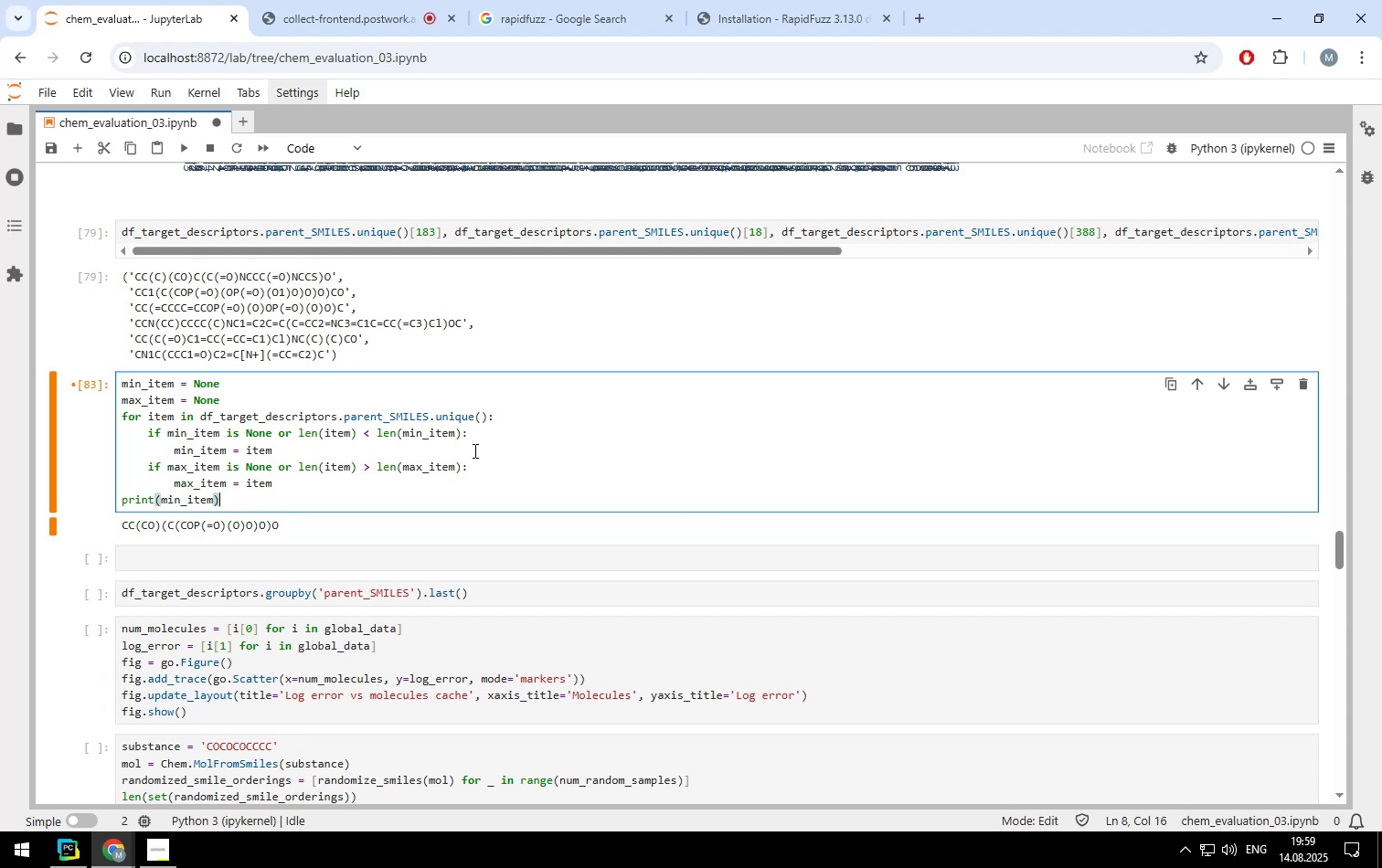 
key(ArrowLeft)
 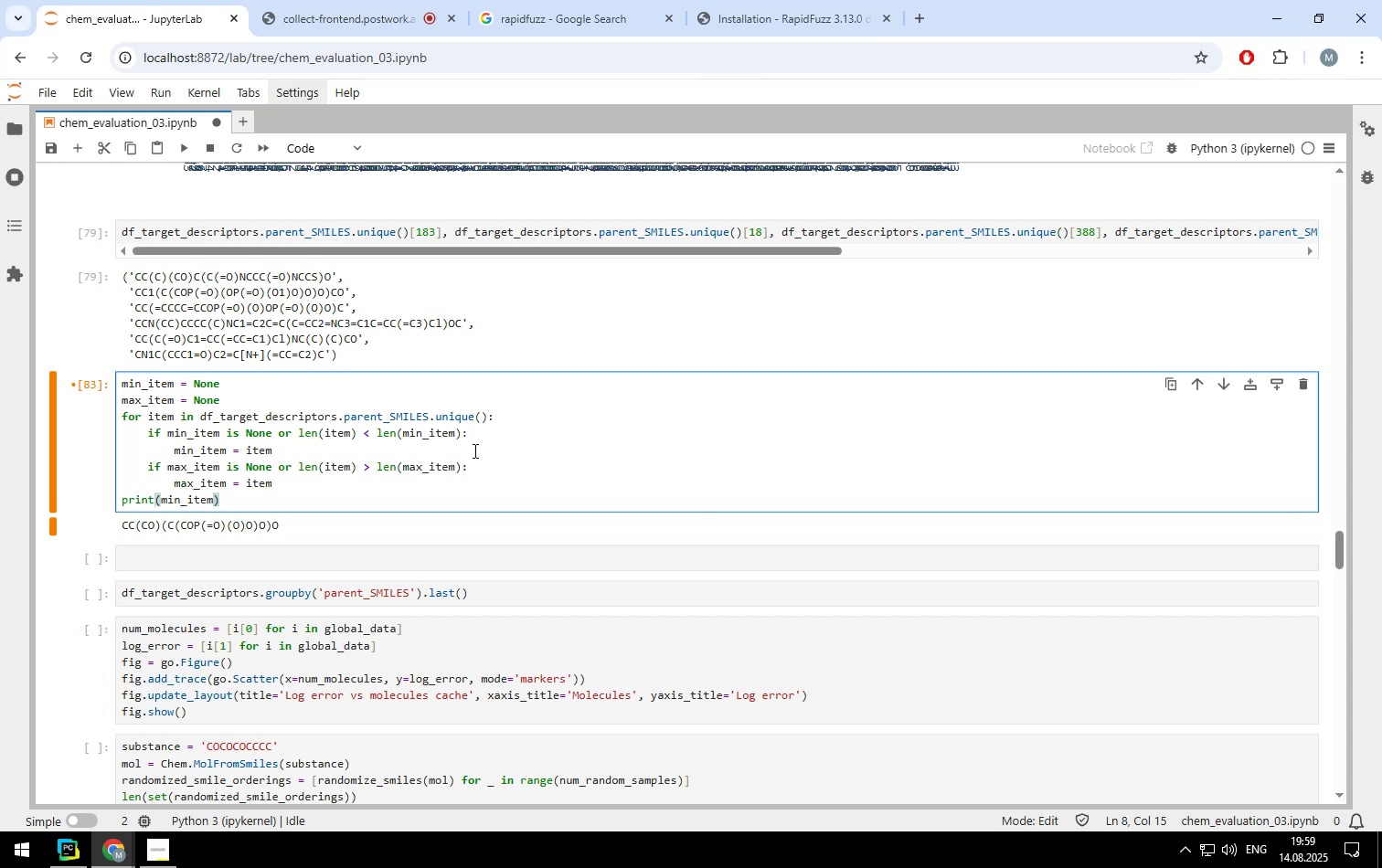 
type(, max_iten)
key(Backspace)
type(m)
 